 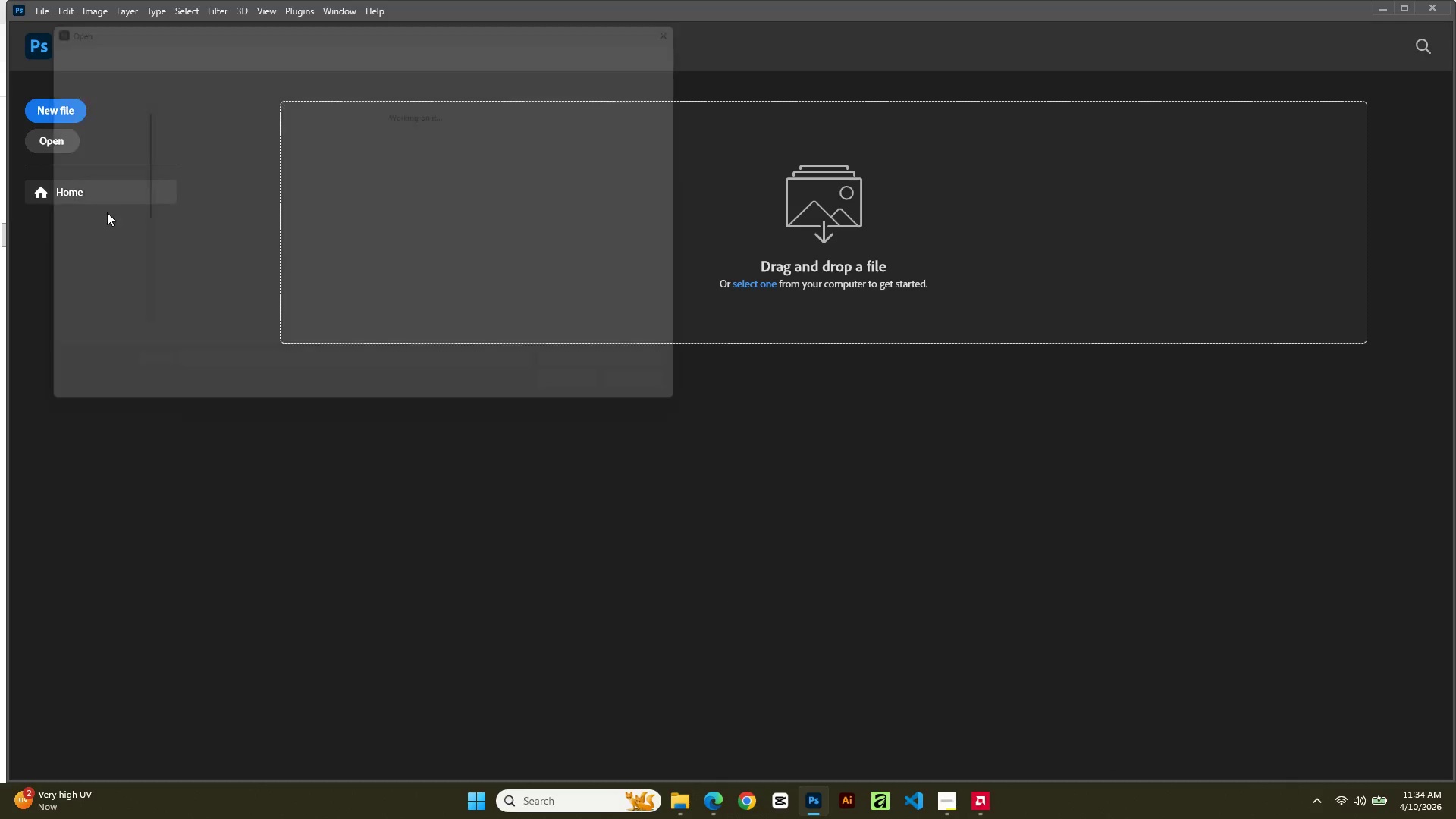 
double_click([344, 183])
 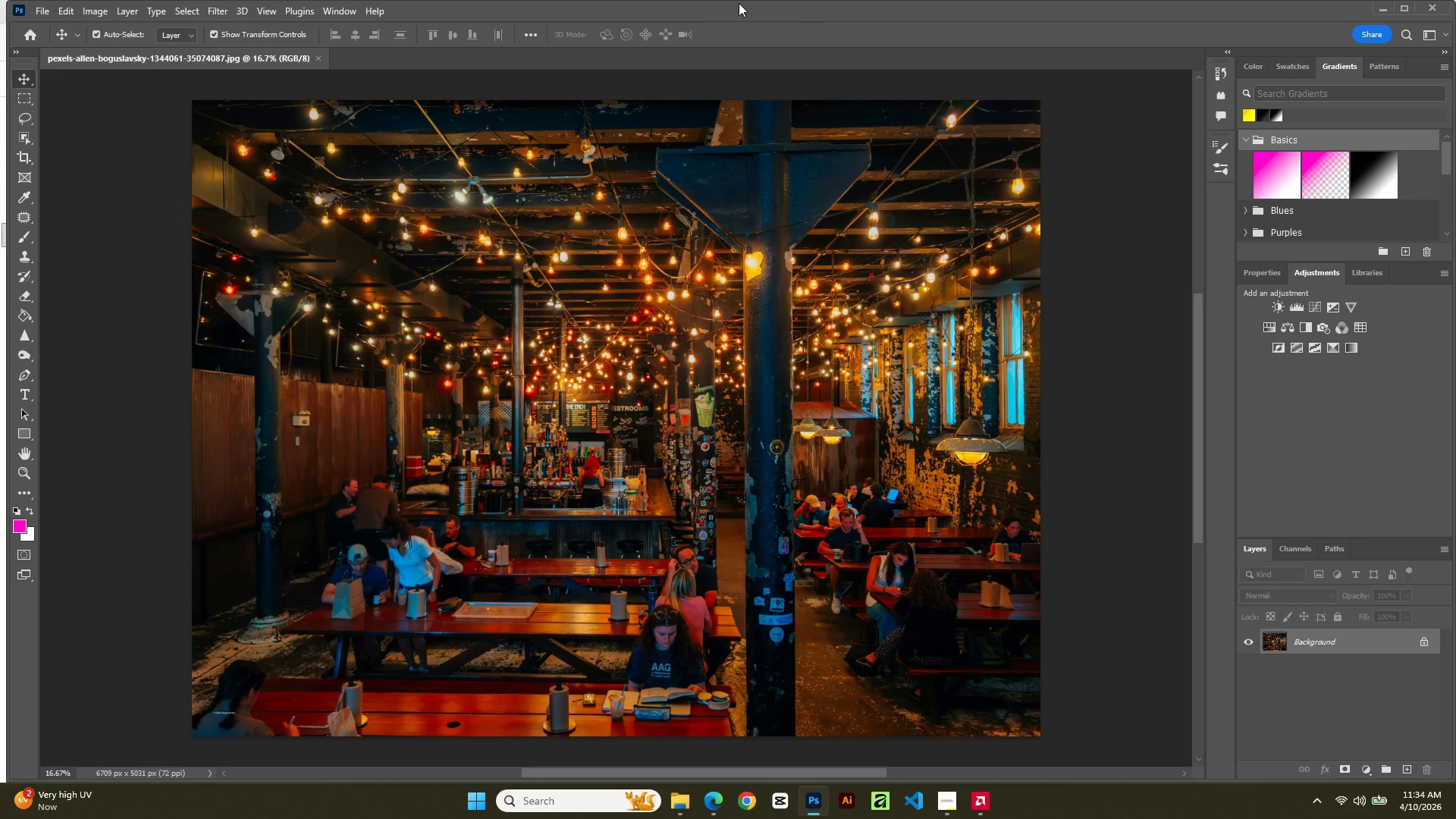 
wait(15.45)
 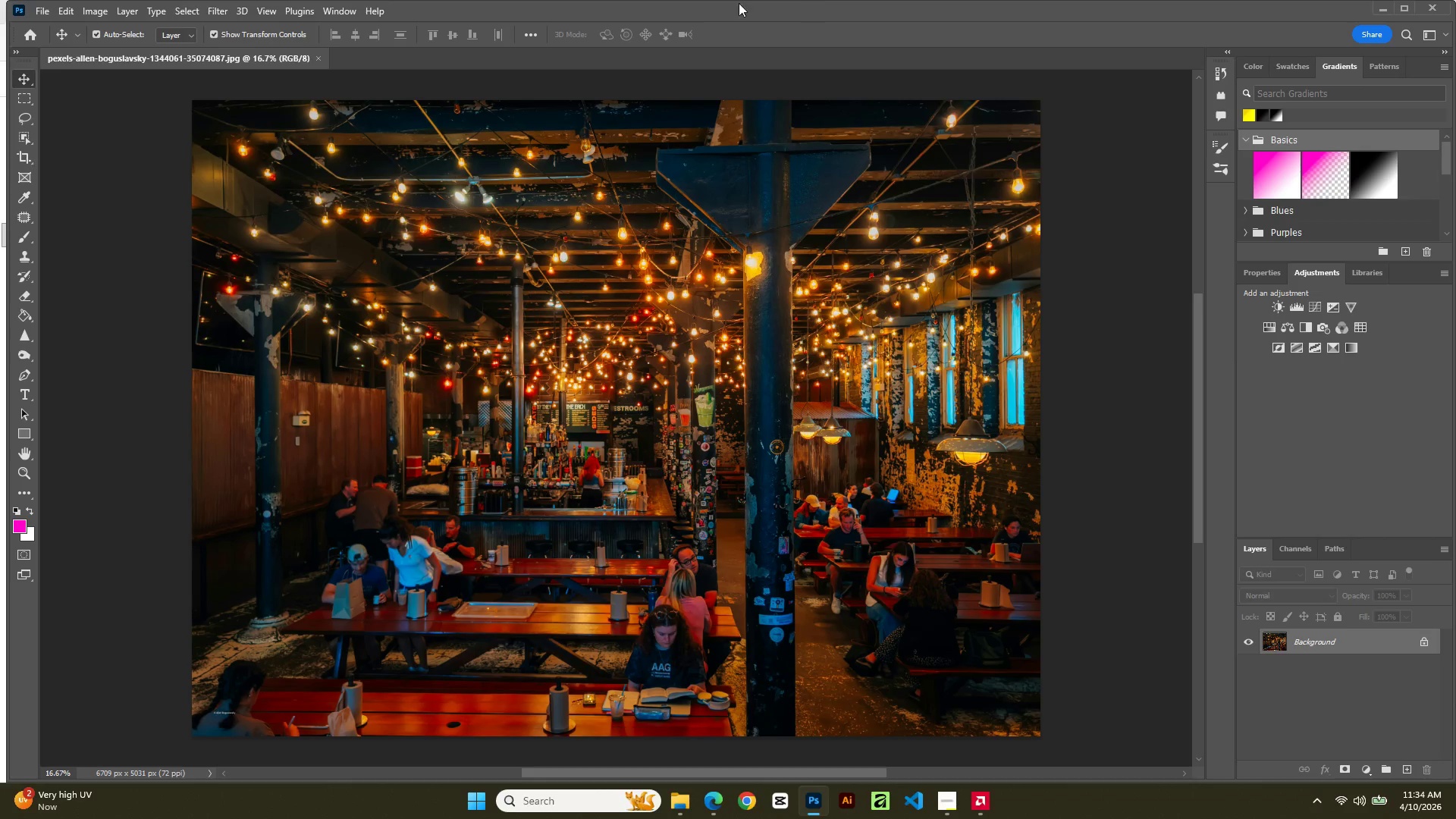 
left_click([67, 16])
 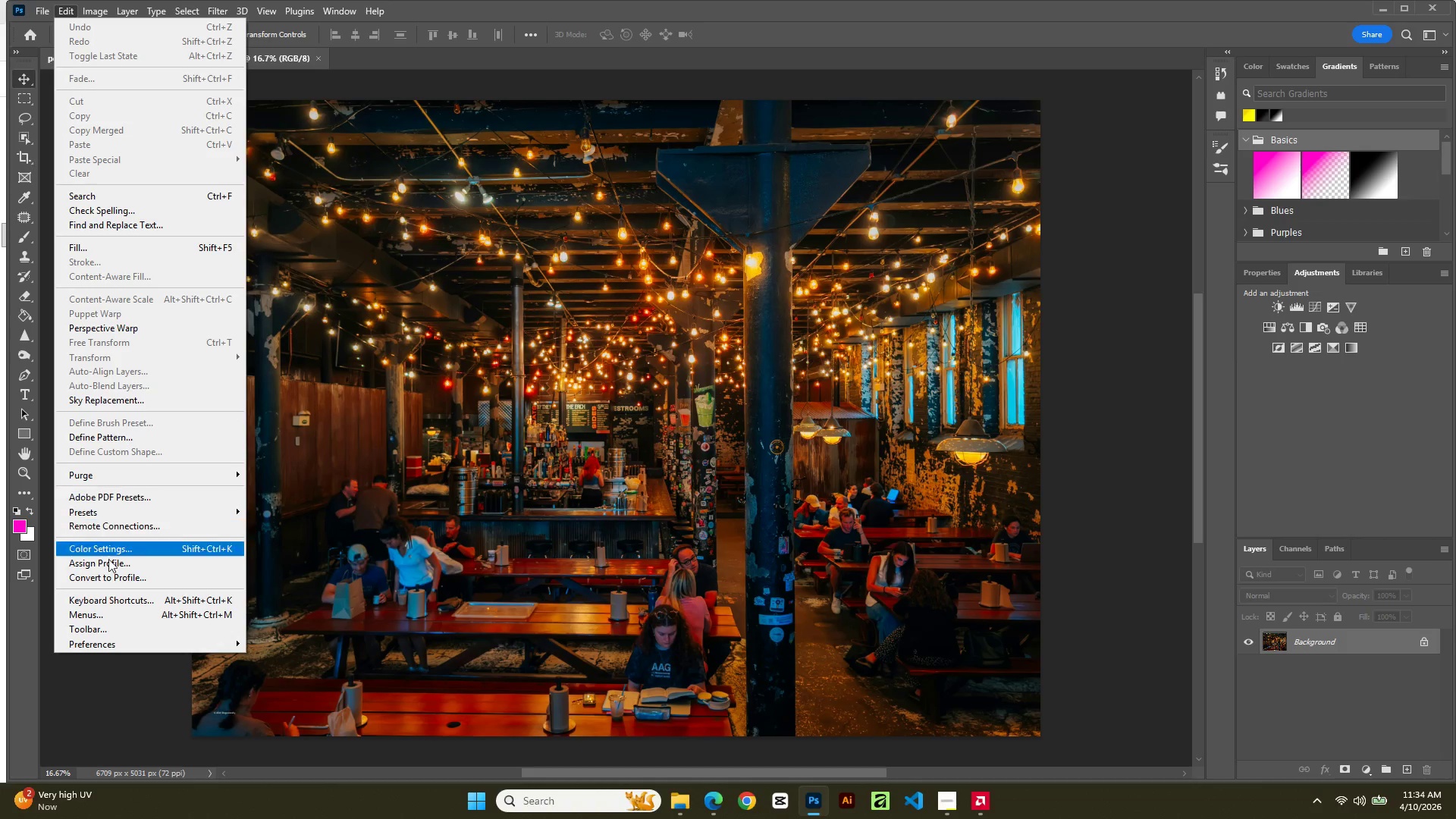 
wait(7.25)
 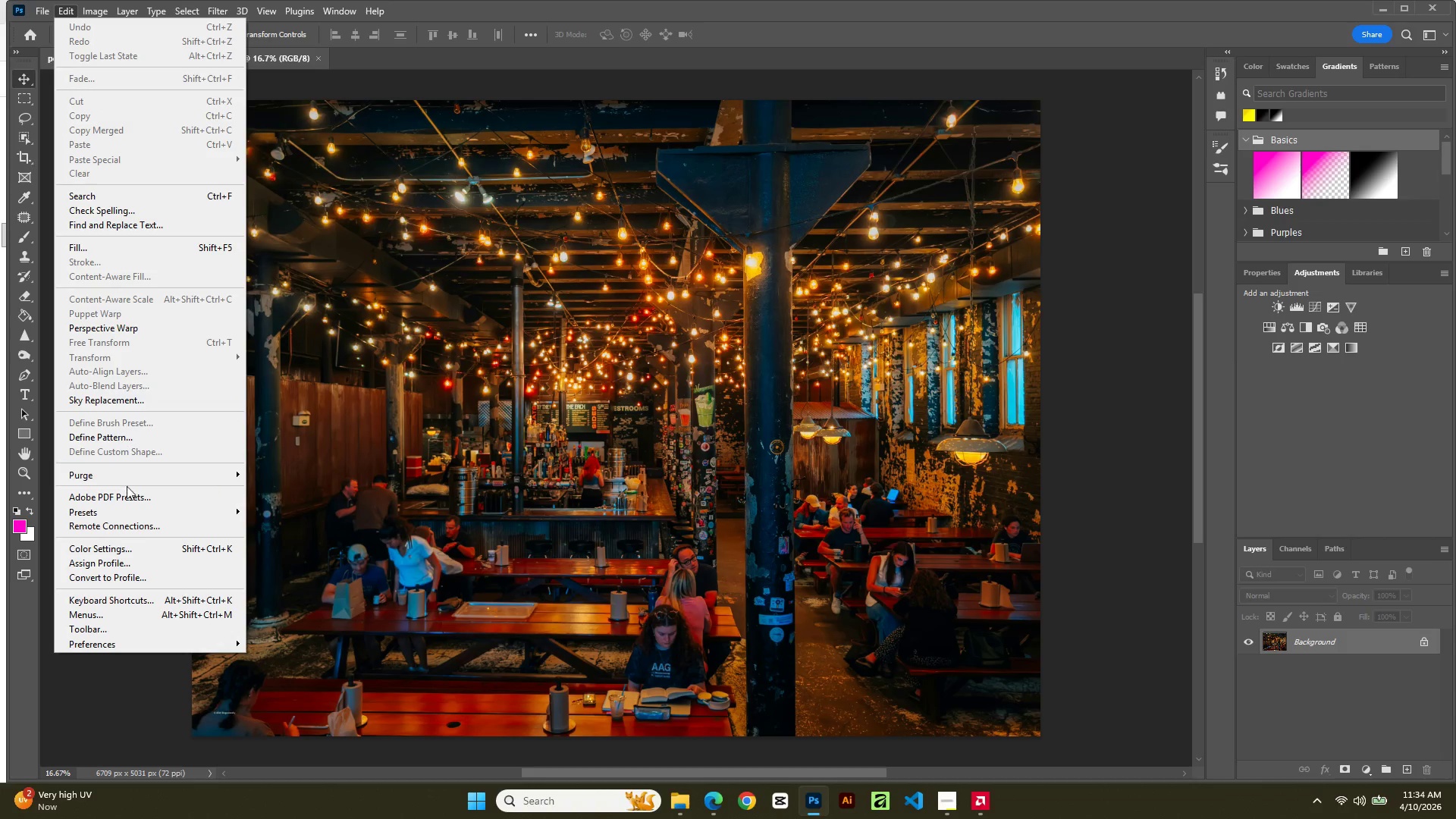 
left_click([115, 576])
 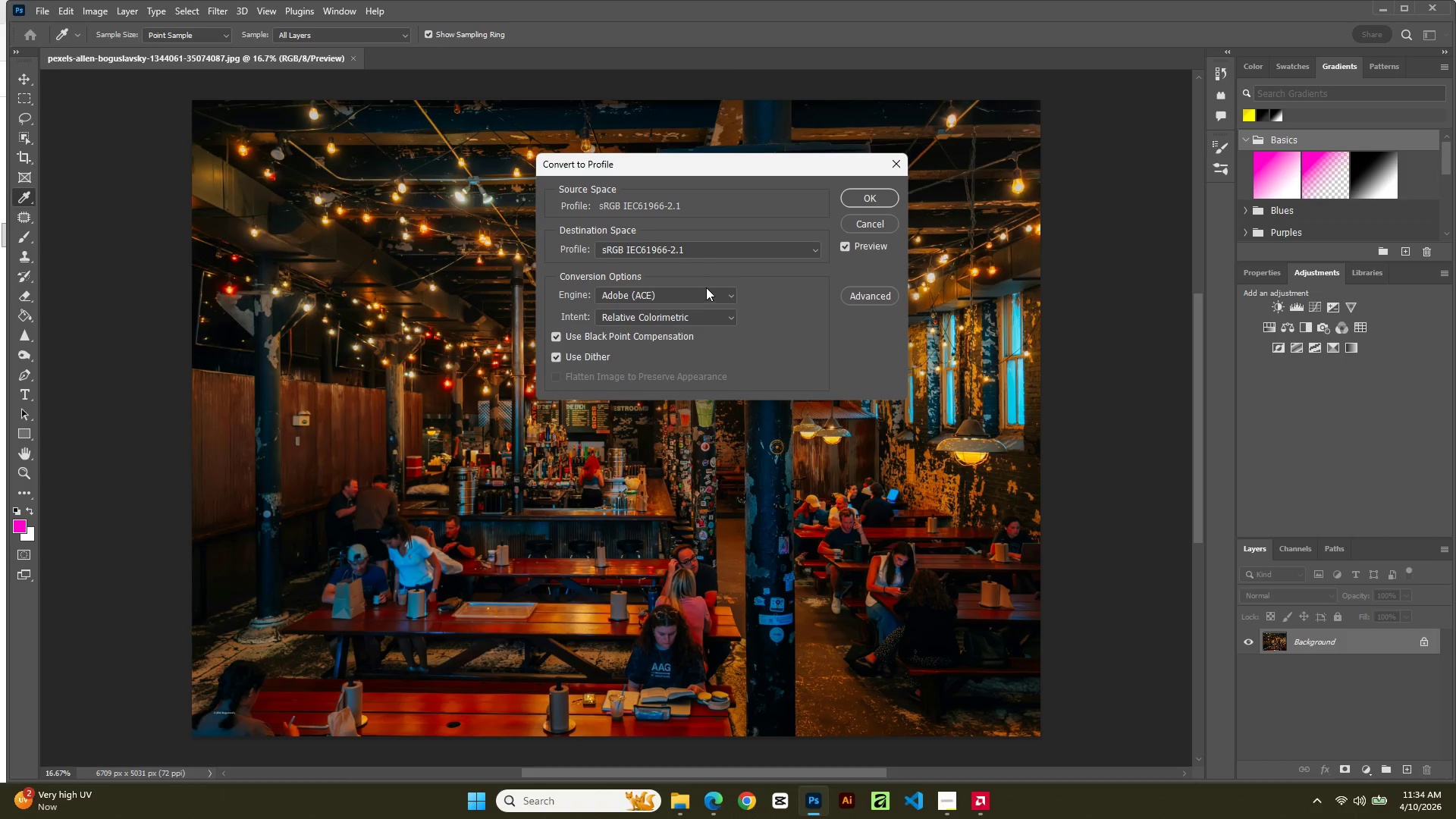 
wait(5.53)
 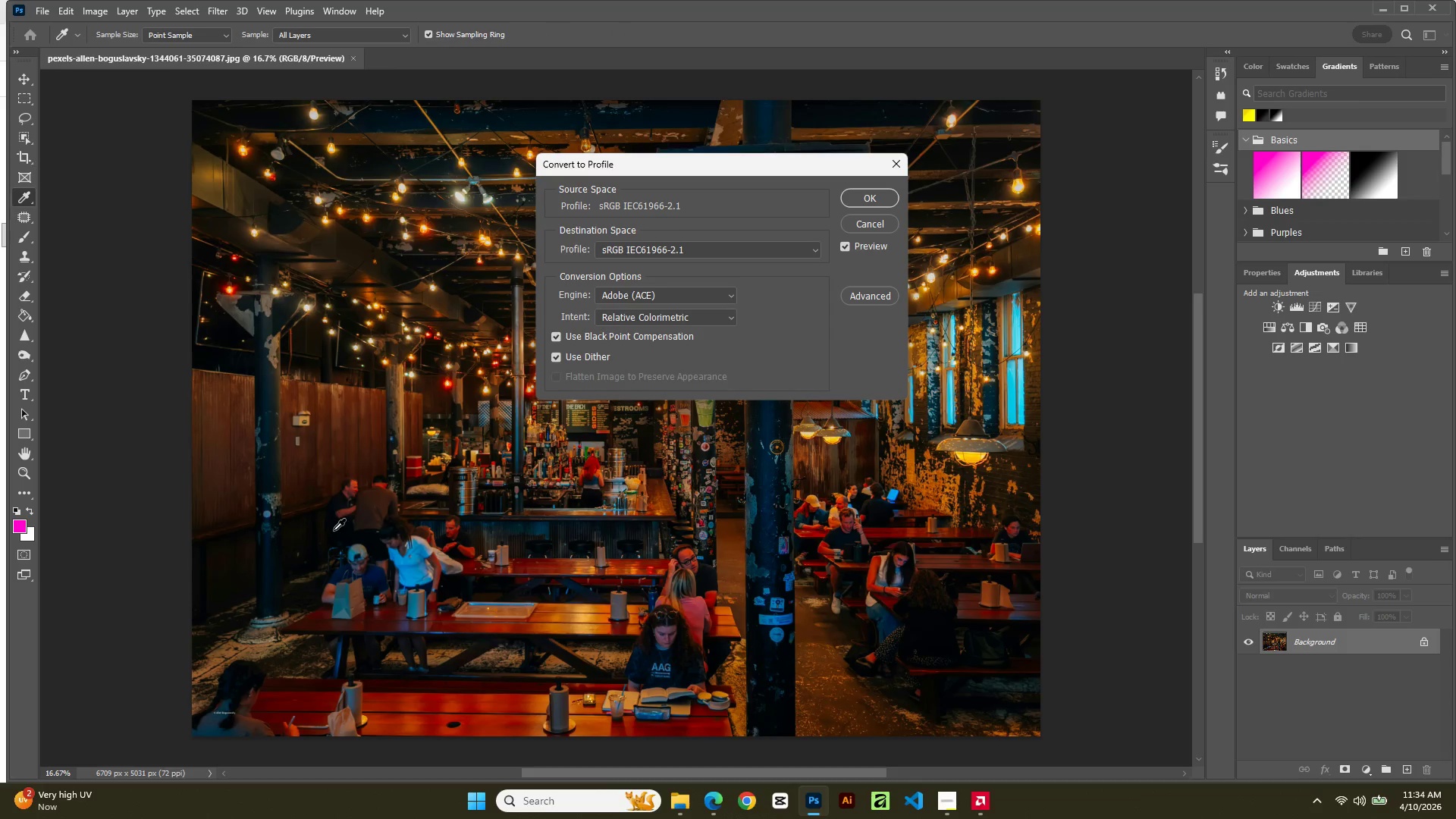 
left_click([714, 251])
 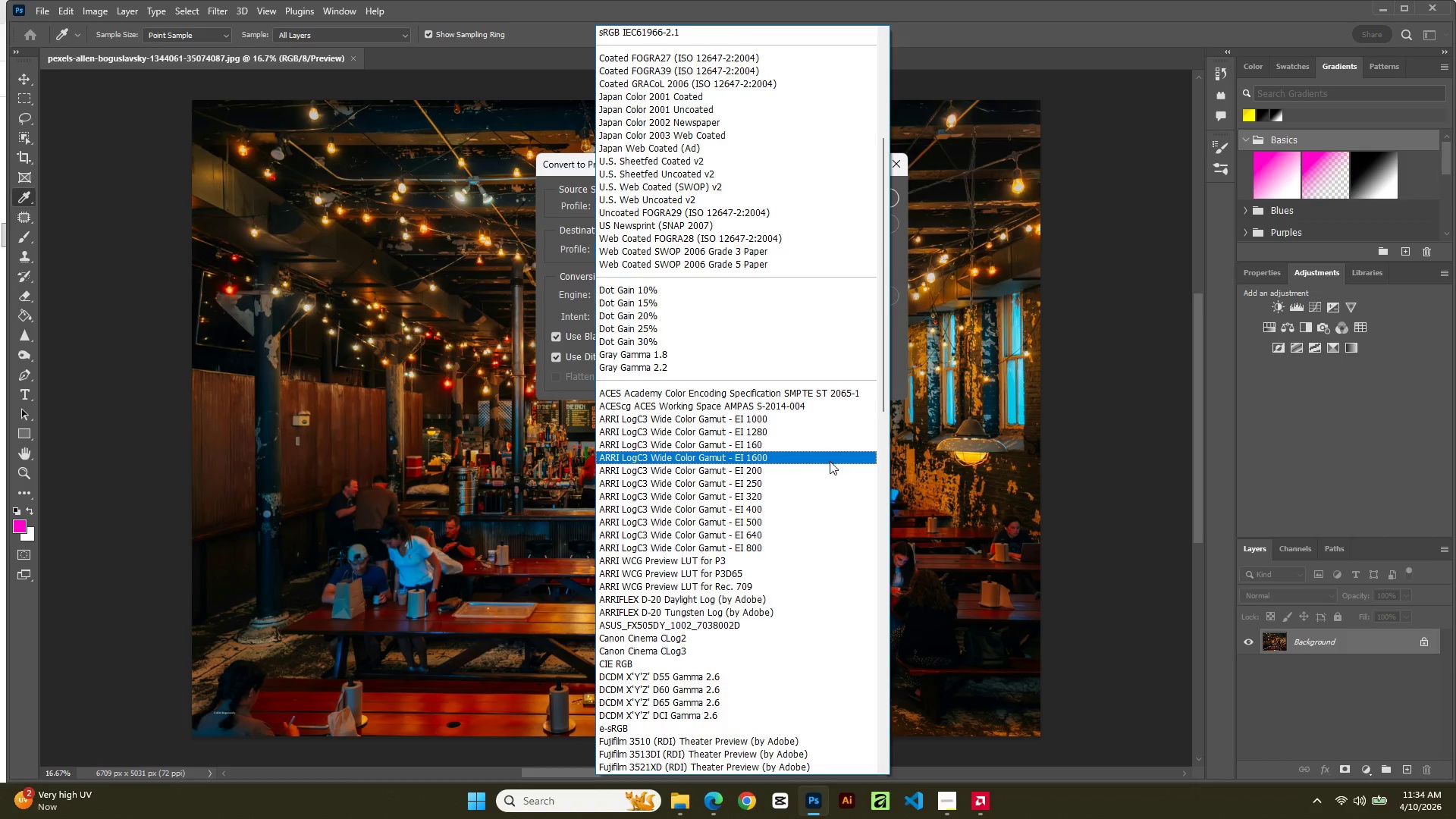 
scroll: coordinate [833, 287], scroll_direction: up, amount: 2.0
 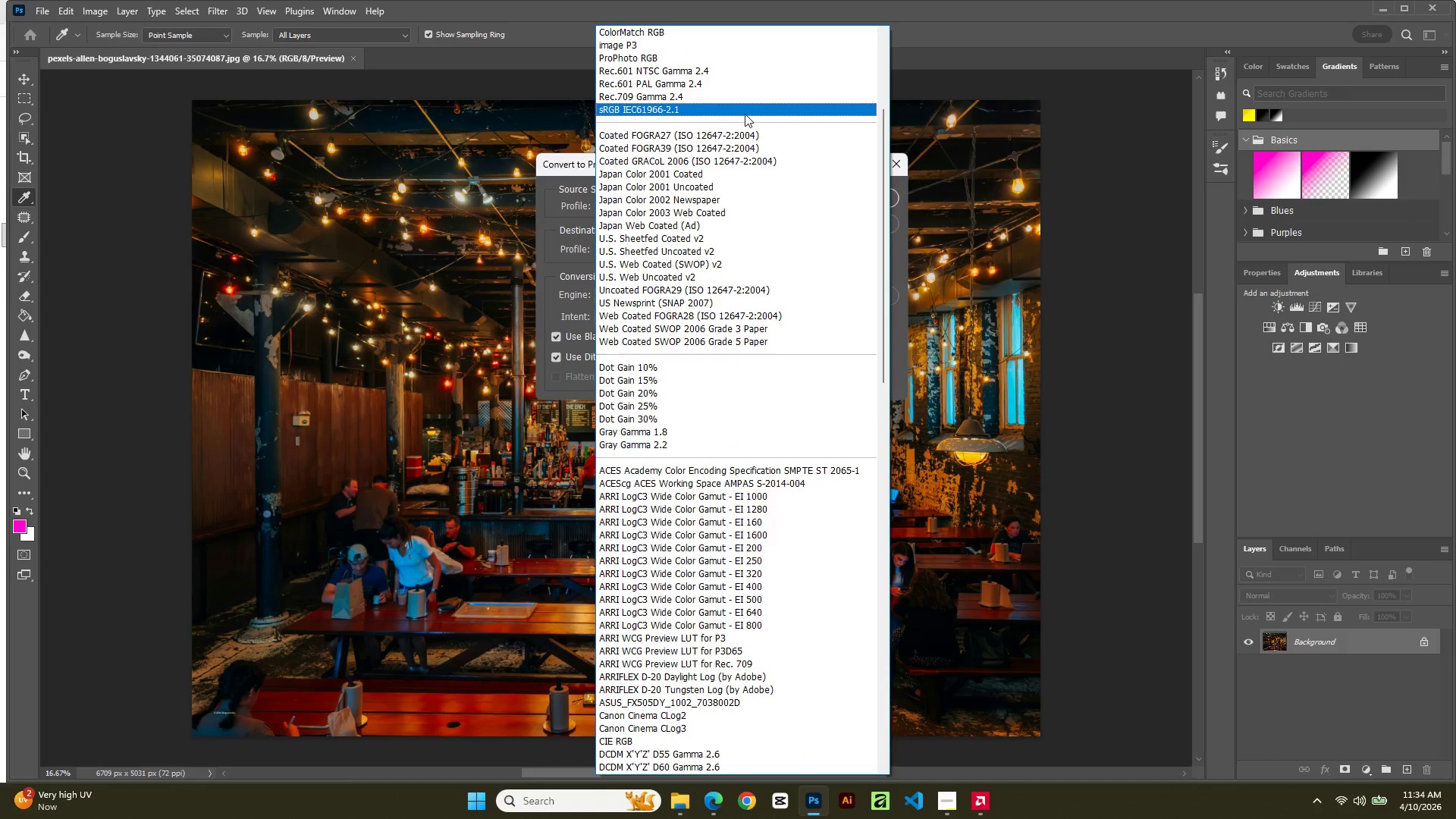 
left_click([745, 114])
 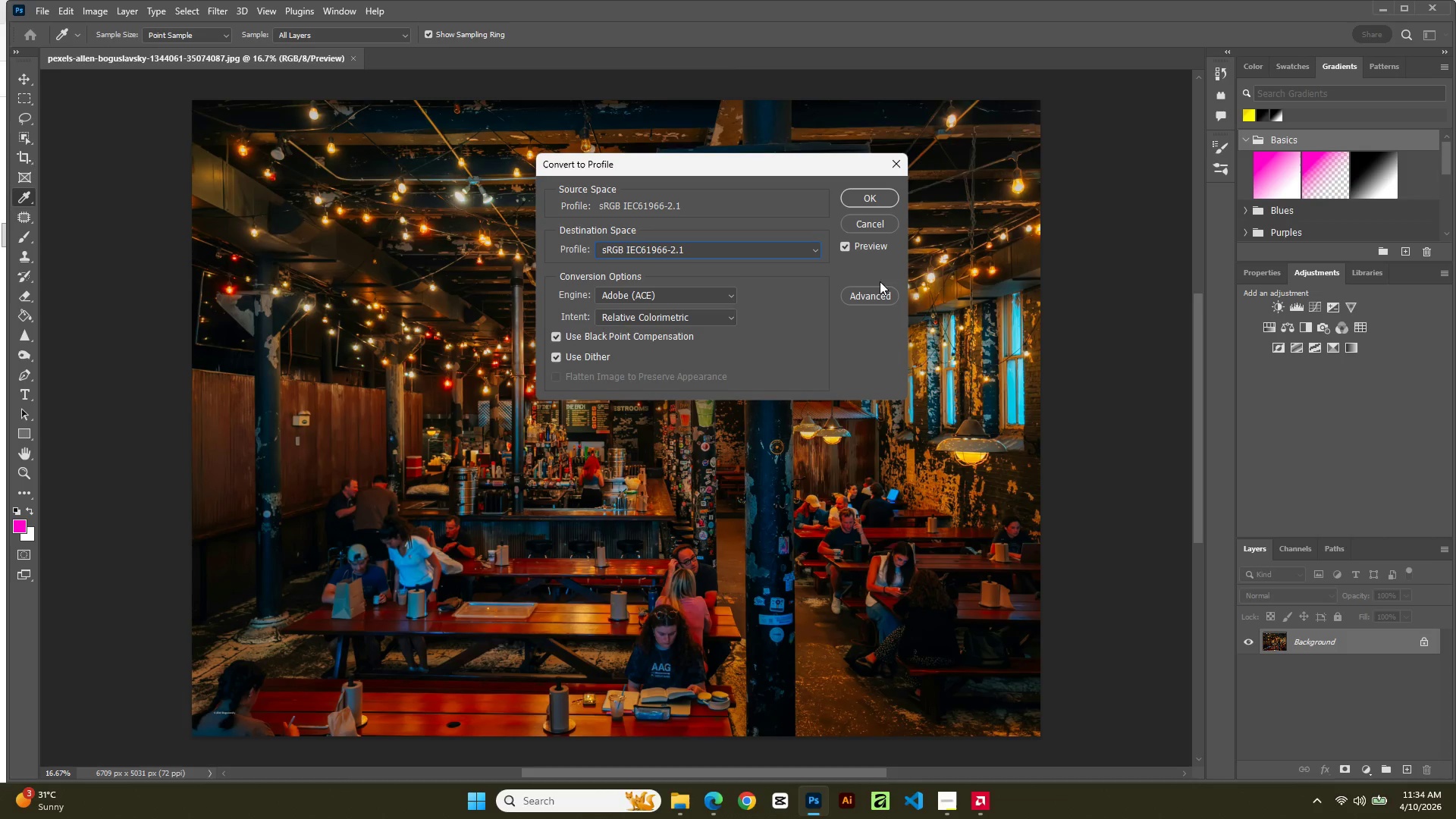 
left_click([861, 195])
 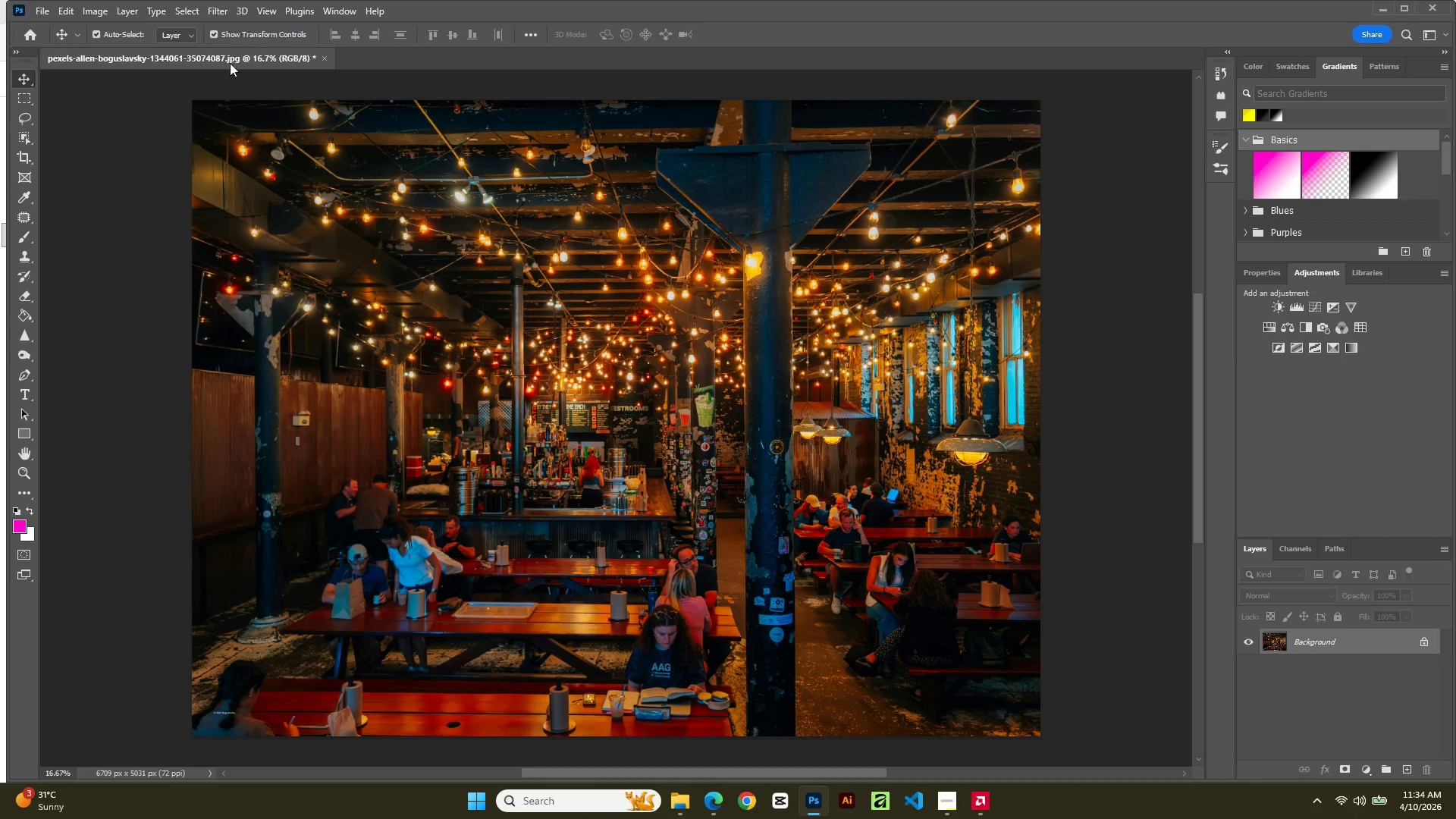 
wait(7.24)
 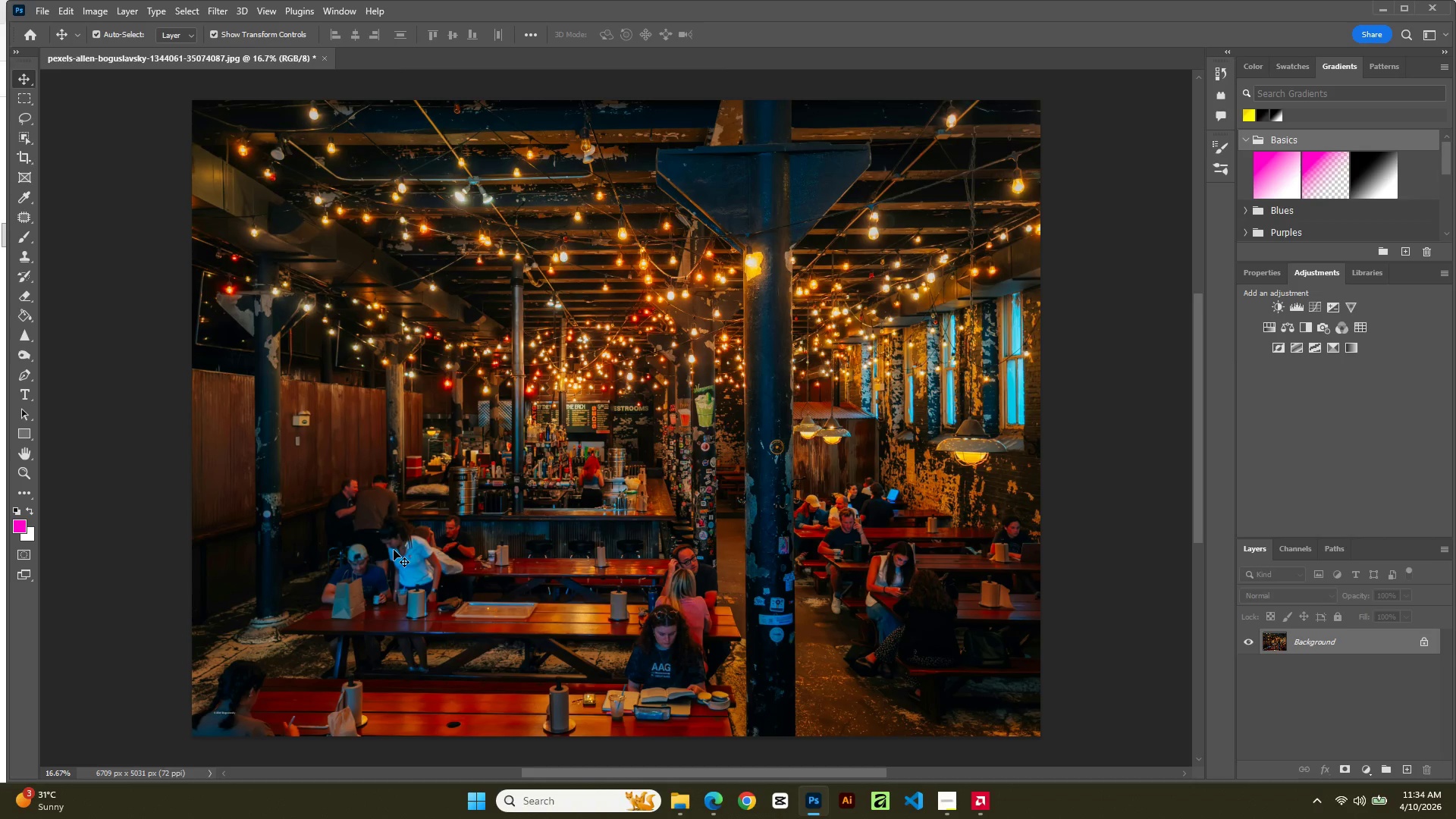 
left_click([216, 11])
 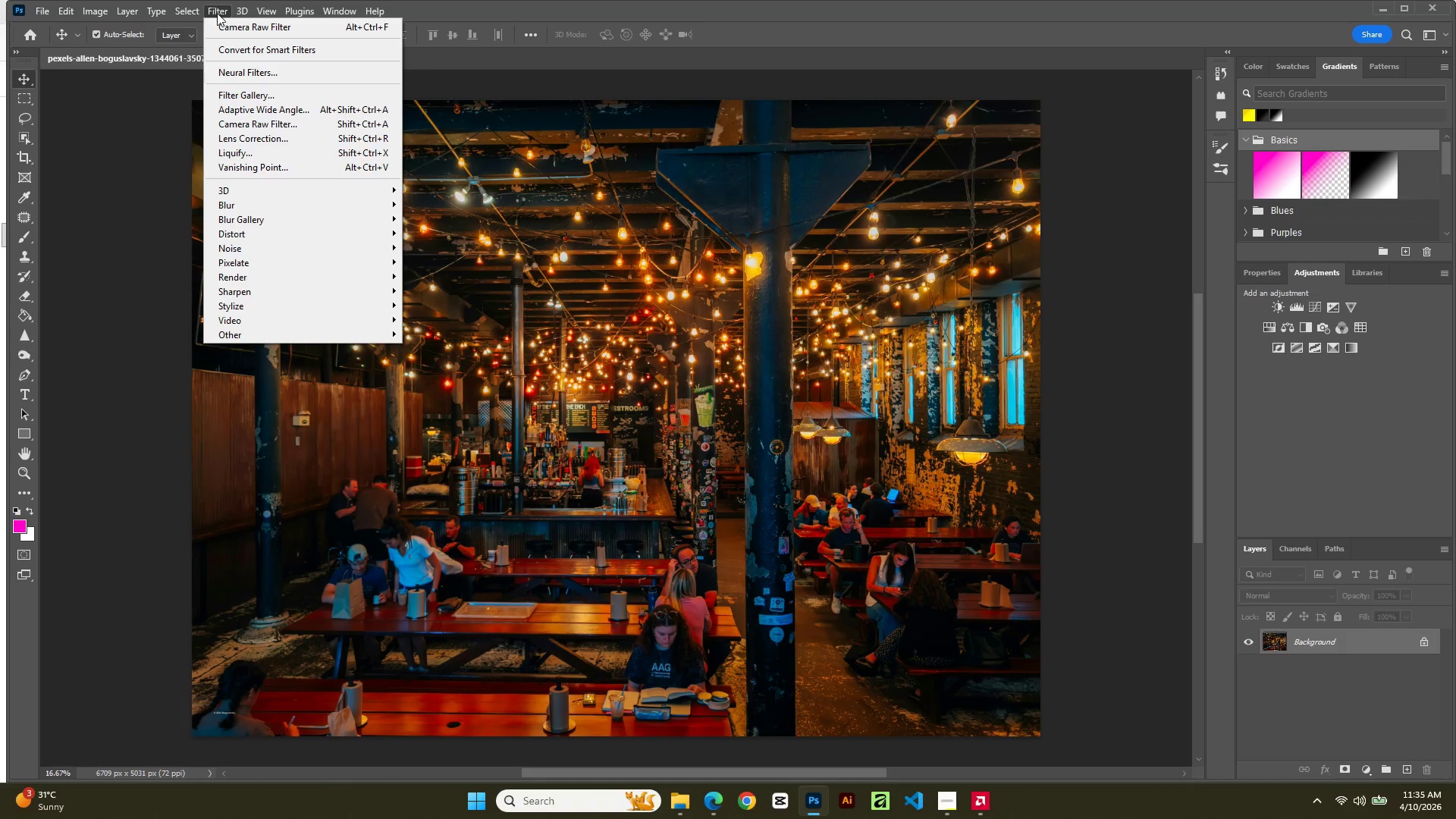 
left_click([249, 125])
 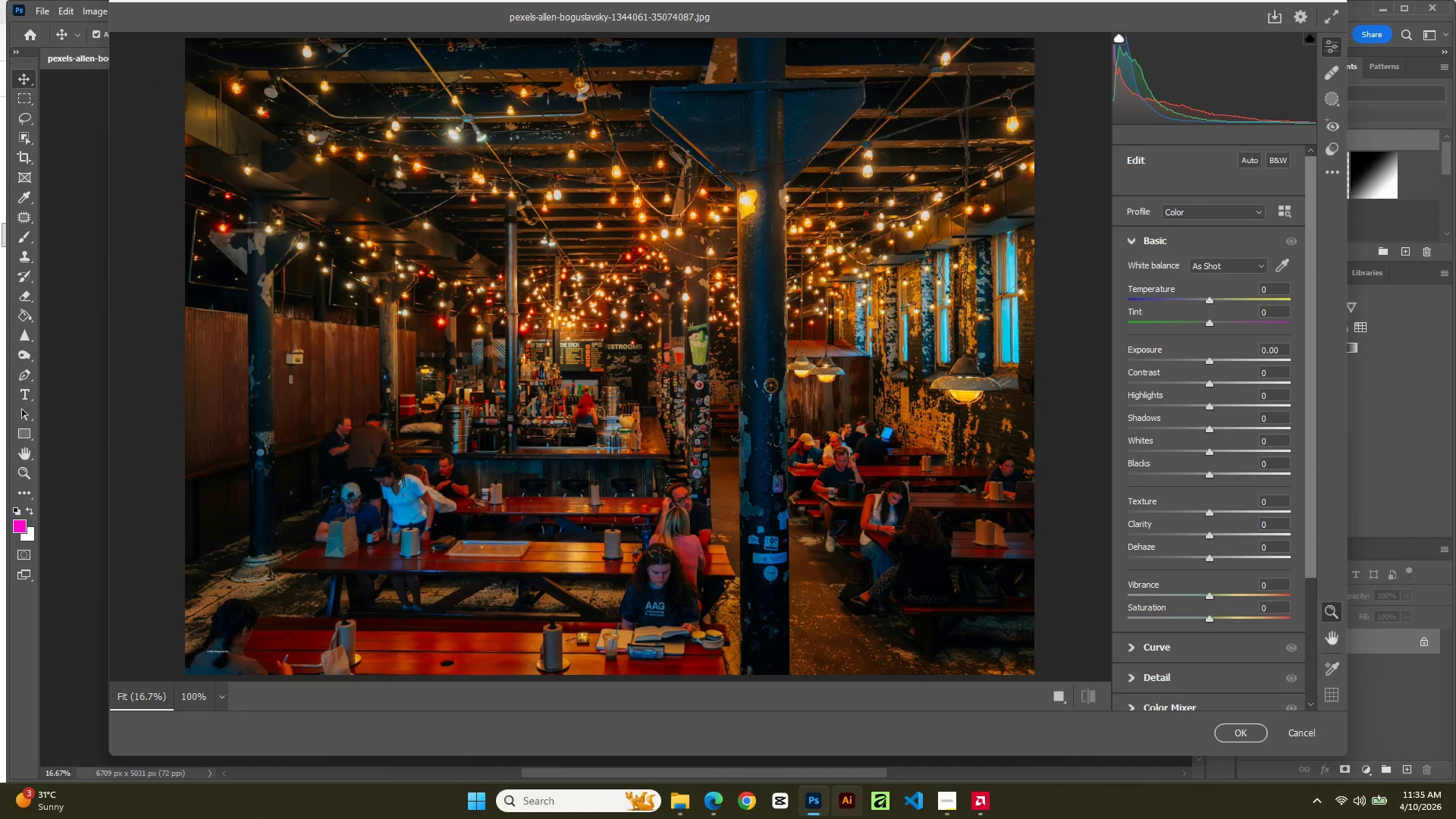 
wait(10.16)
 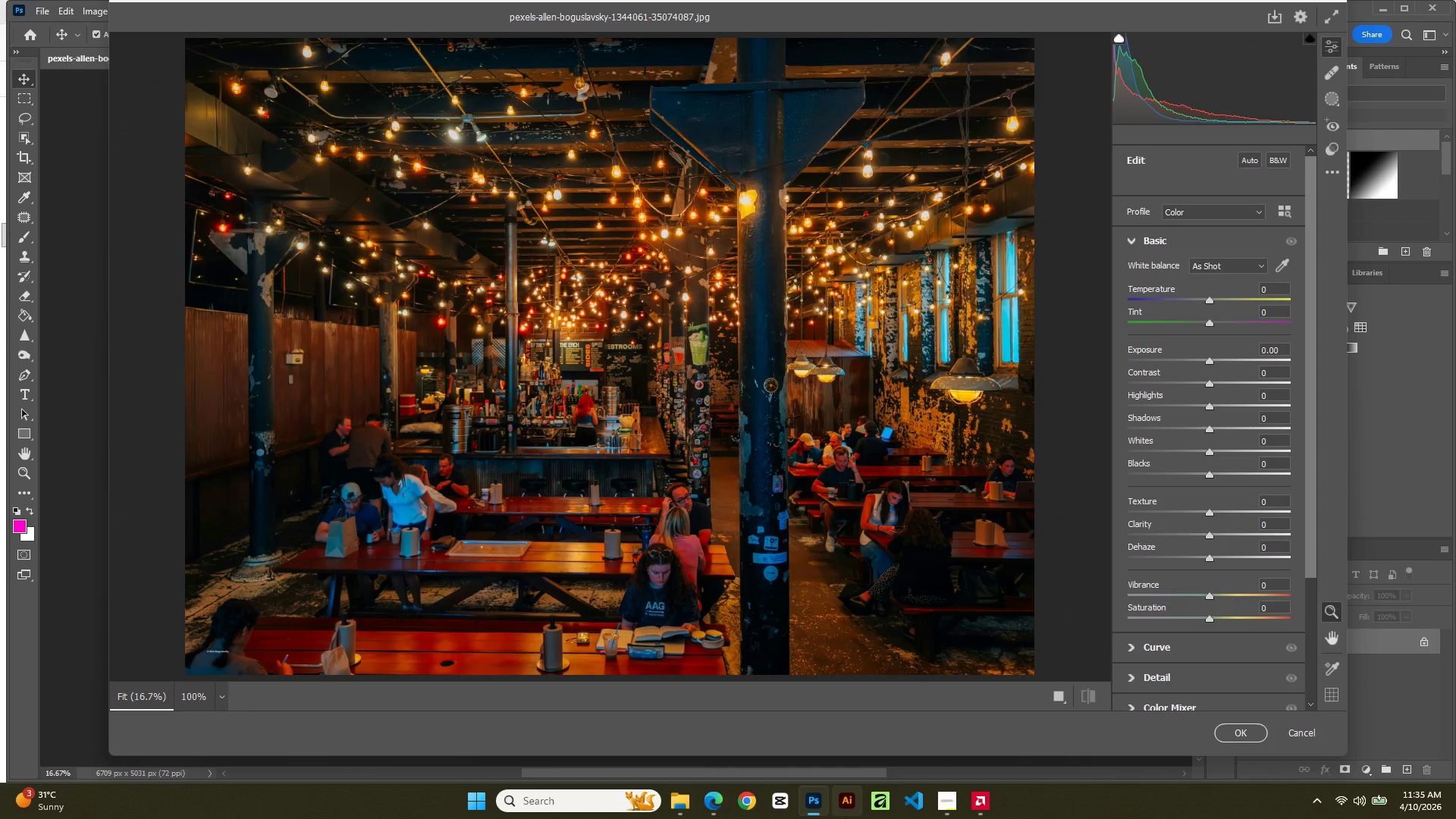 
left_click([1128, 244])
 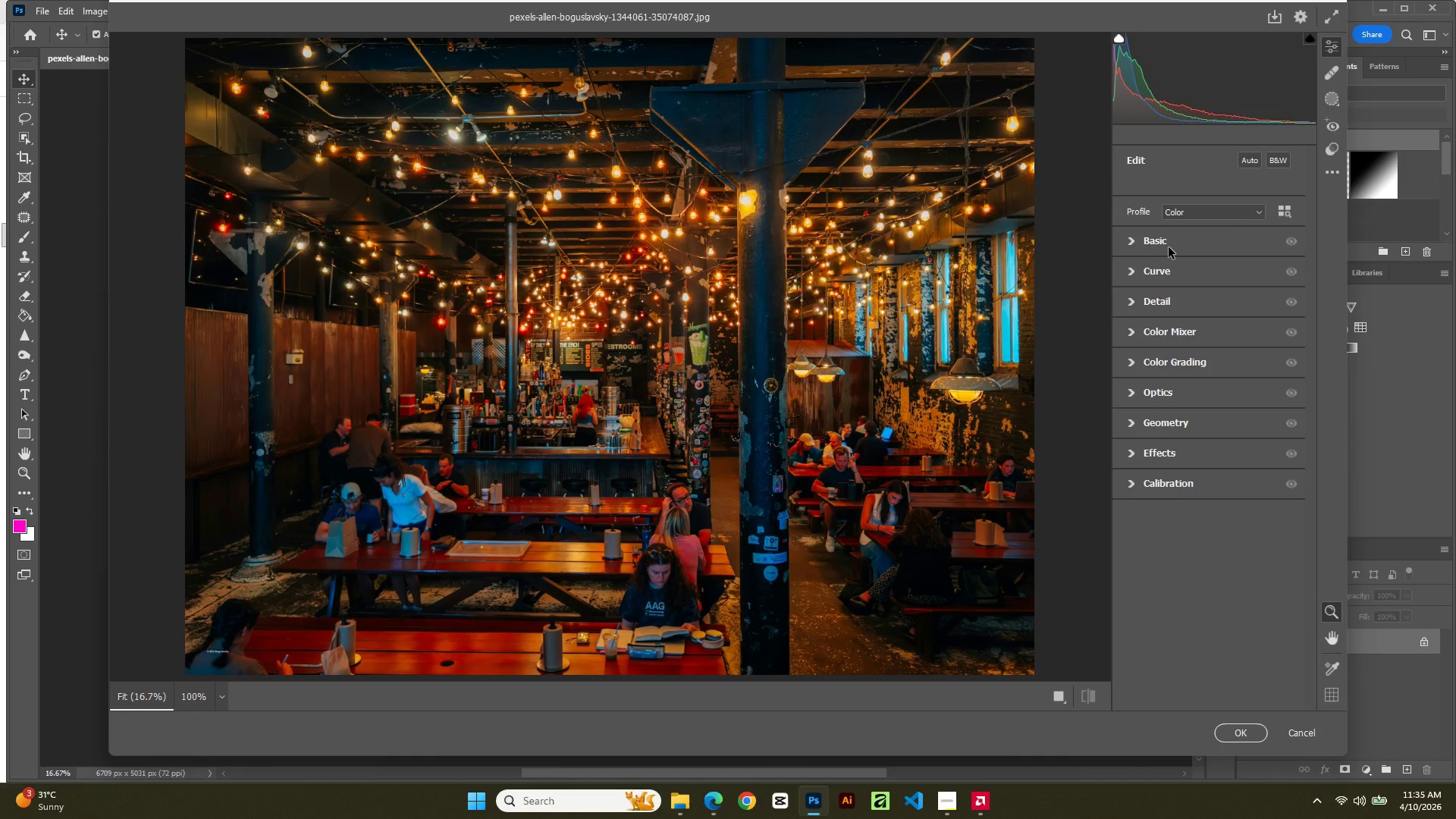 
mouse_move([1178, 263])
 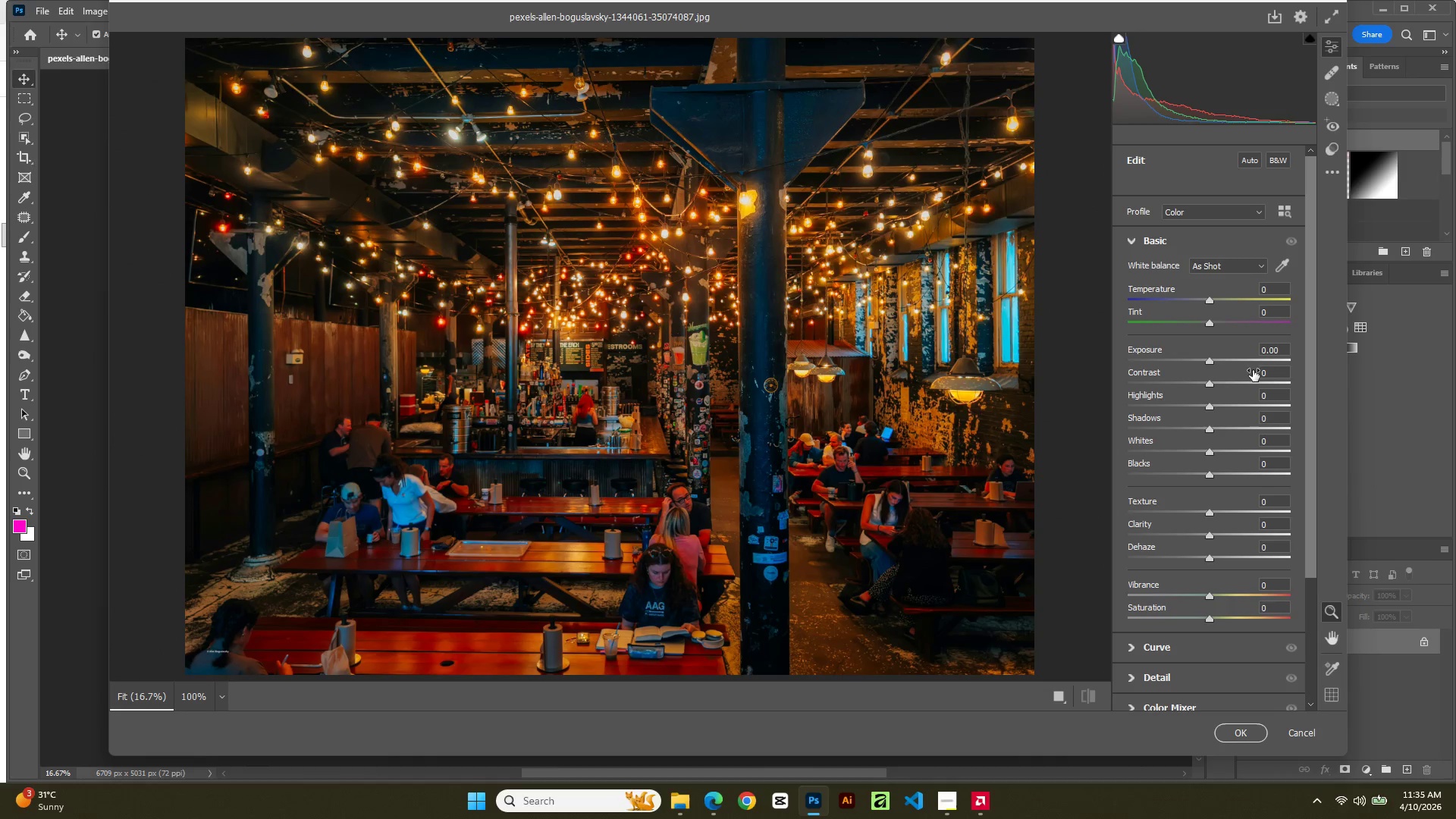 
left_click_drag(start_coordinate=[1209, 362], to_coordinate=[1201, 358])
 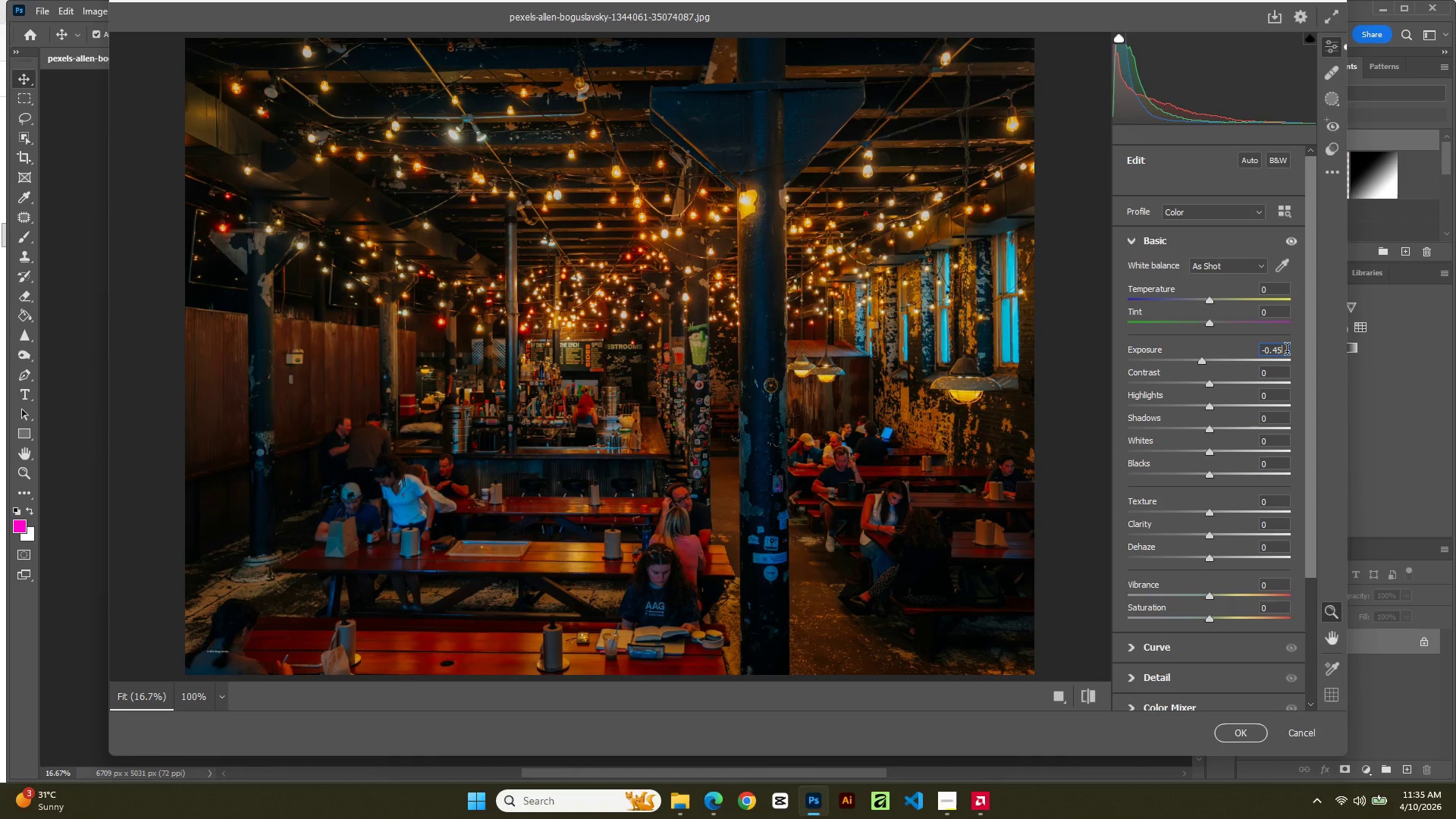 
double_click([1287, 351])
 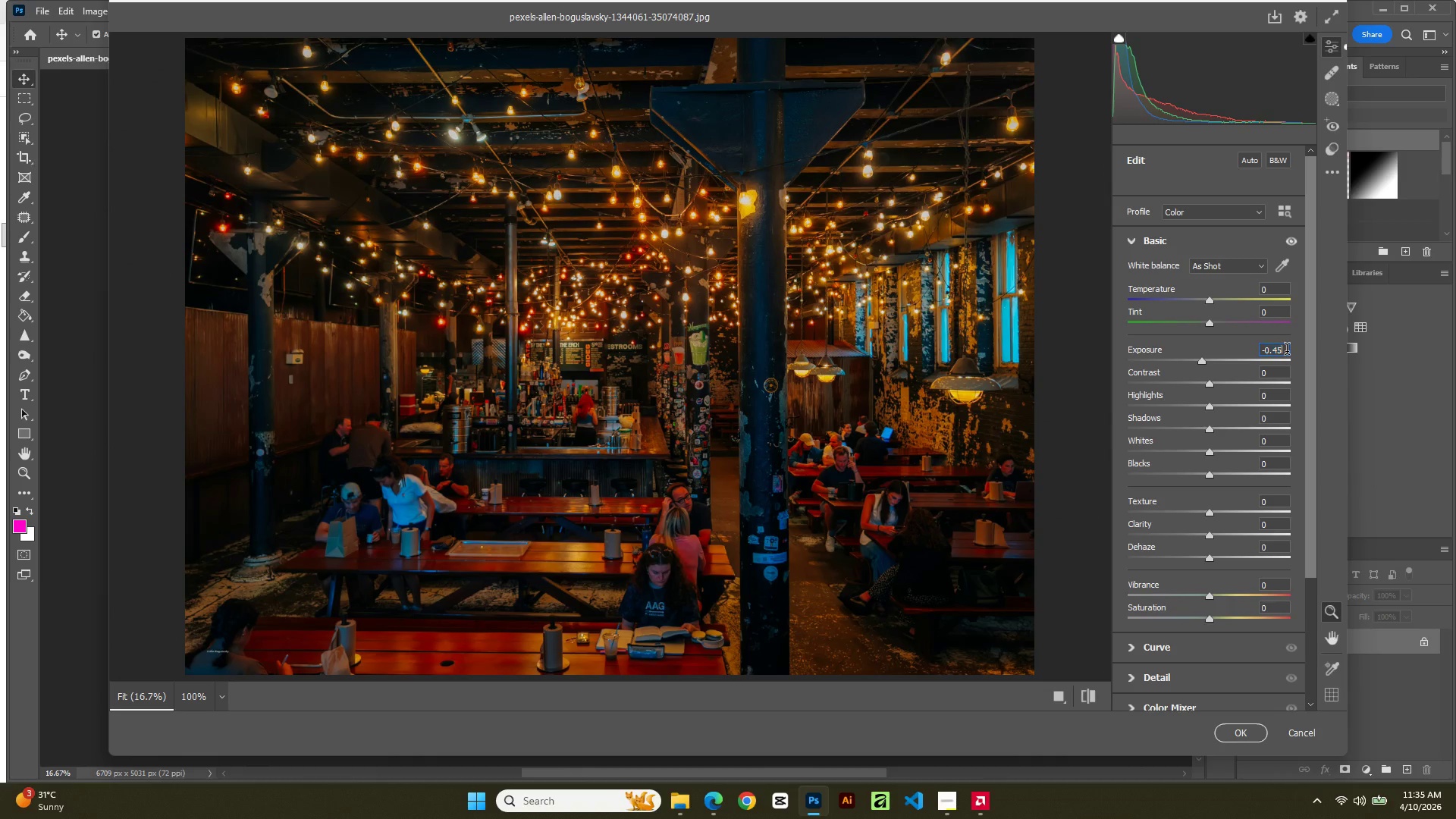 
left_click([1287, 351])
 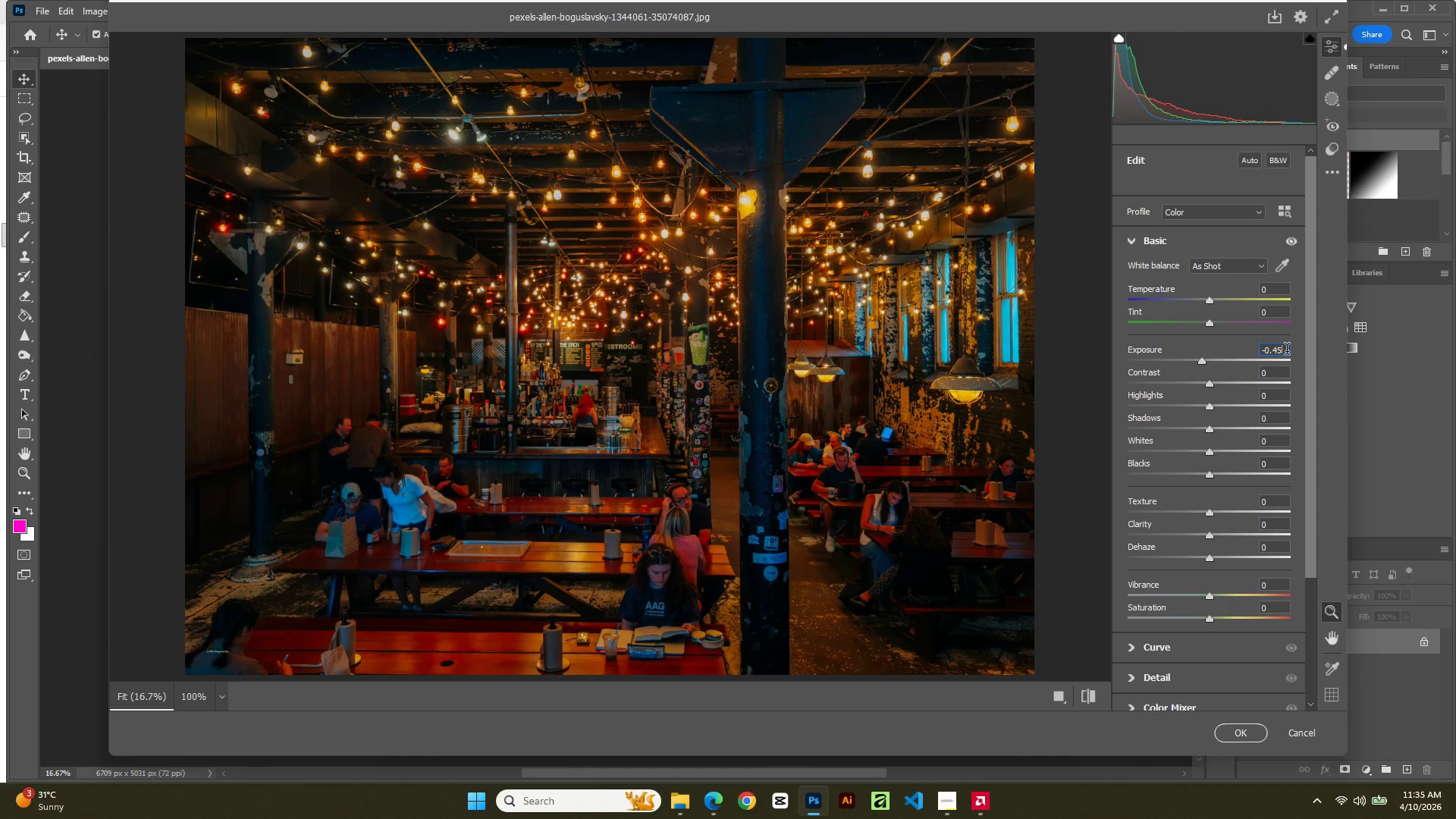 
key(Backspace)
 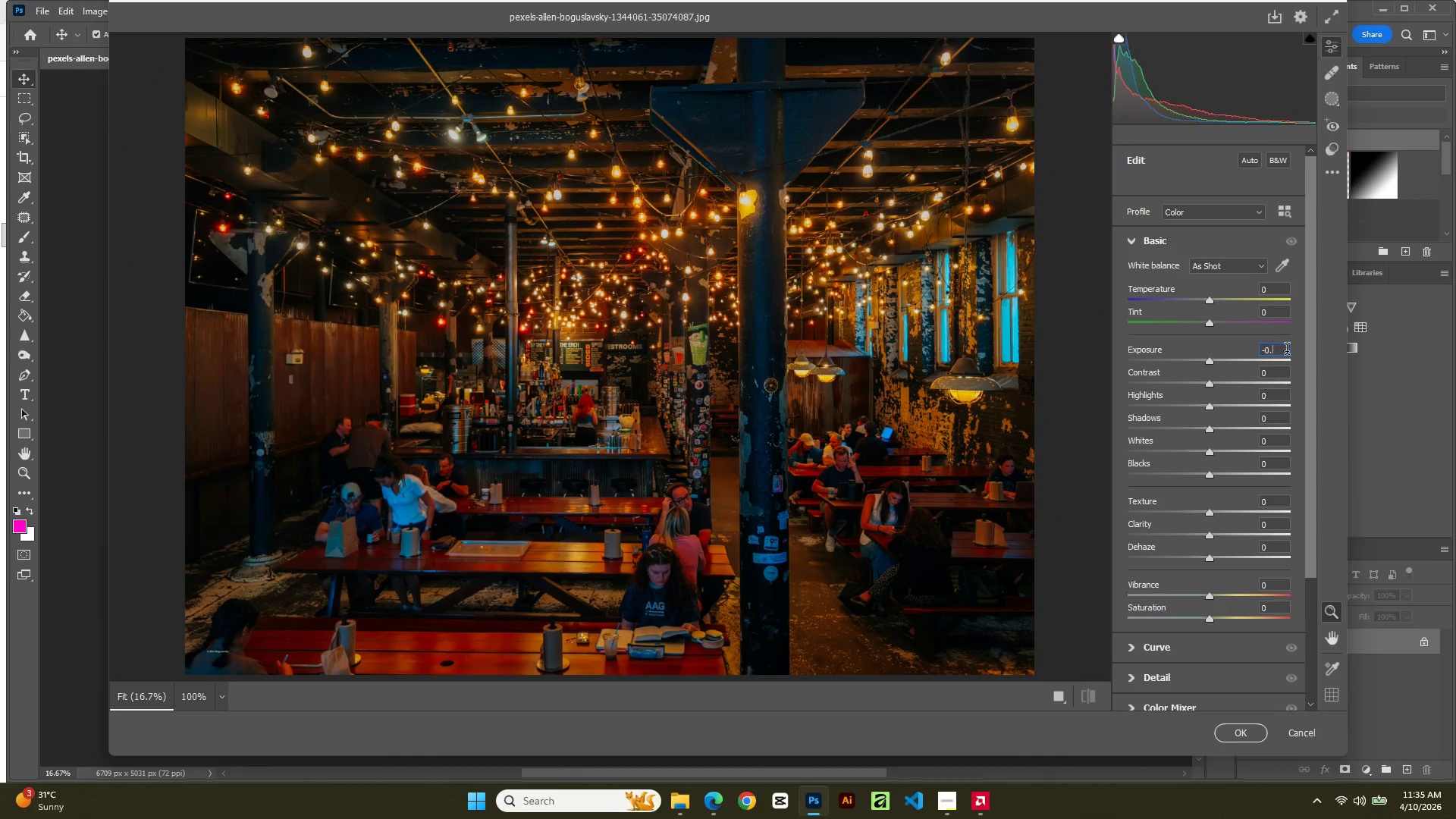 
key(Backspace)
 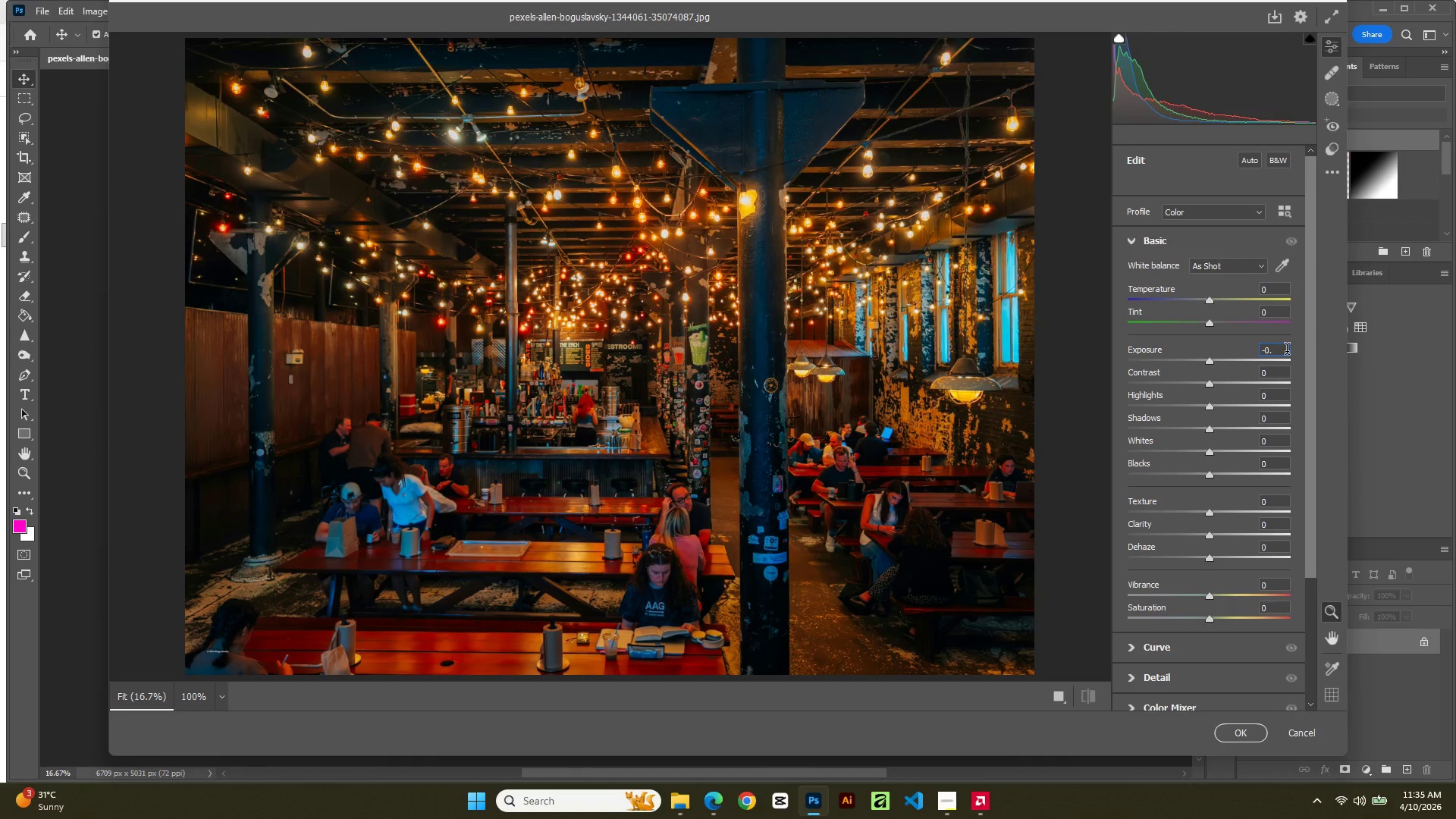 
key(Numpad5)
 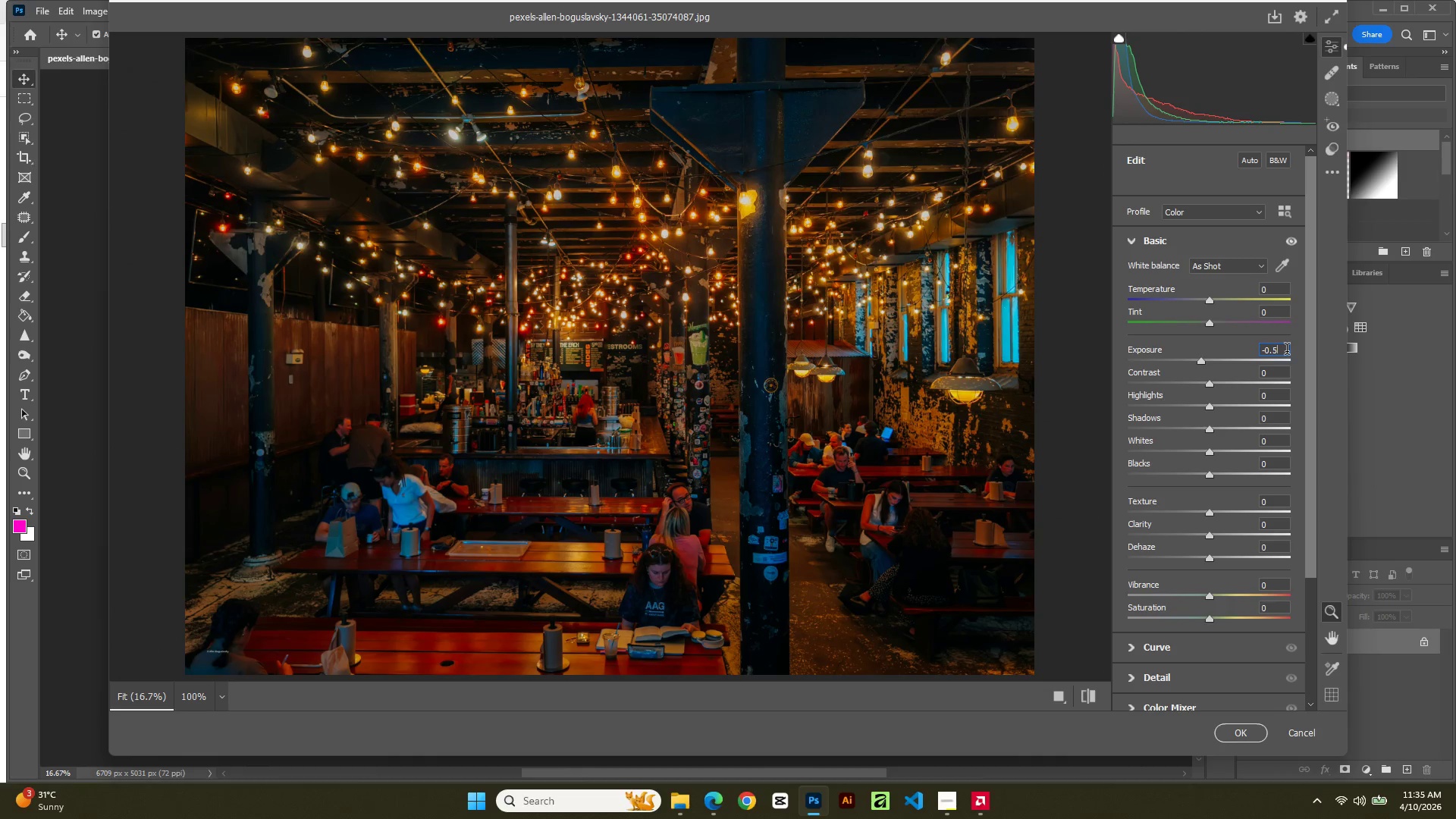 
key(Numpad0)
 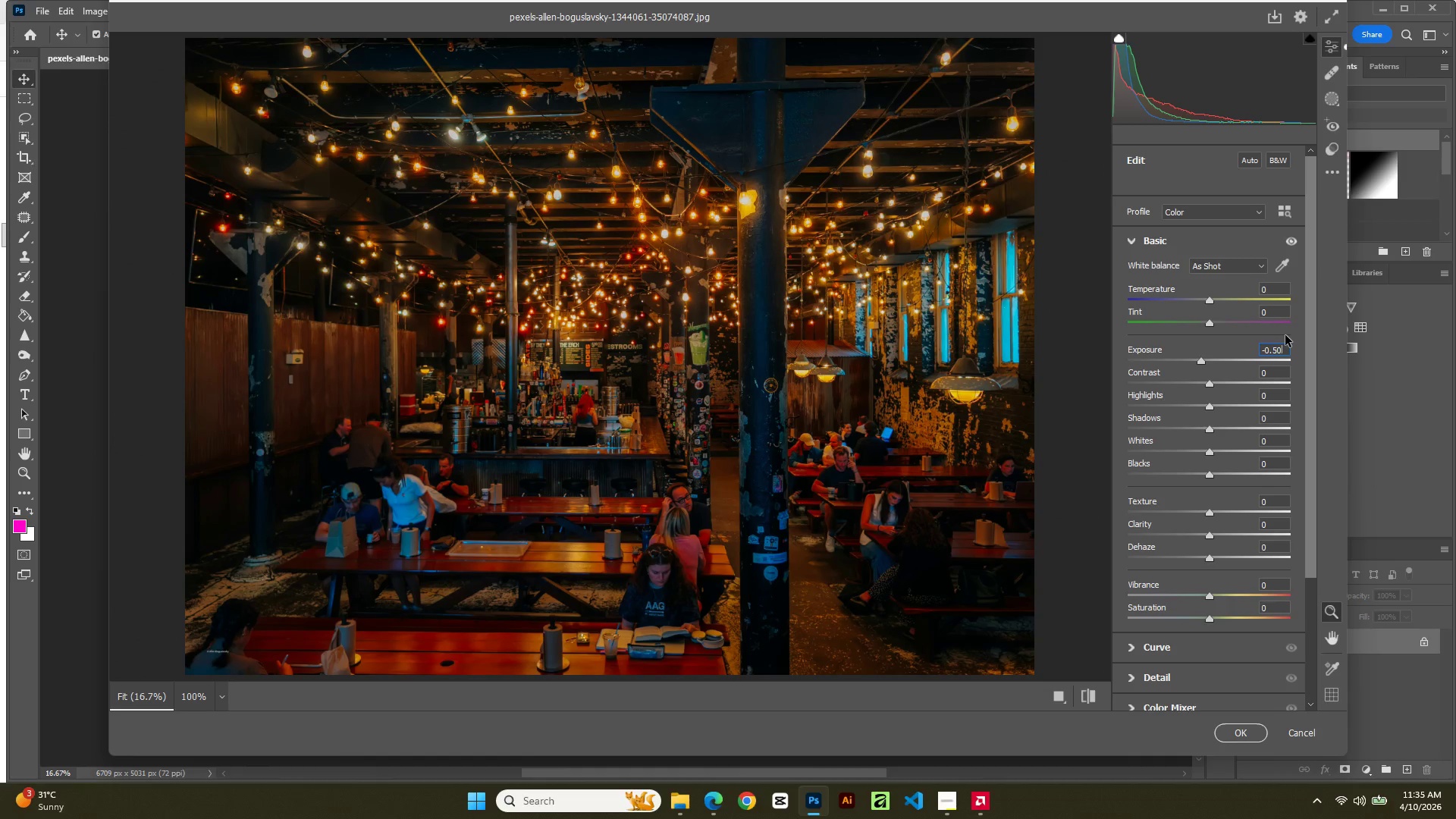 
wait(9.62)
 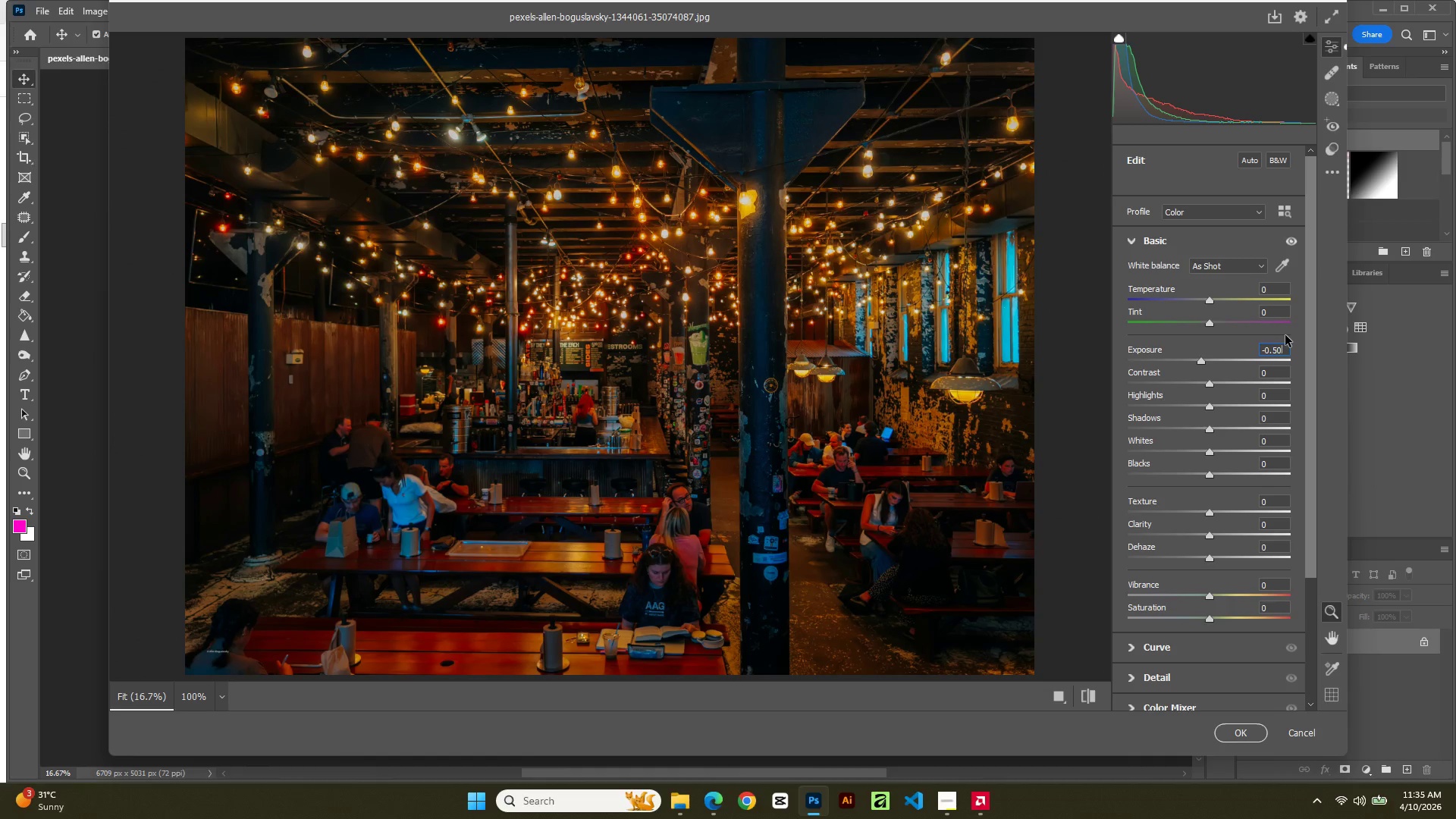 
left_click([1214, 384])
 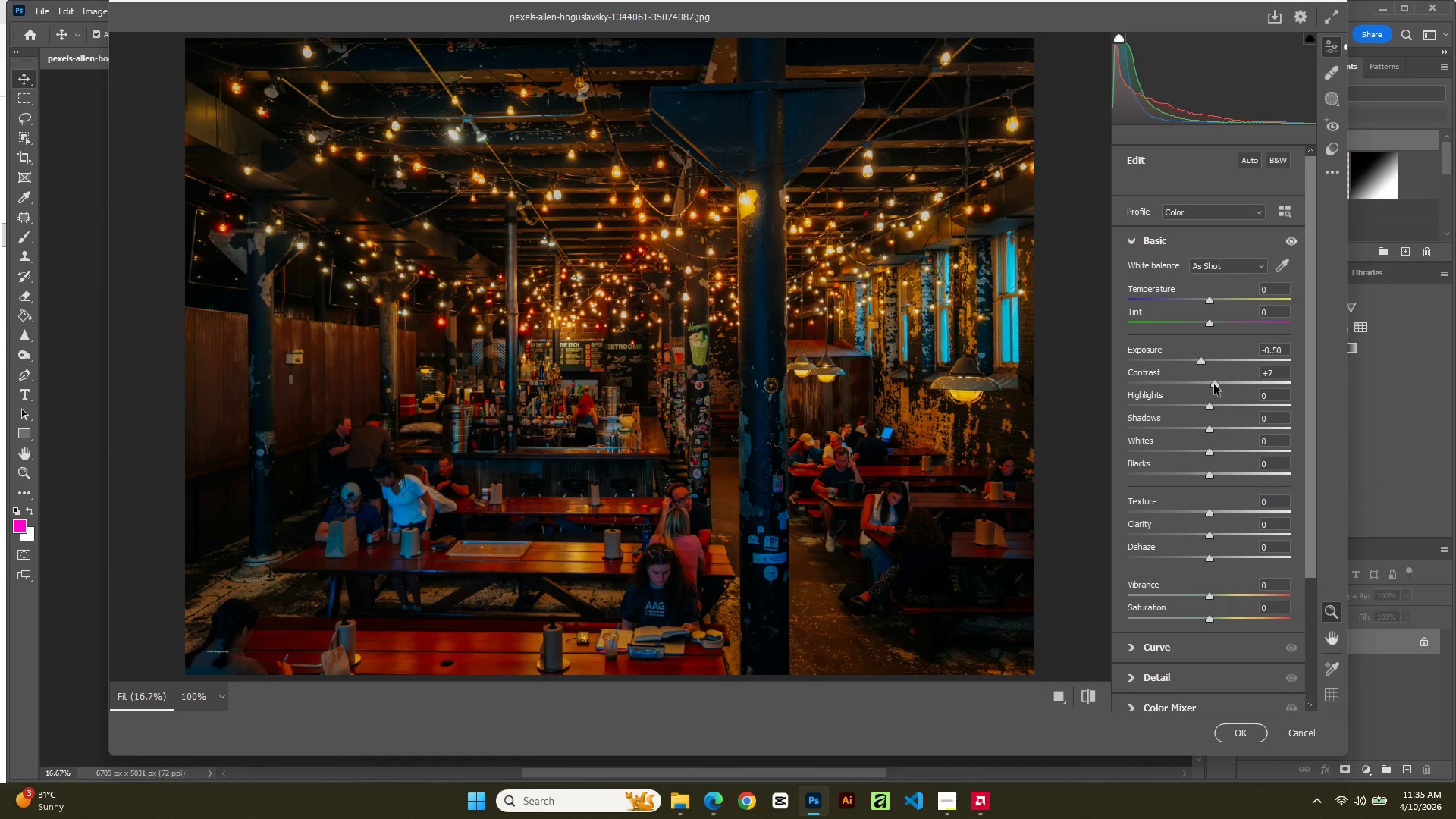 
left_click_drag(start_coordinate=[1214, 384], to_coordinate=[1241, 387])
 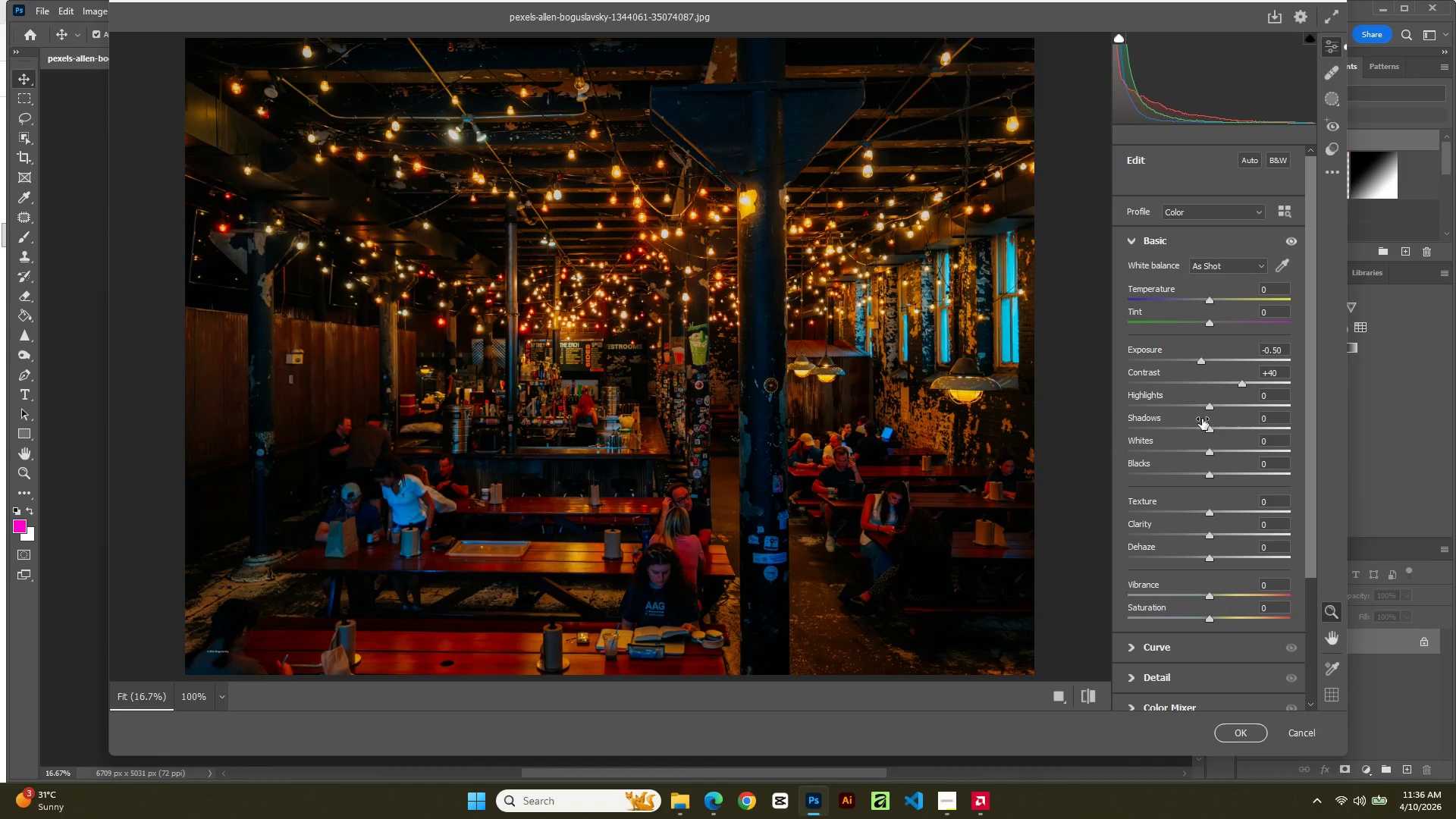 
left_click_drag(start_coordinate=[1211, 408], to_coordinate=[1178, 399])
 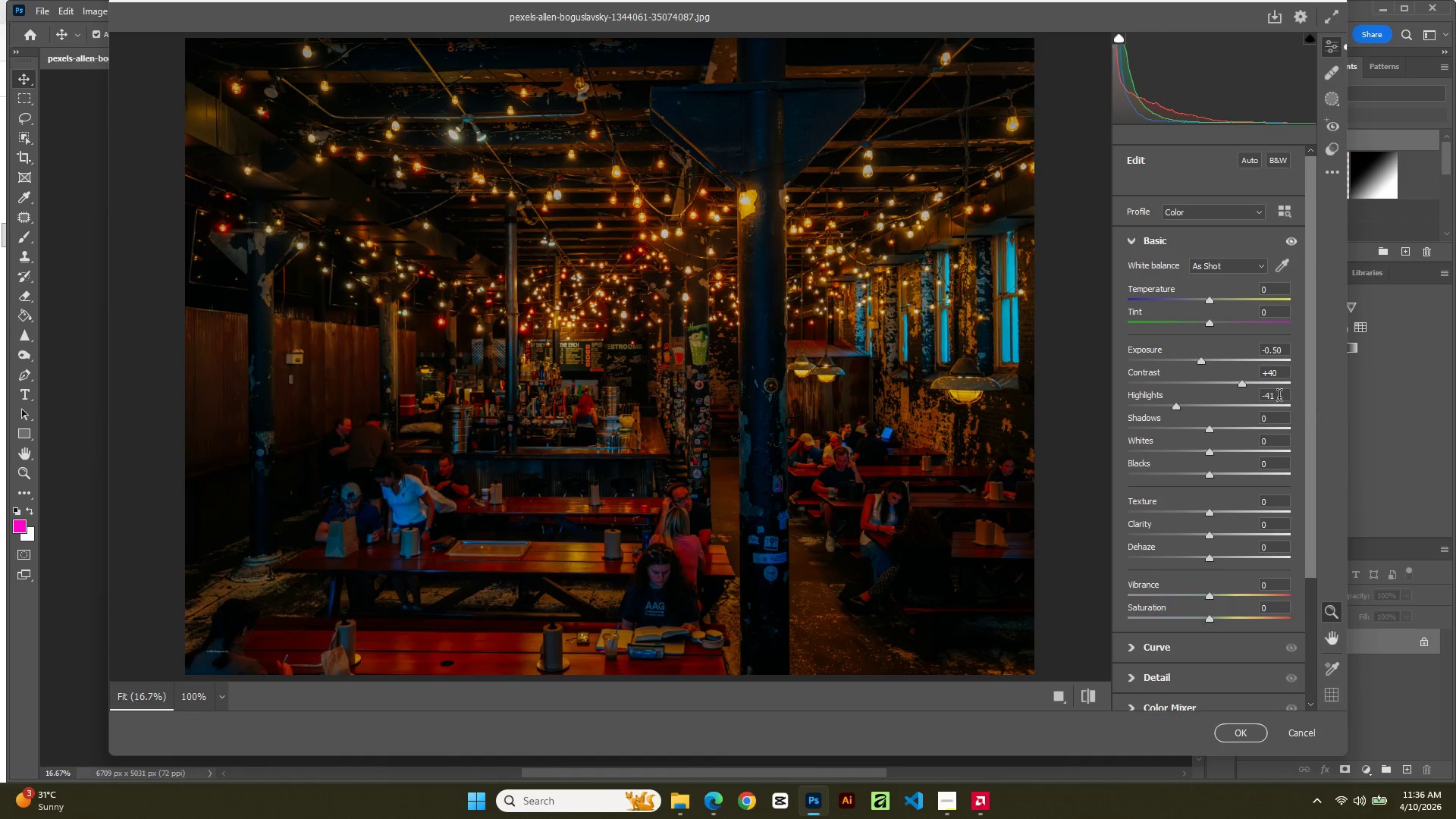 
left_click([1276, 396])
 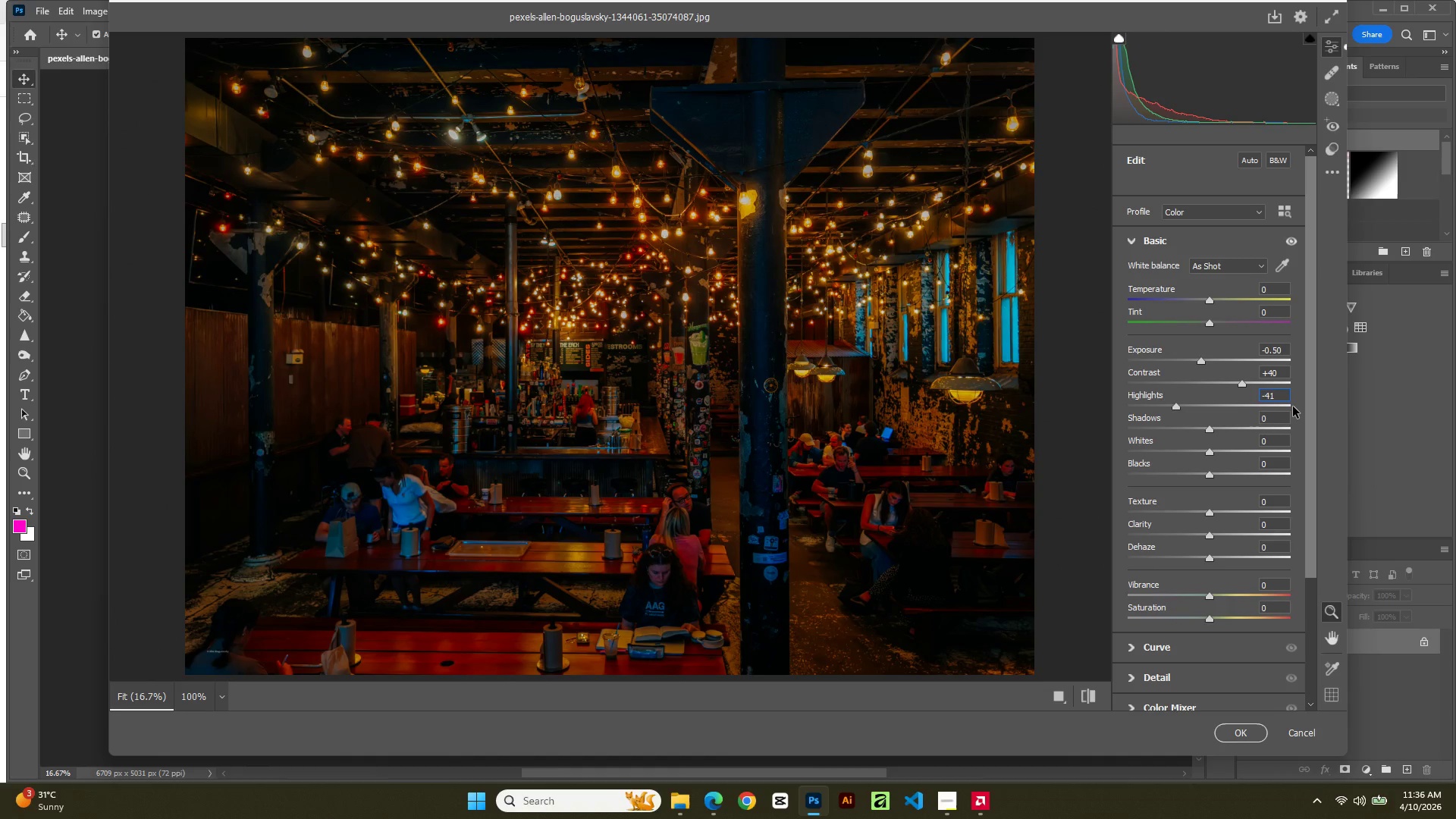 
key(Backspace)
 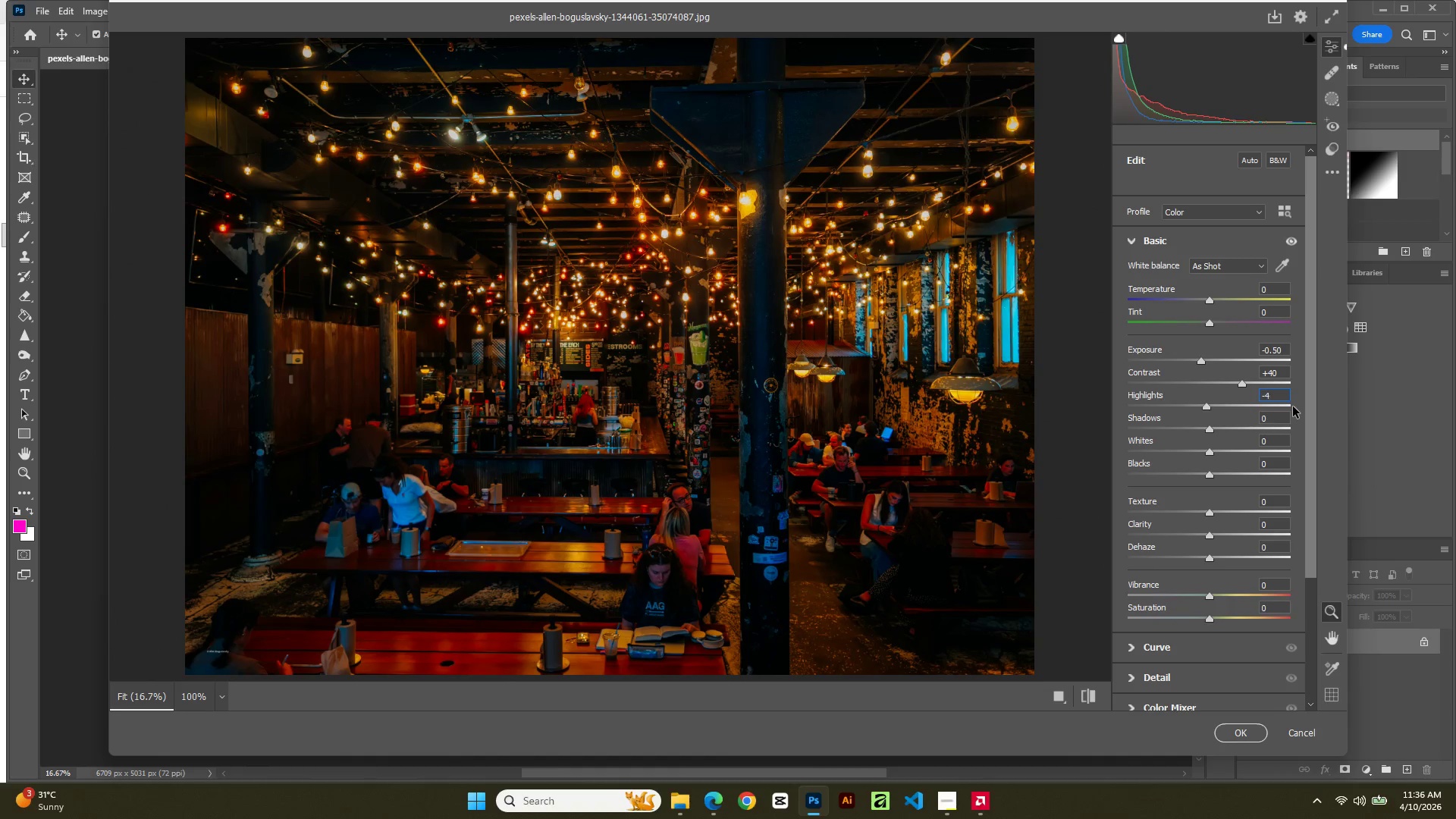 
key(Numpad0)
 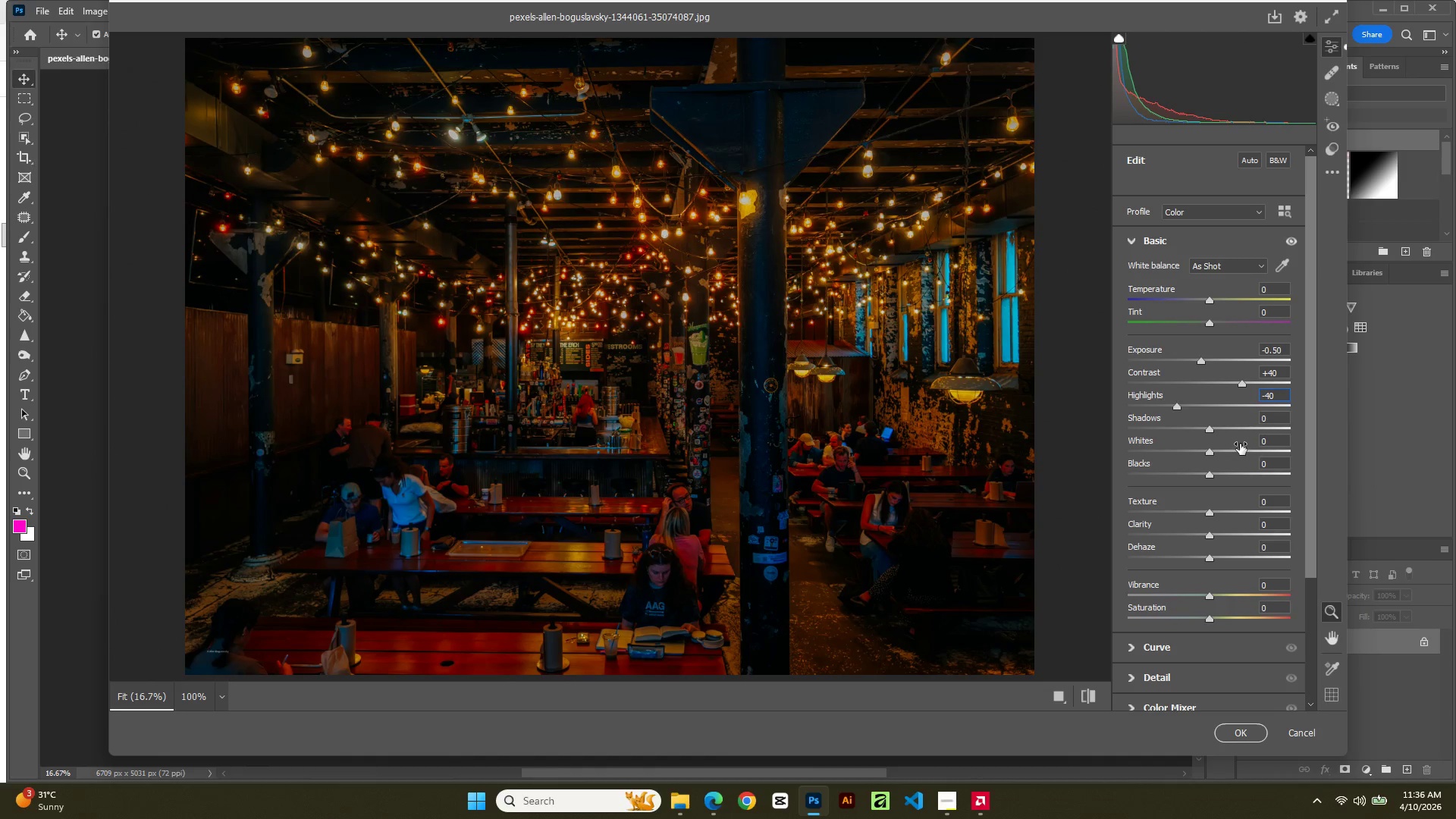 
left_click_drag(start_coordinate=[1208, 428], to_coordinate=[1181, 427])
 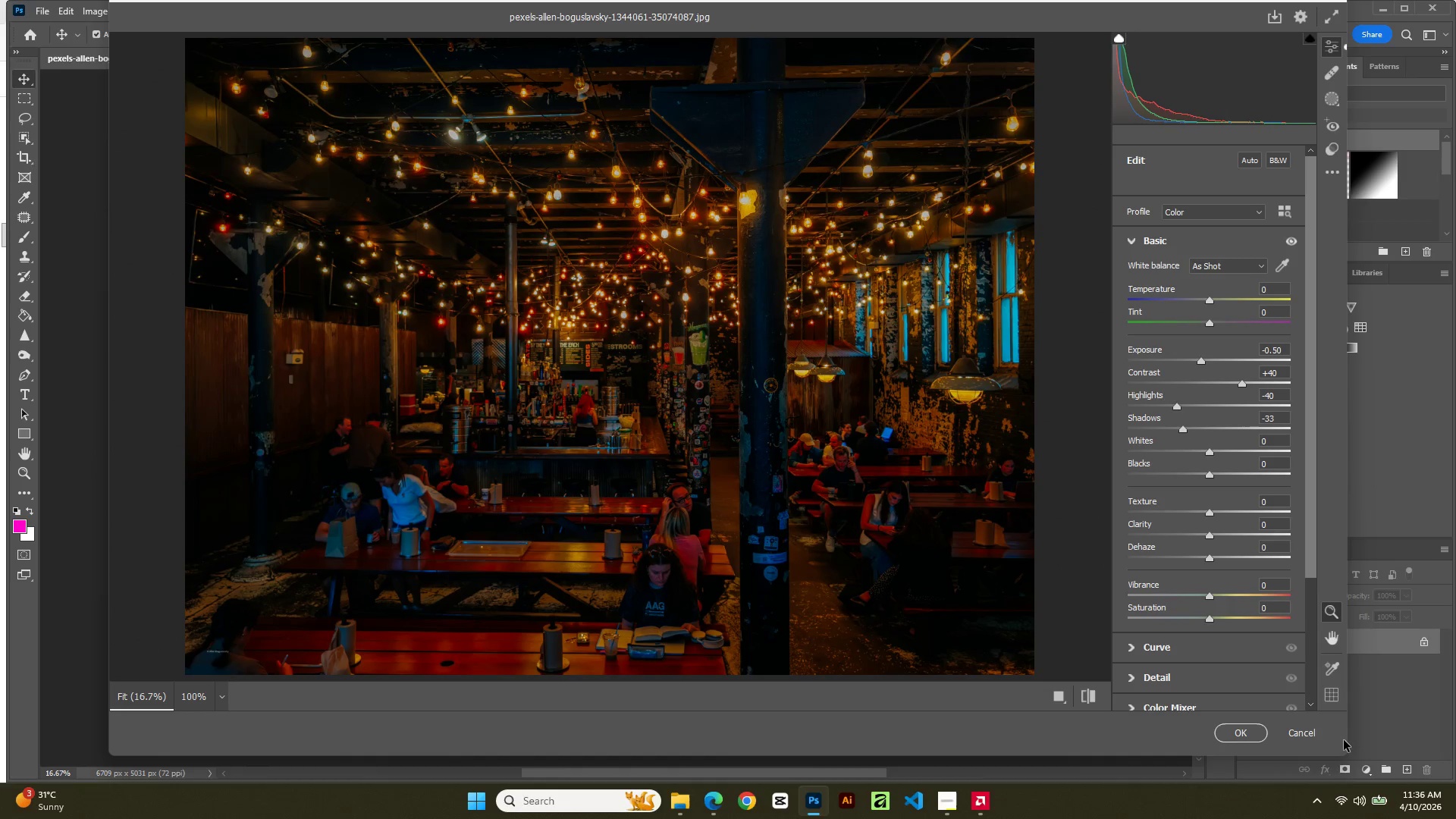 
left_click([1317, 742])
 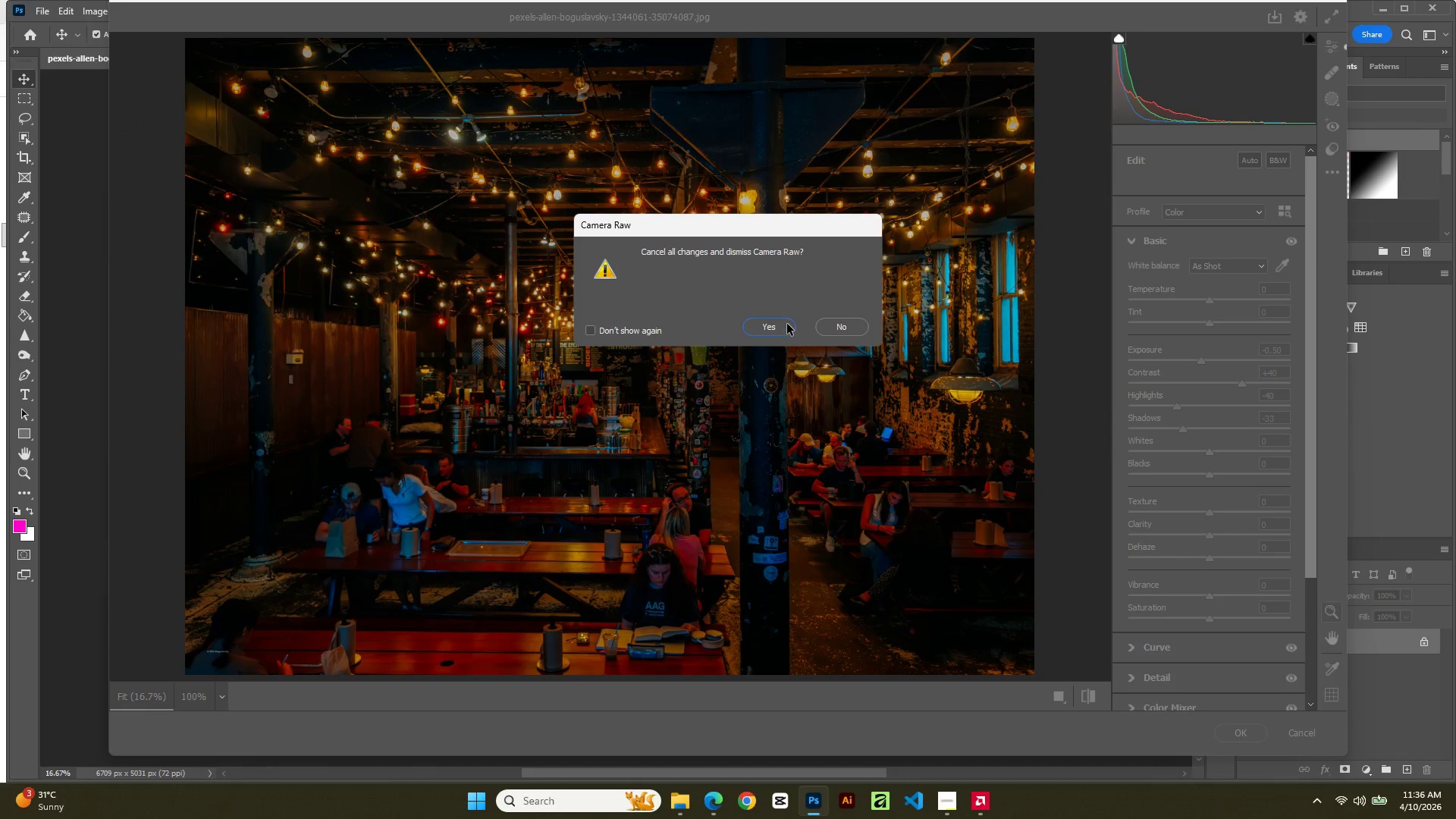 
left_click([784, 322])
 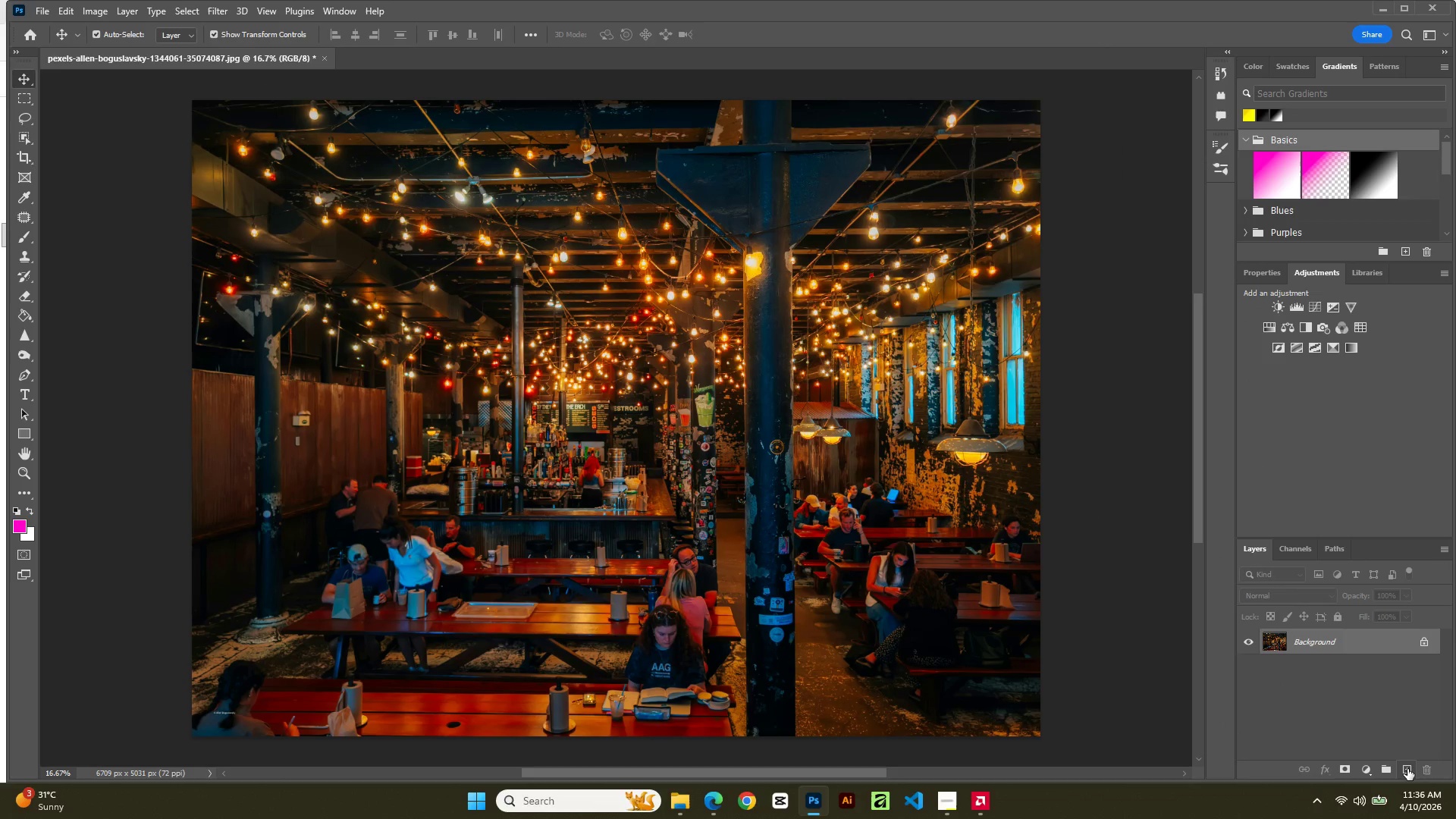 
wait(6.12)
 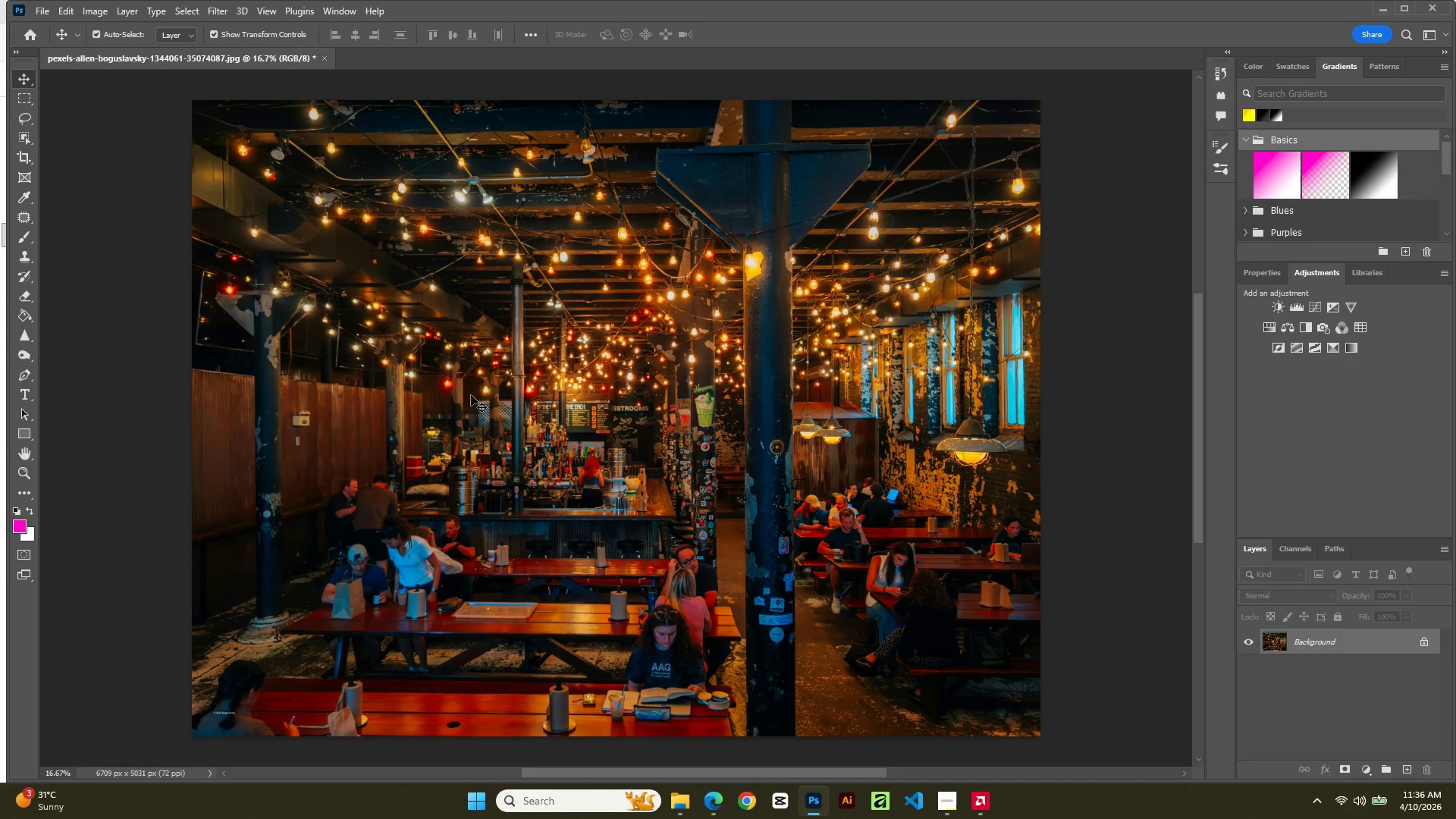 
left_click([1407, 769])
 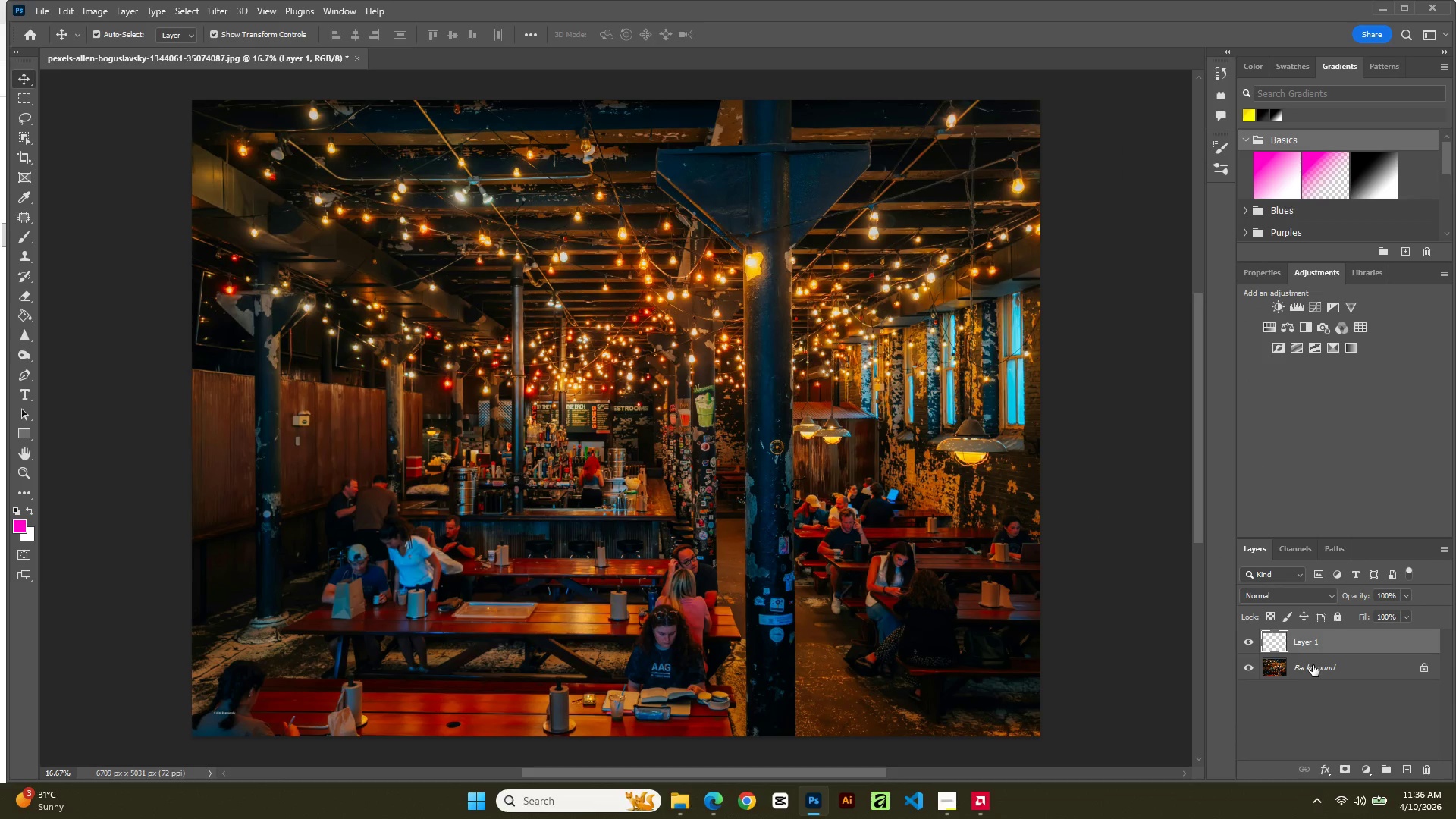 
left_click([1313, 665])
 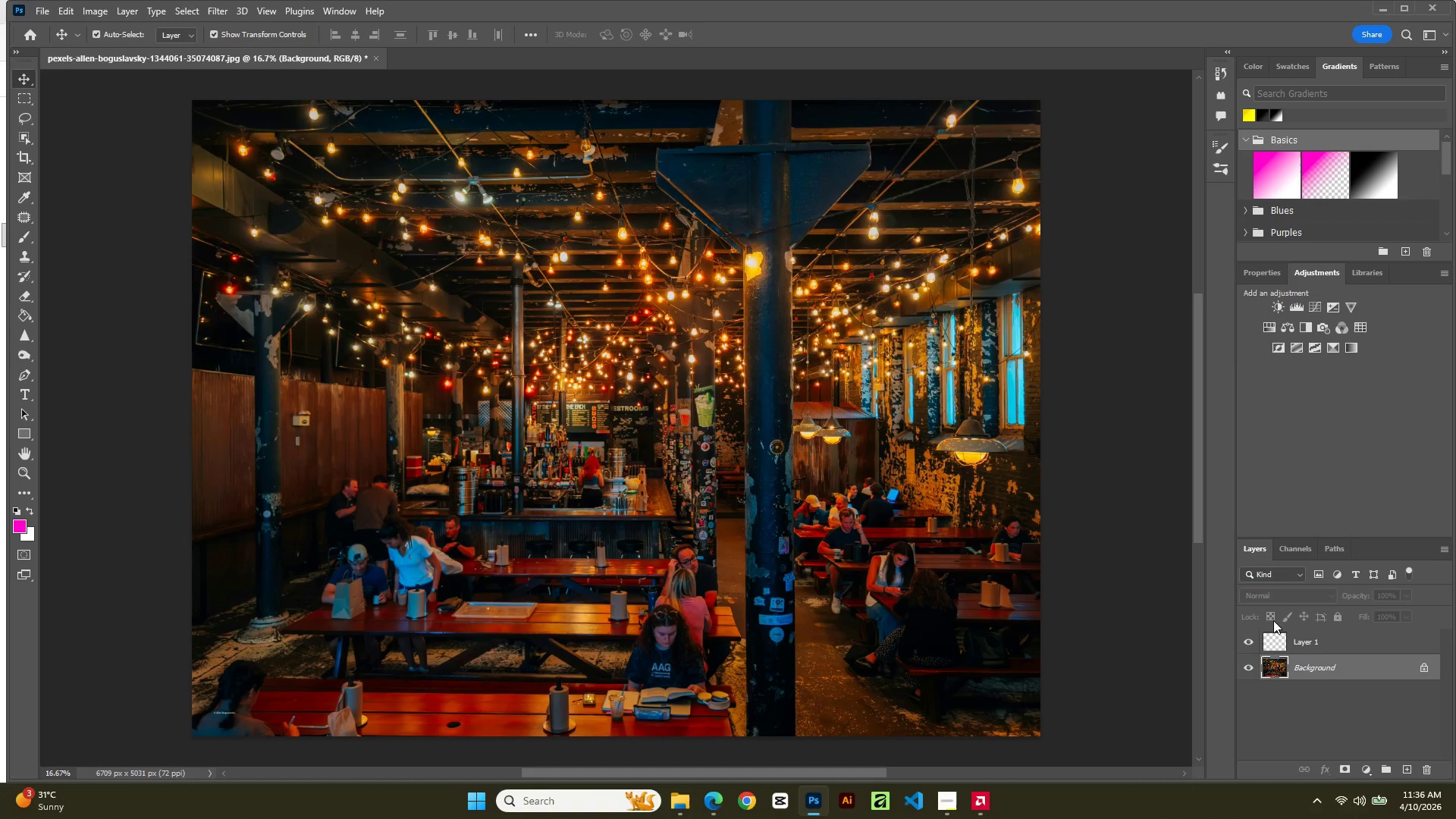 
left_click([1308, 643])
 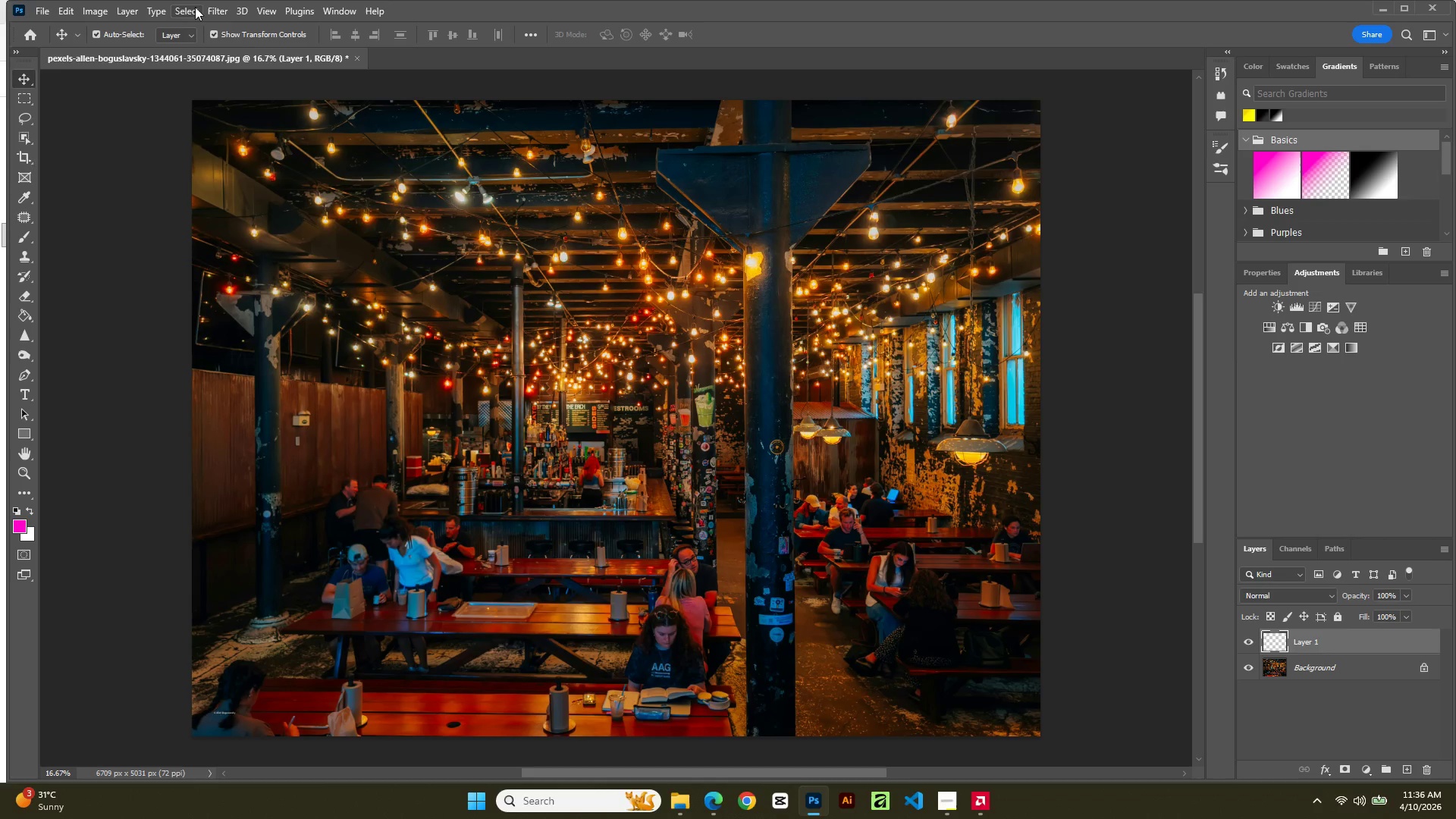 
left_click([212, 12])
 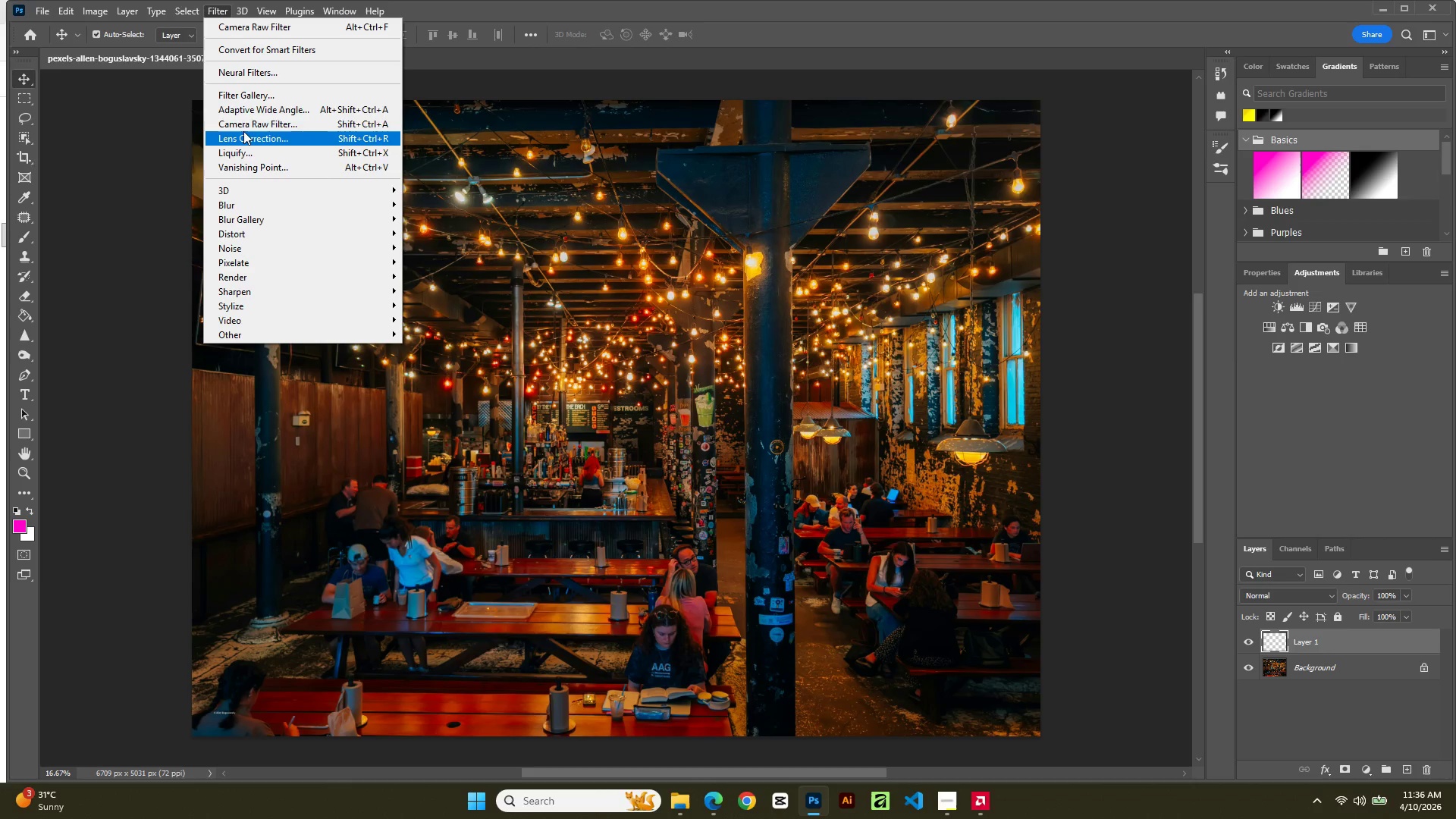 
left_click([243, 126])
 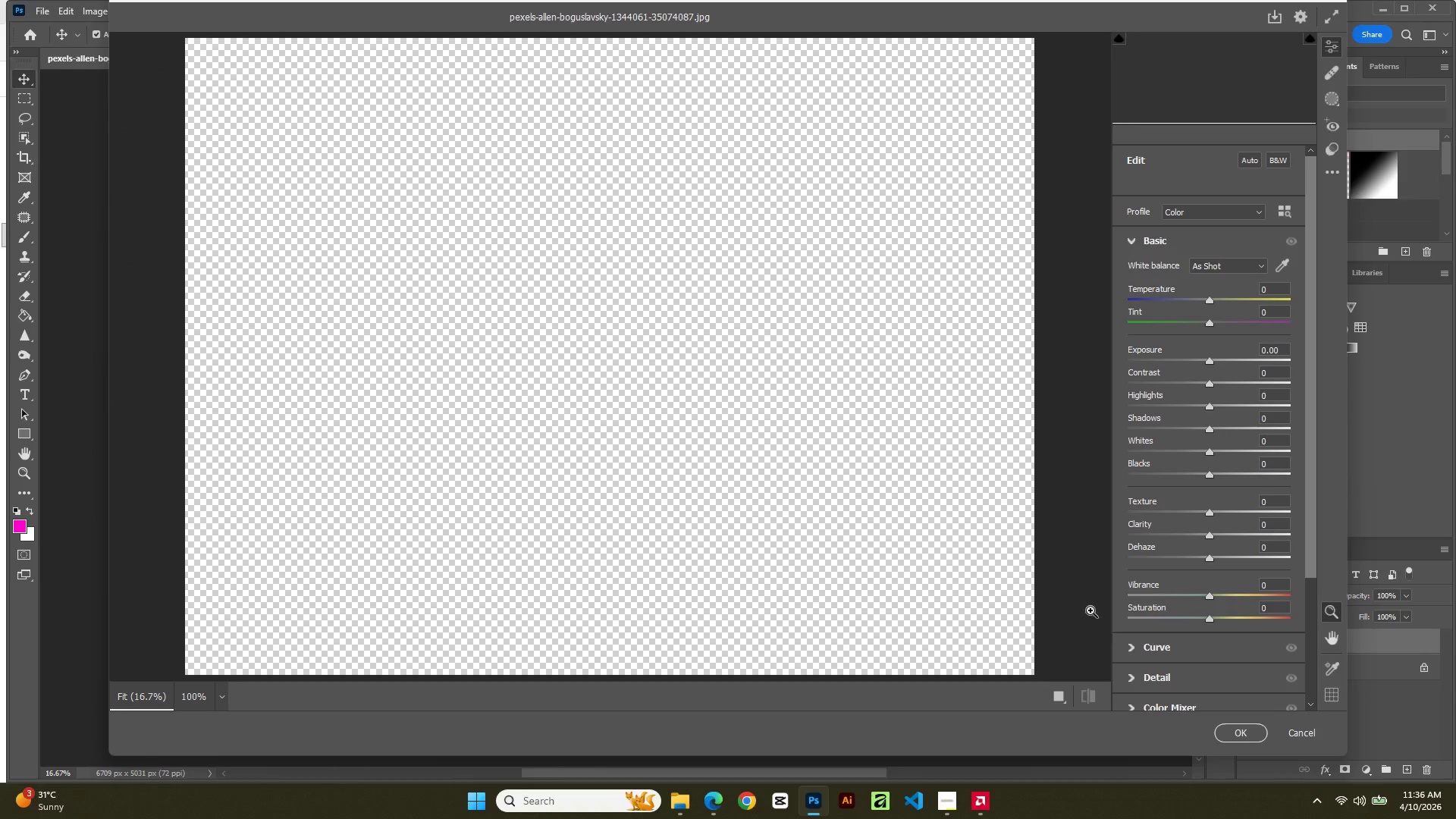 
wait(5.55)
 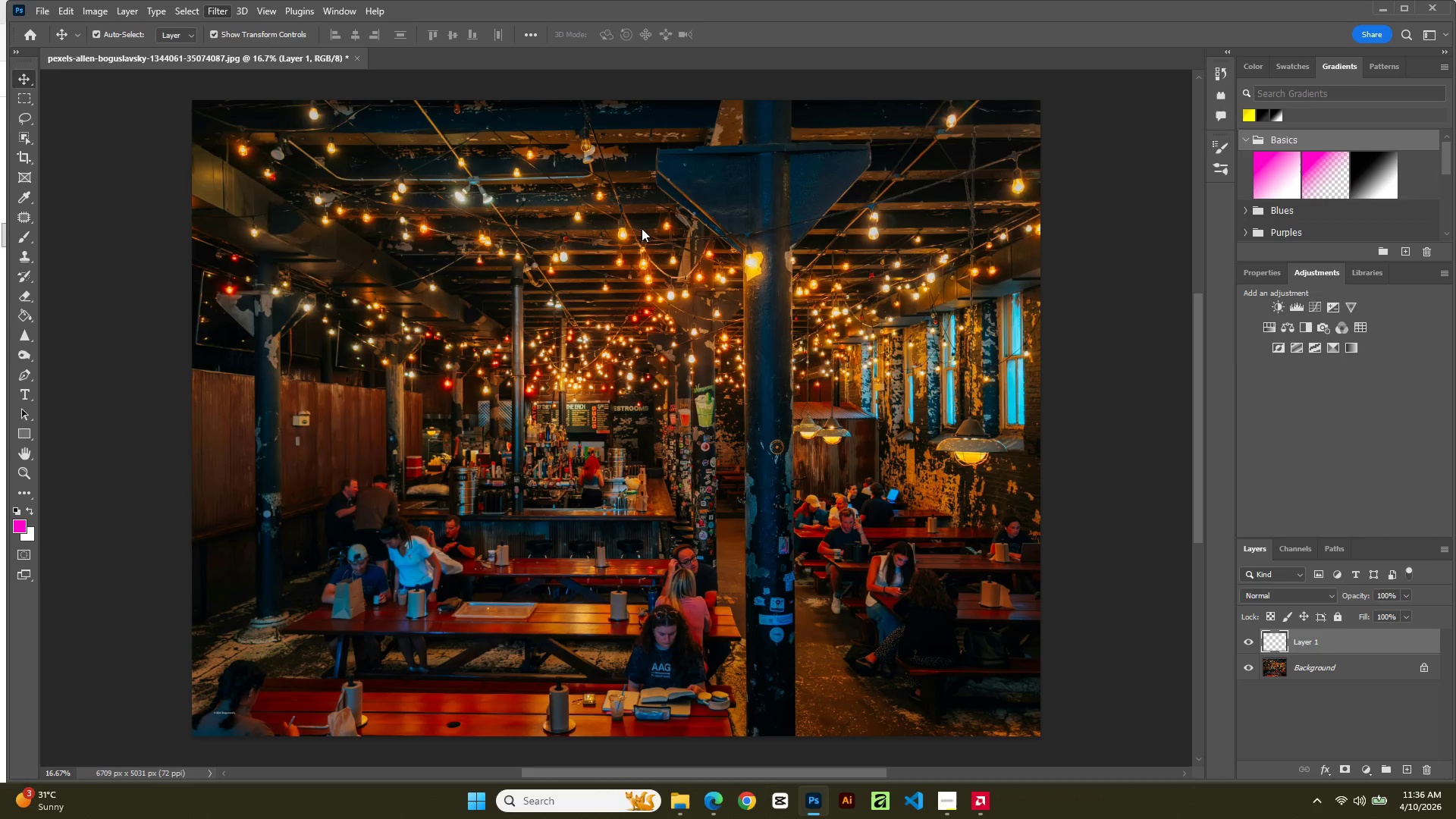 
mouse_move([1341, 725])
 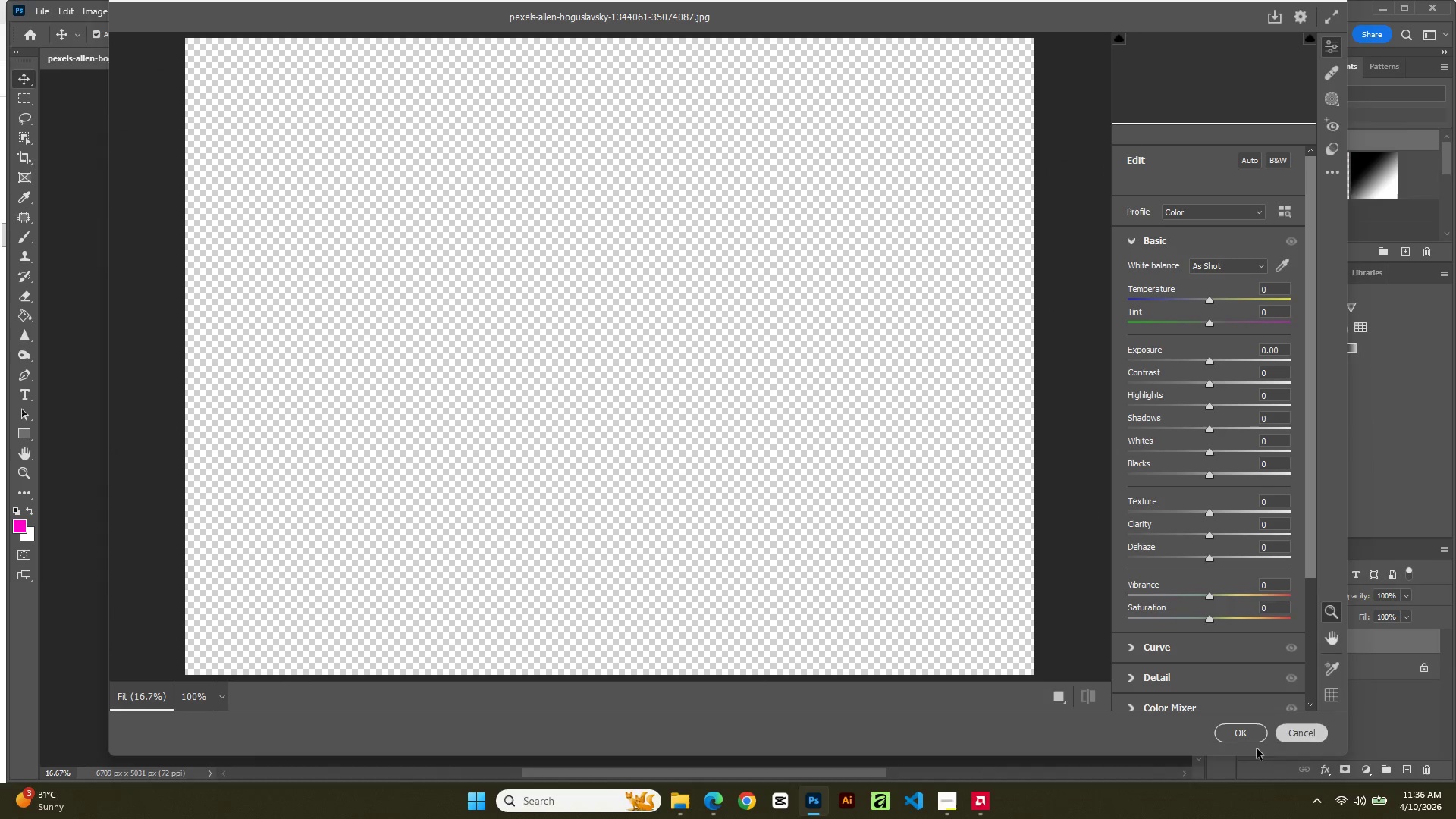 
left_click([1257, 748])
 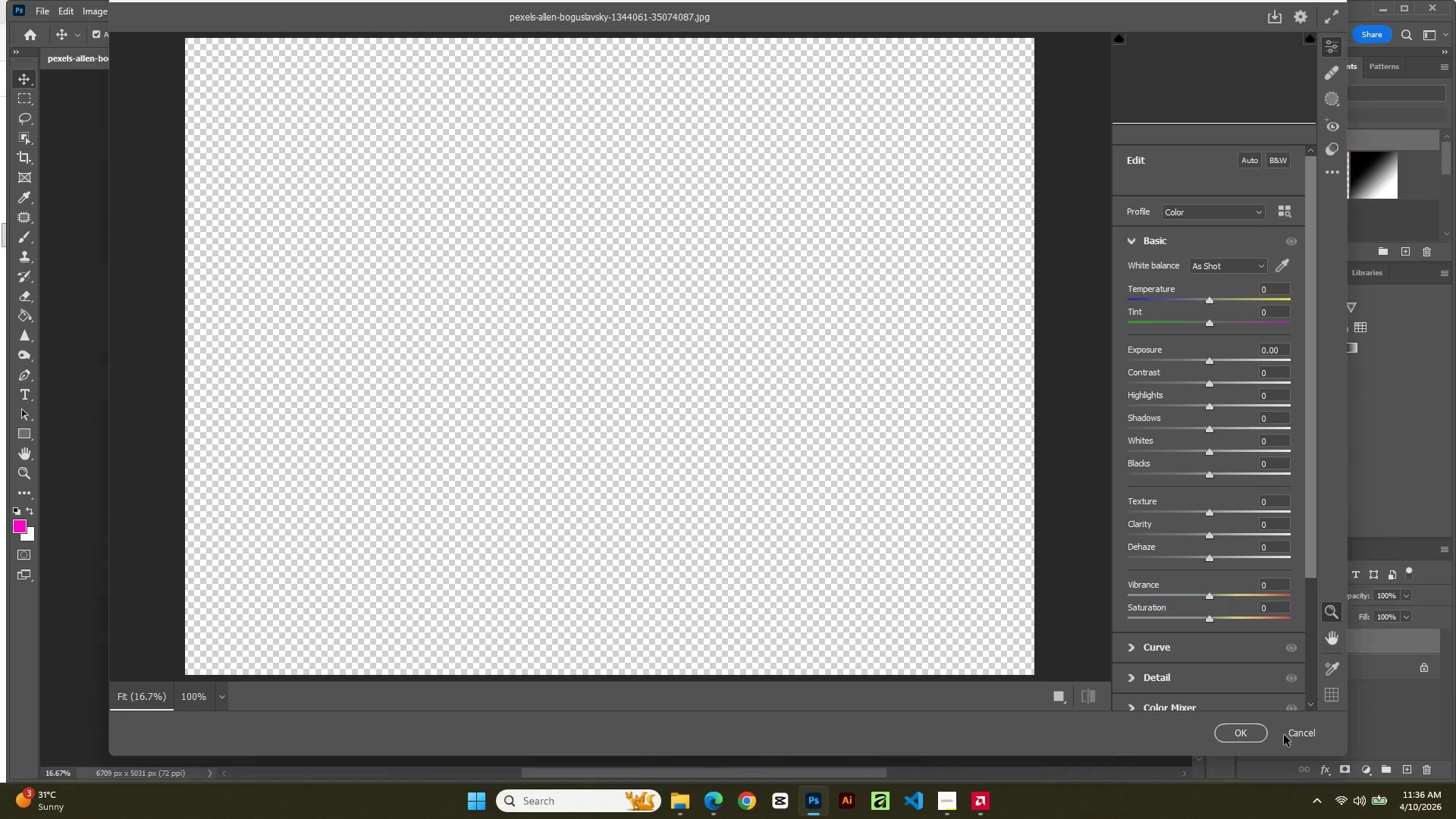 
left_click([1287, 733])
 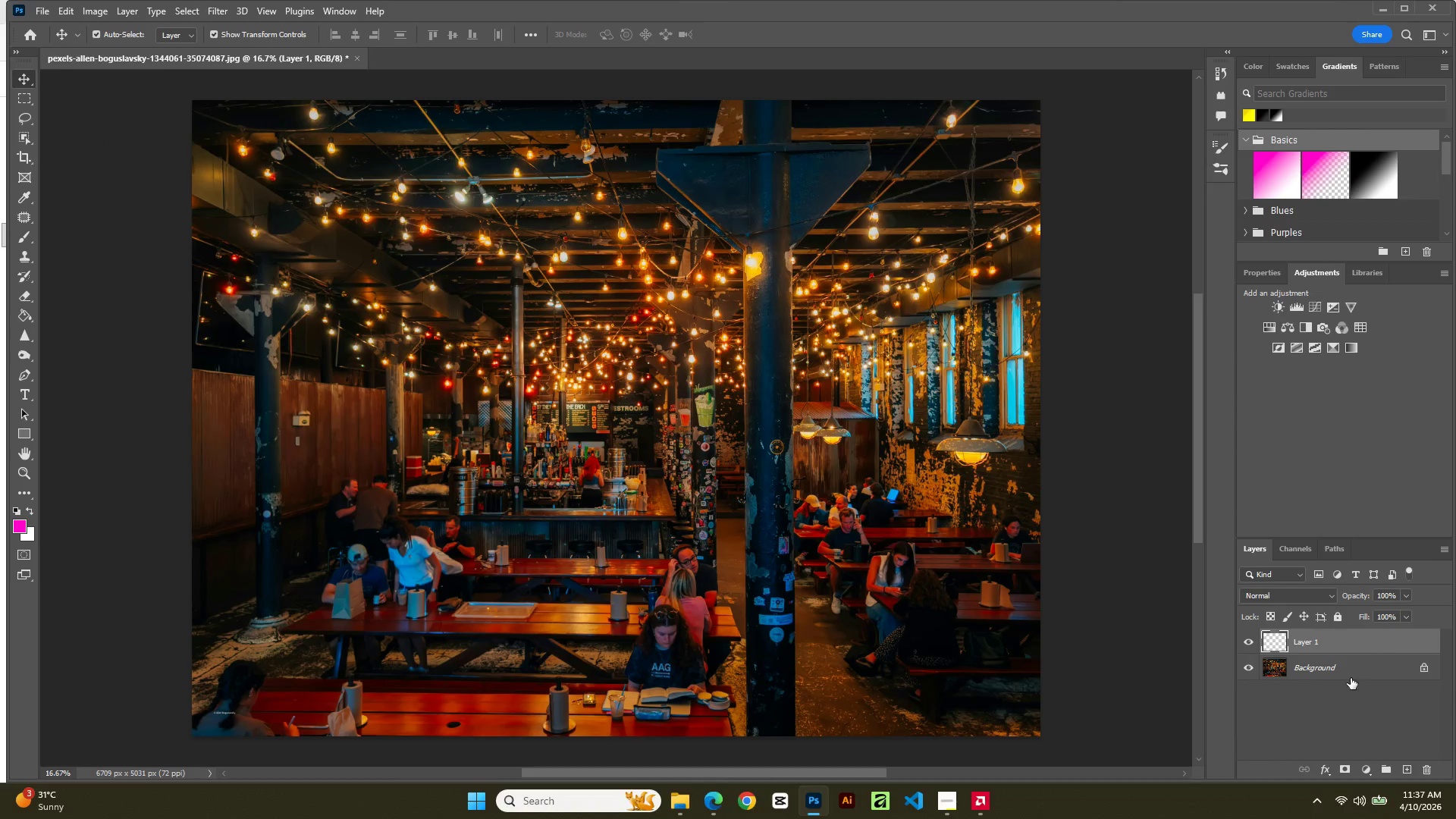 
left_click([1347, 667])
 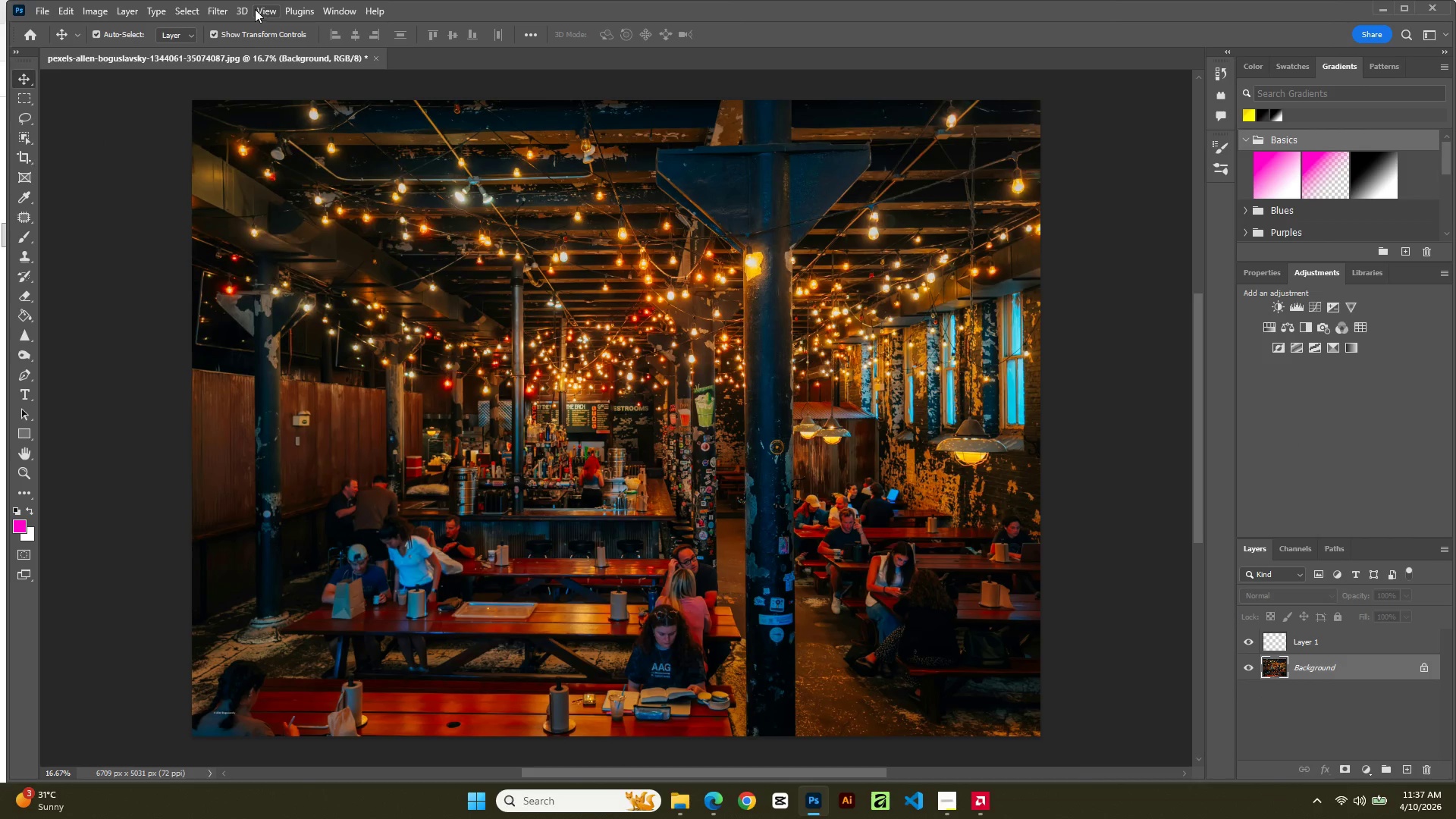 
left_click([218, 5])
 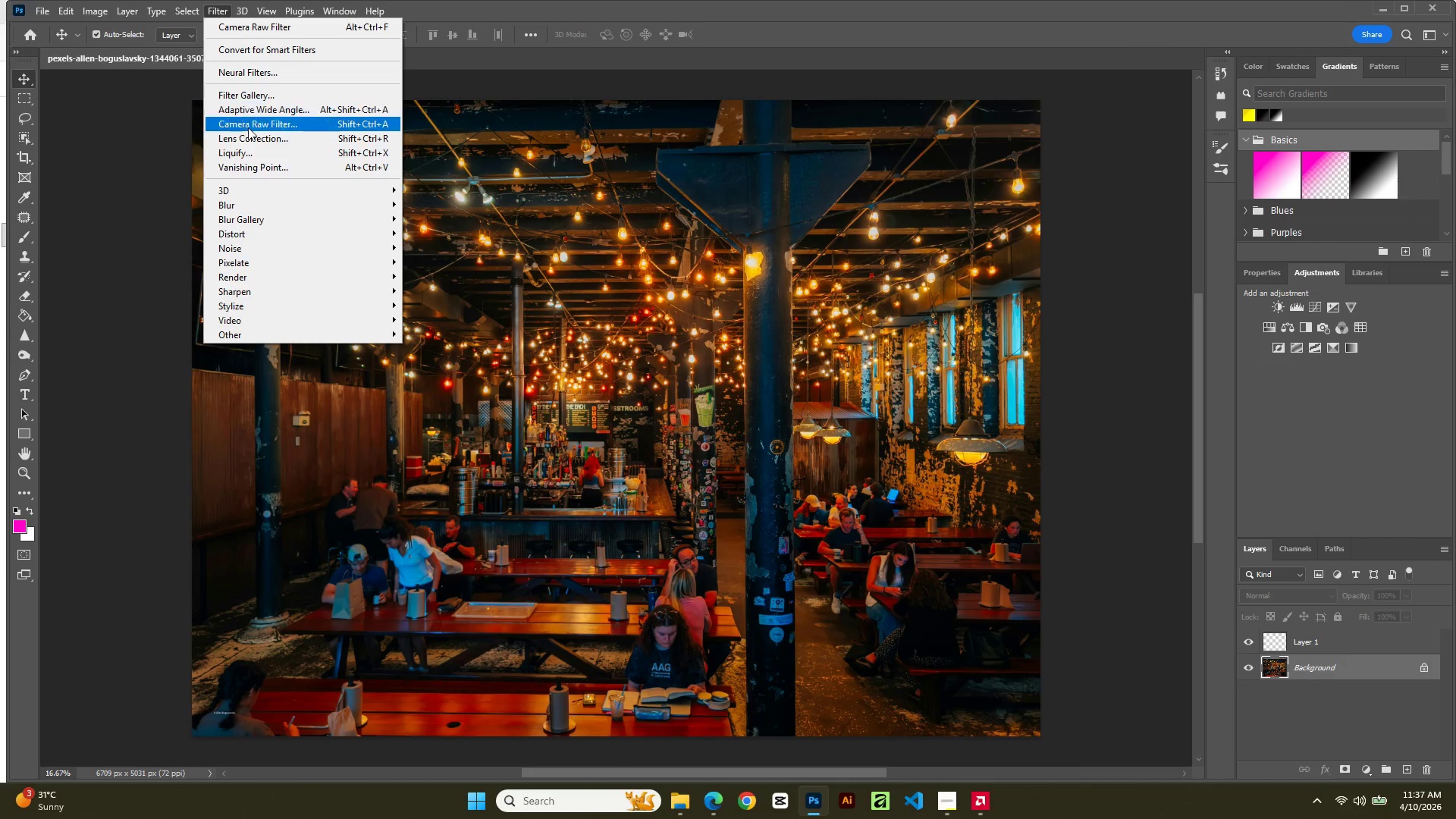 
left_click([249, 126])
 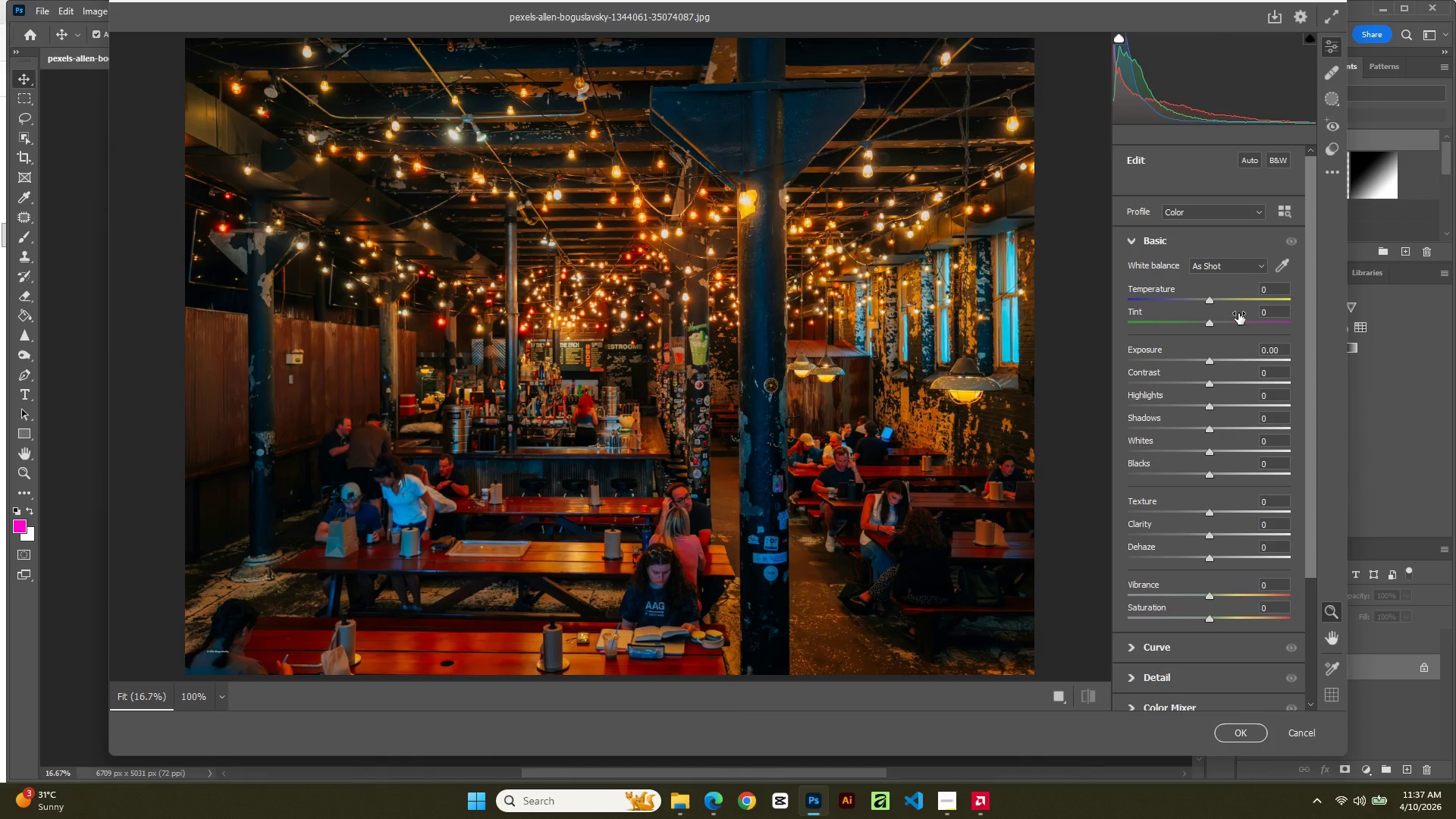 
wait(10.86)
 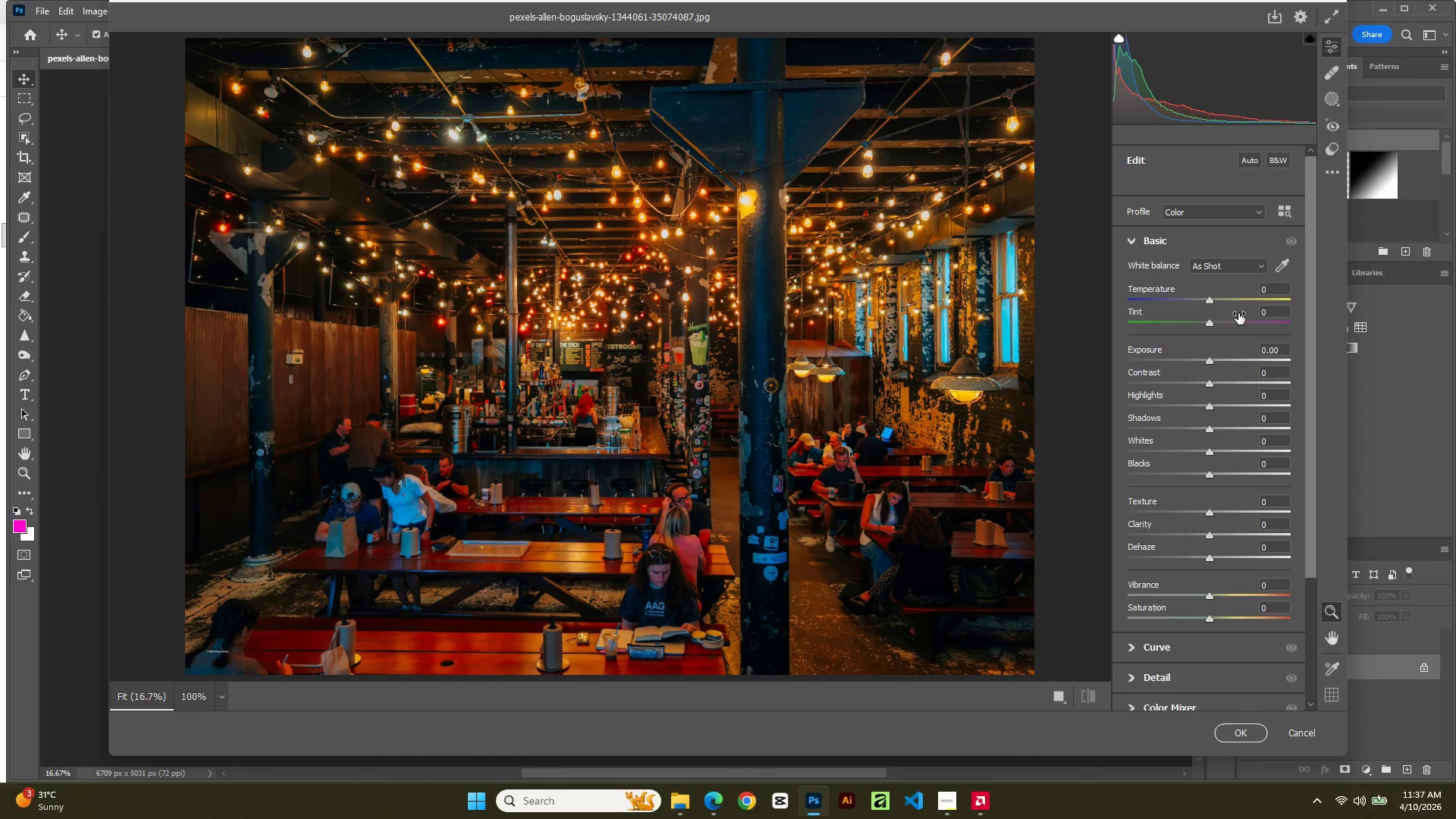 
left_click([1276, 290])
 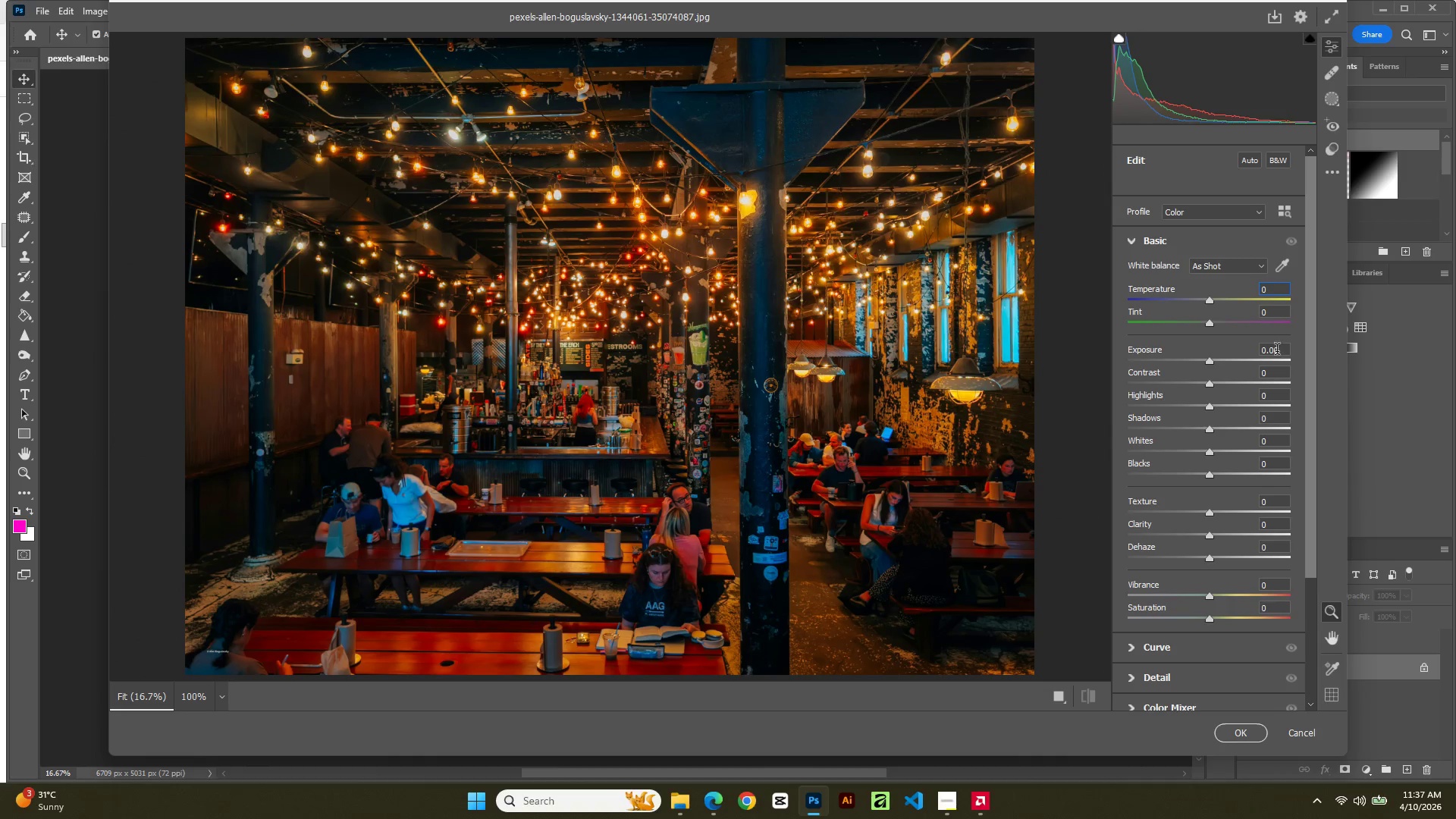 
double_click([1277, 353])
 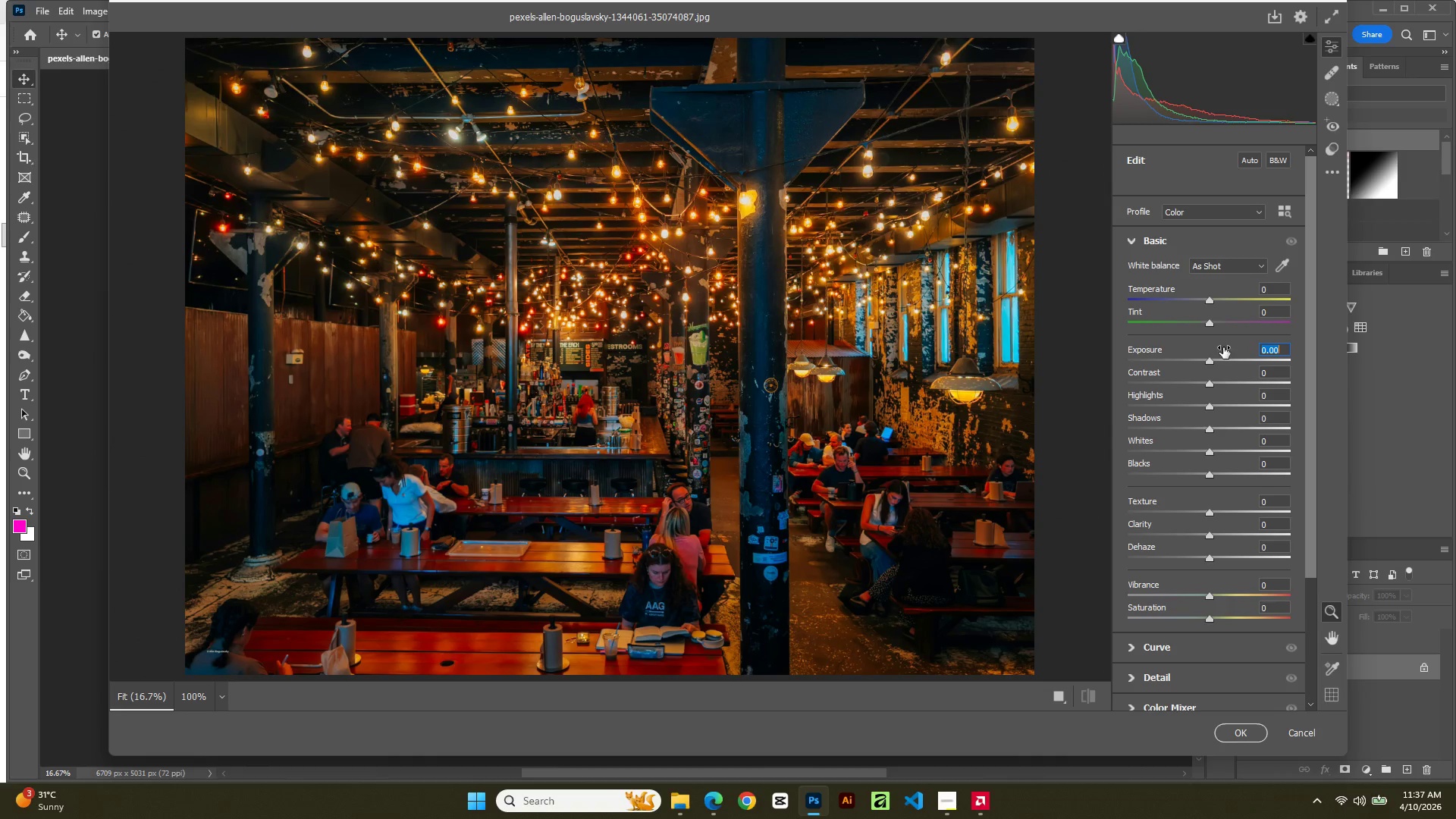 
left_click_drag(start_coordinate=[1209, 359], to_coordinate=[1194, 359])
 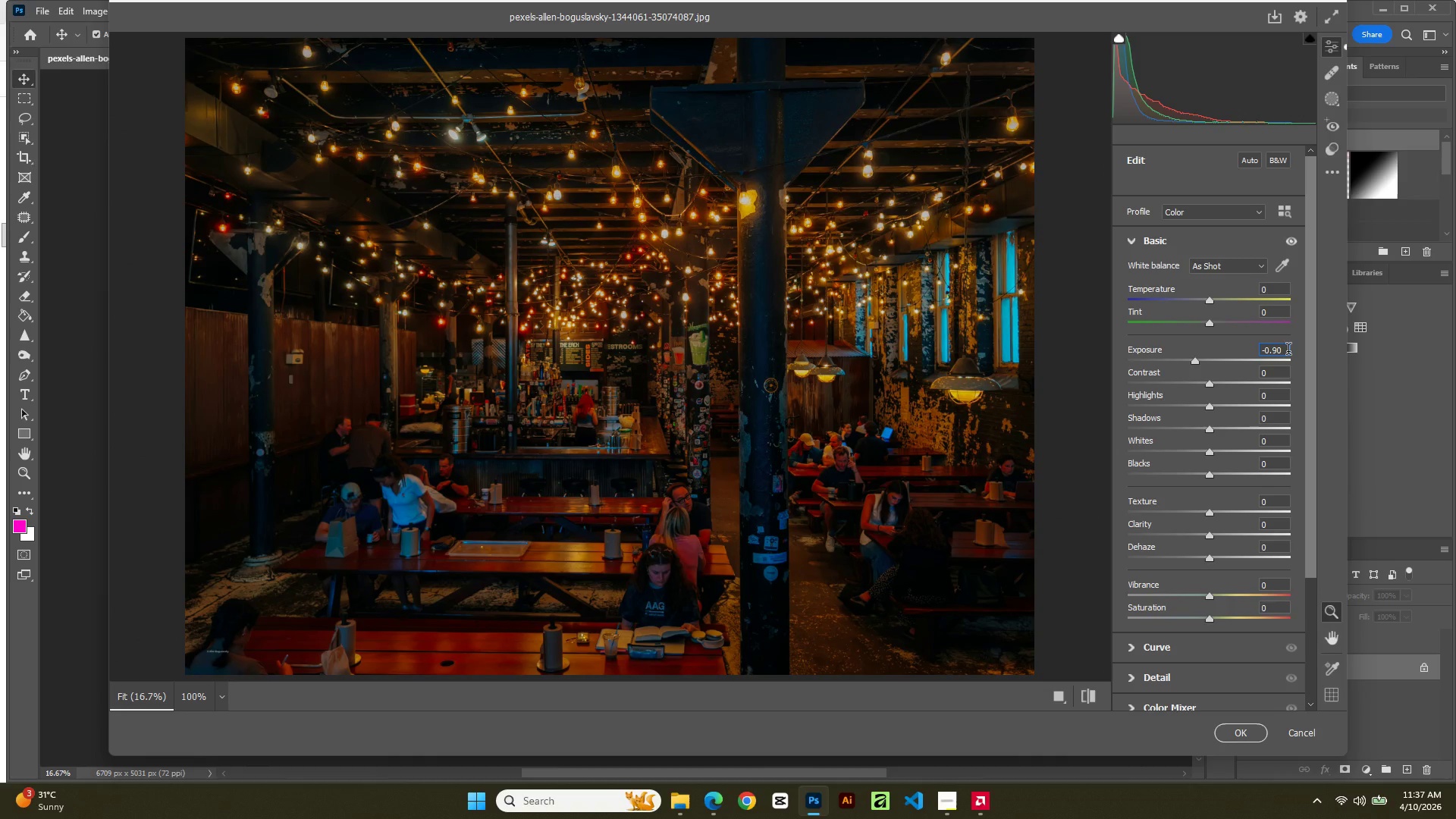 
double_click([1288, 351])
 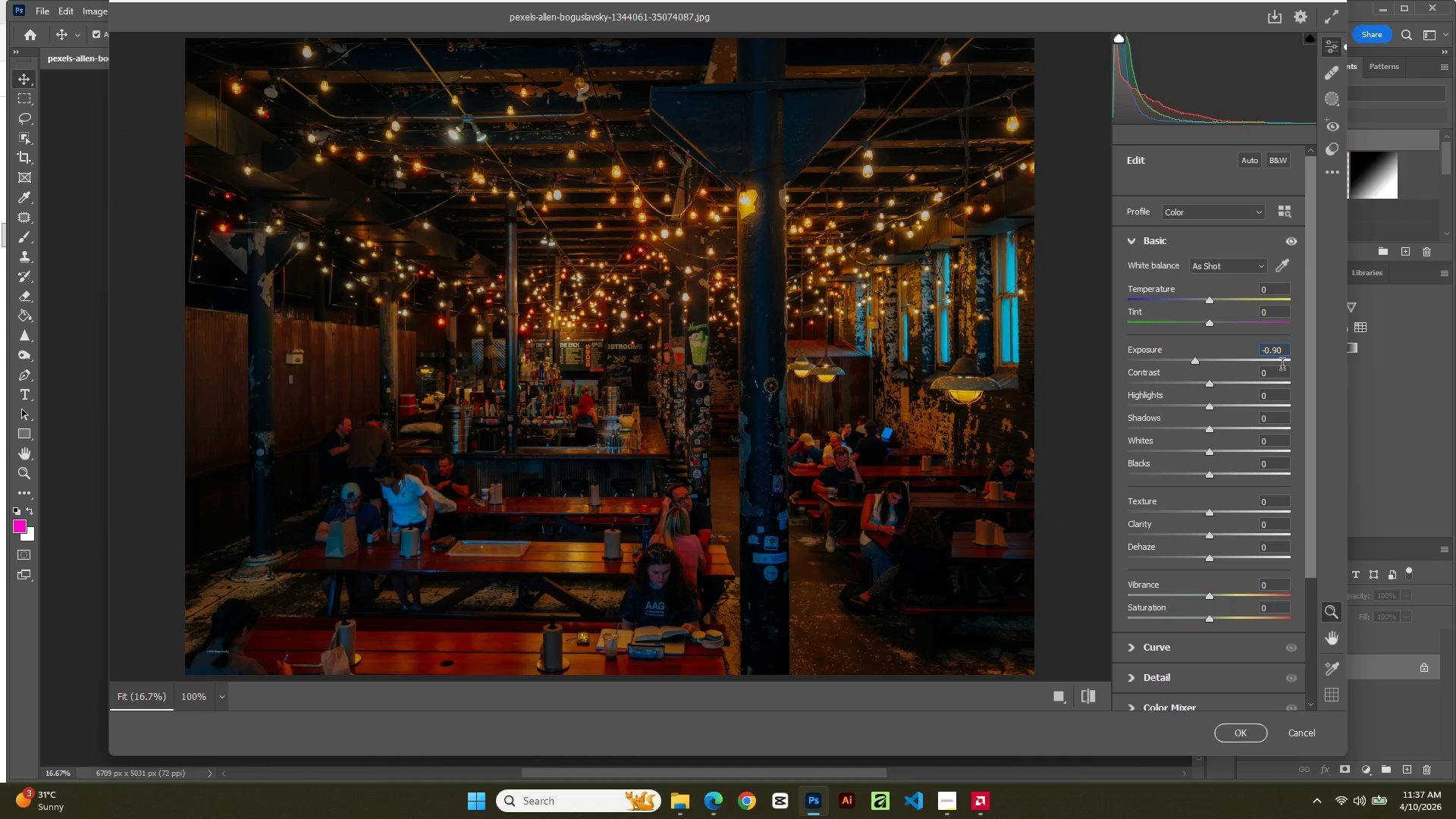 
key(Backspace)
 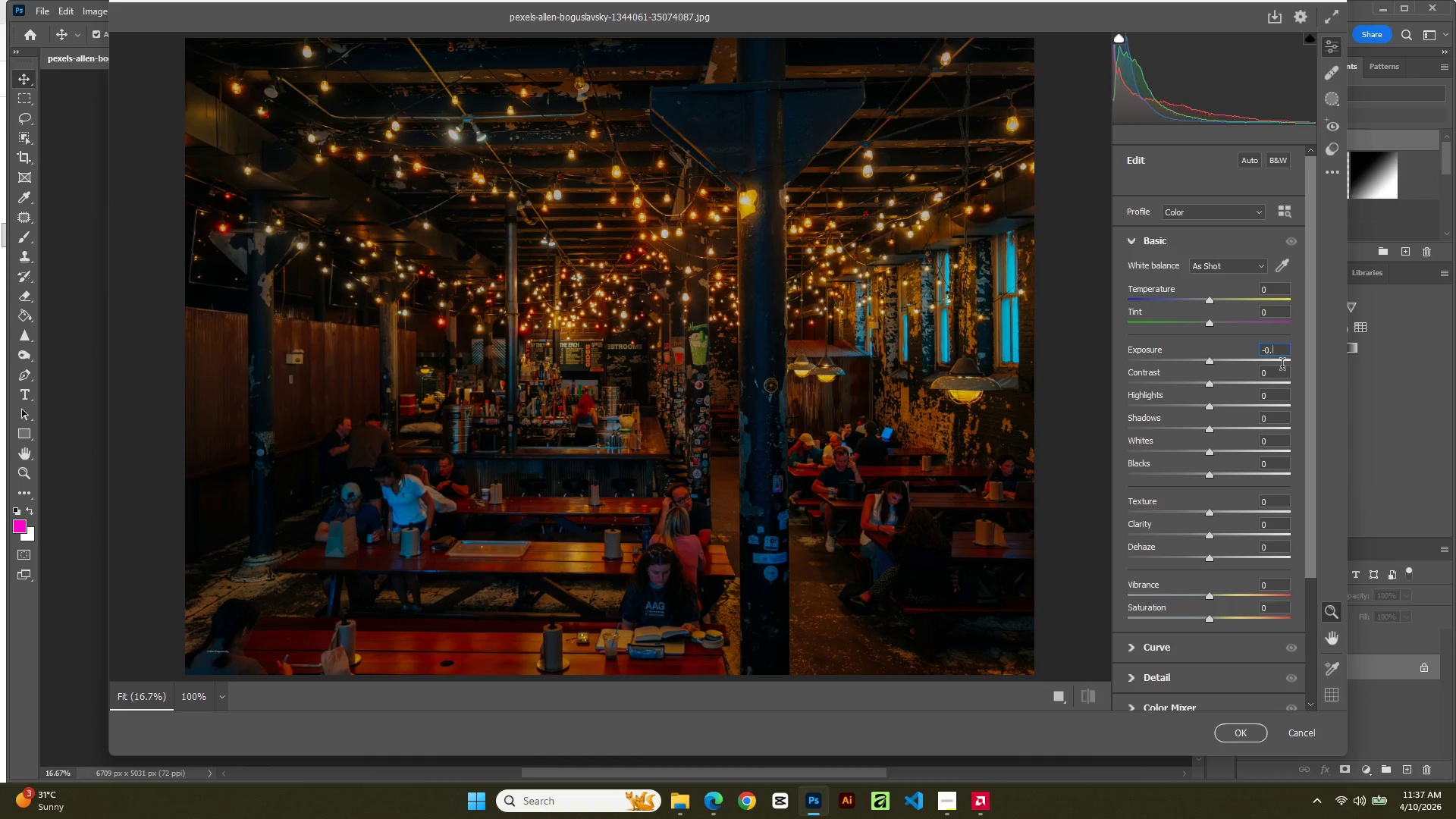 
key(Backspace)
 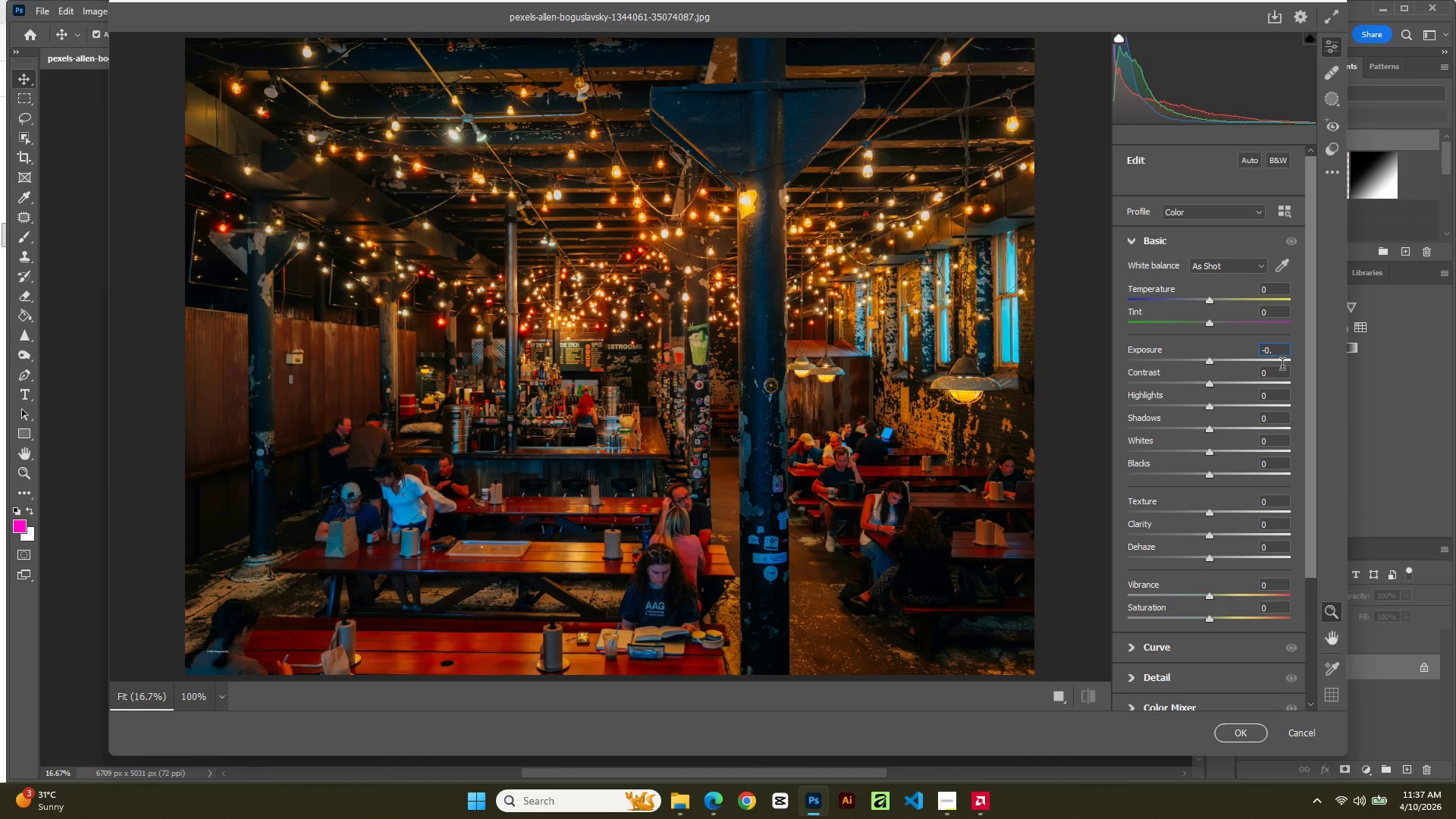 
key(Numpad5)
 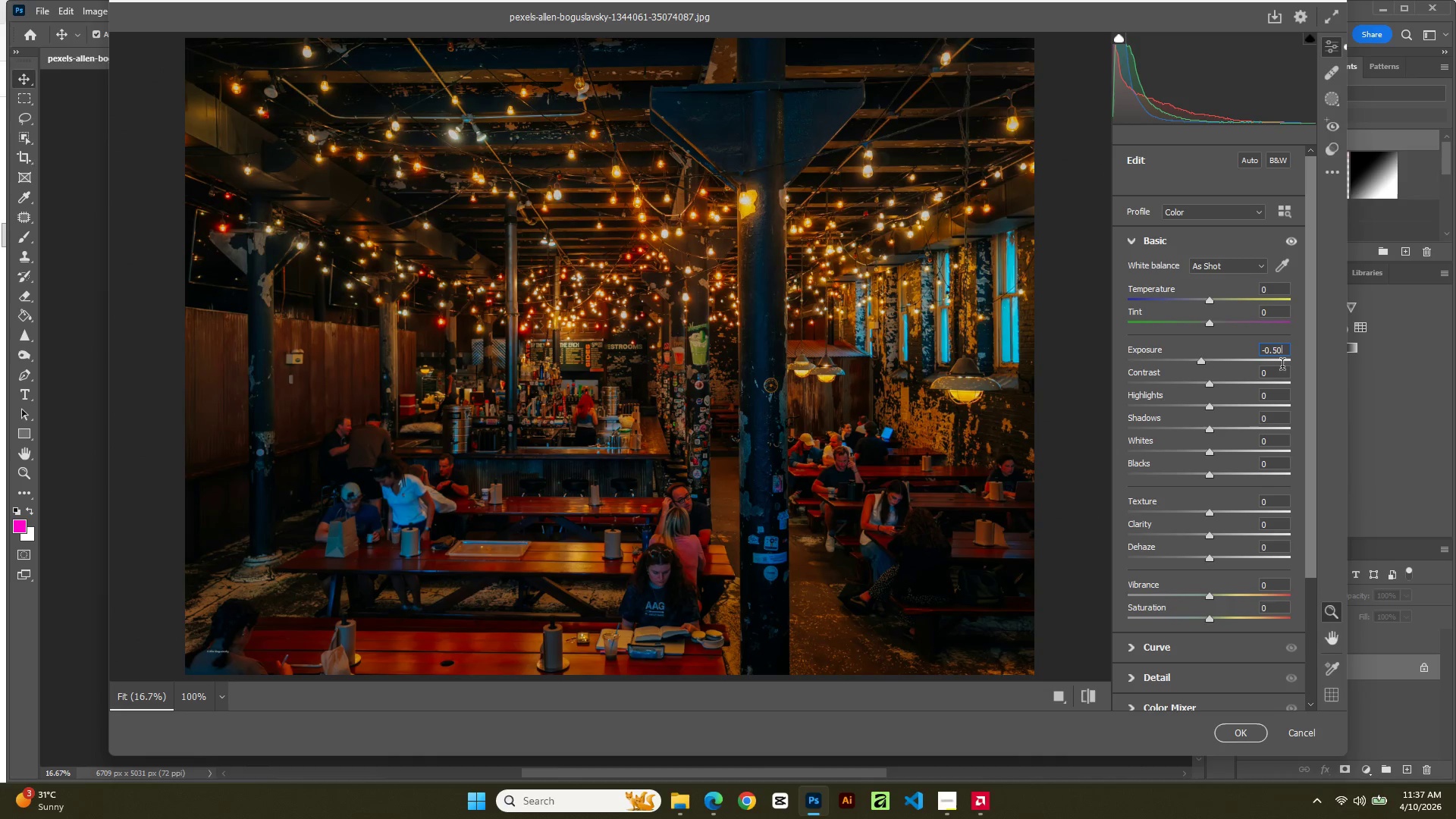 
key(Numpad0)
 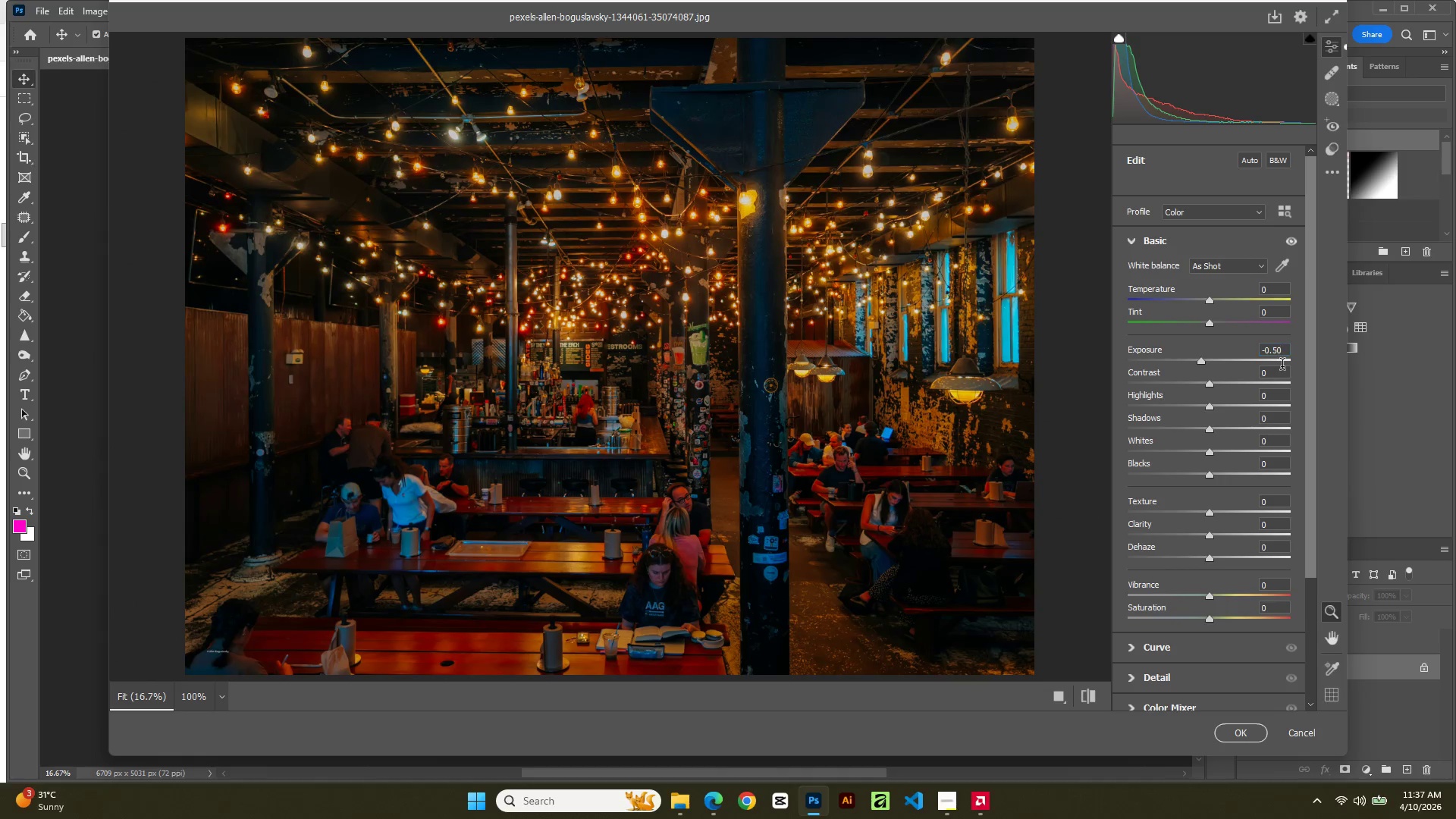 
key(NumpadEnter)
 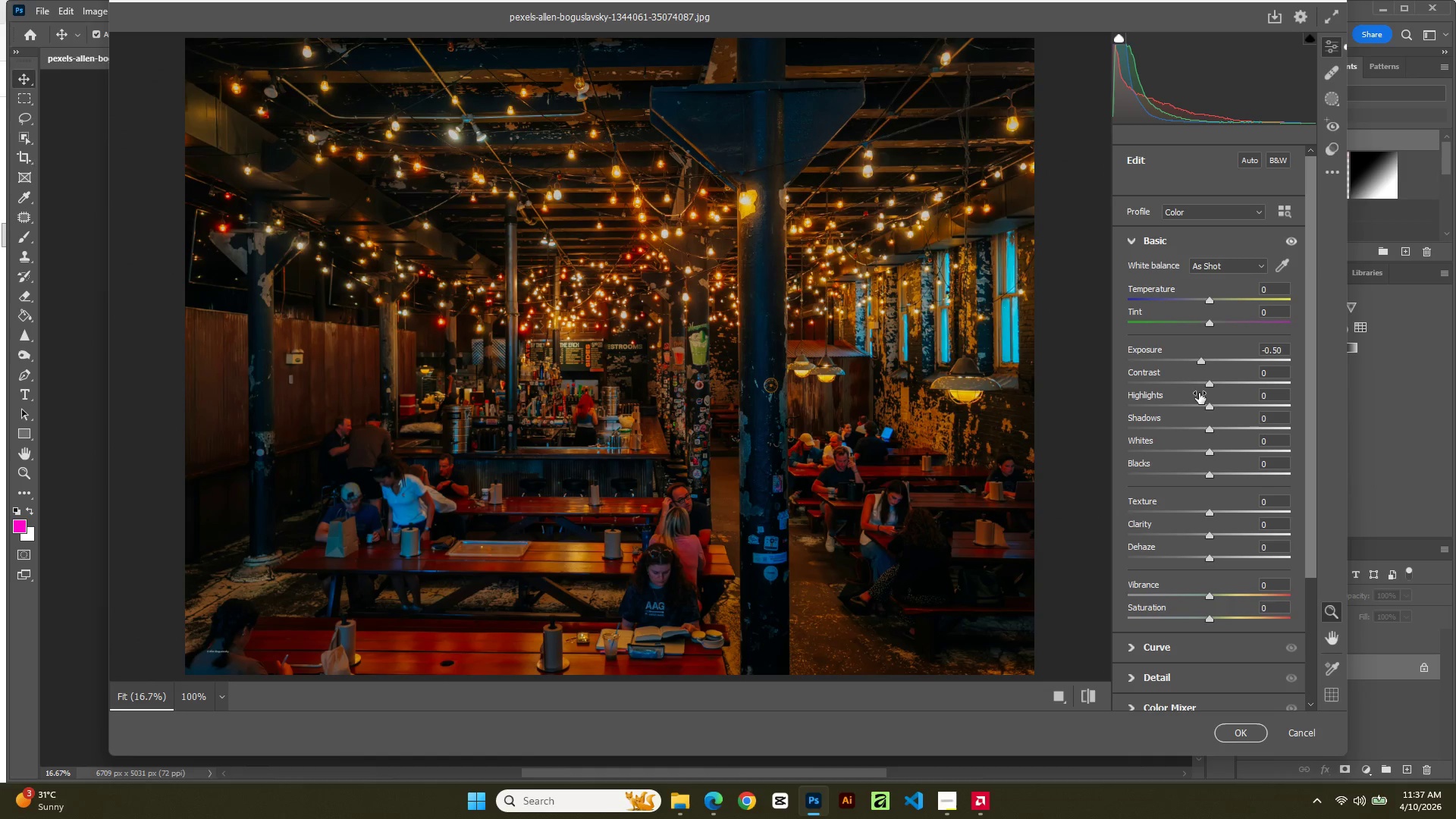 
left_click_drag(start_coordinate=[1209, 382], to_coordinate=[1215, 383])
 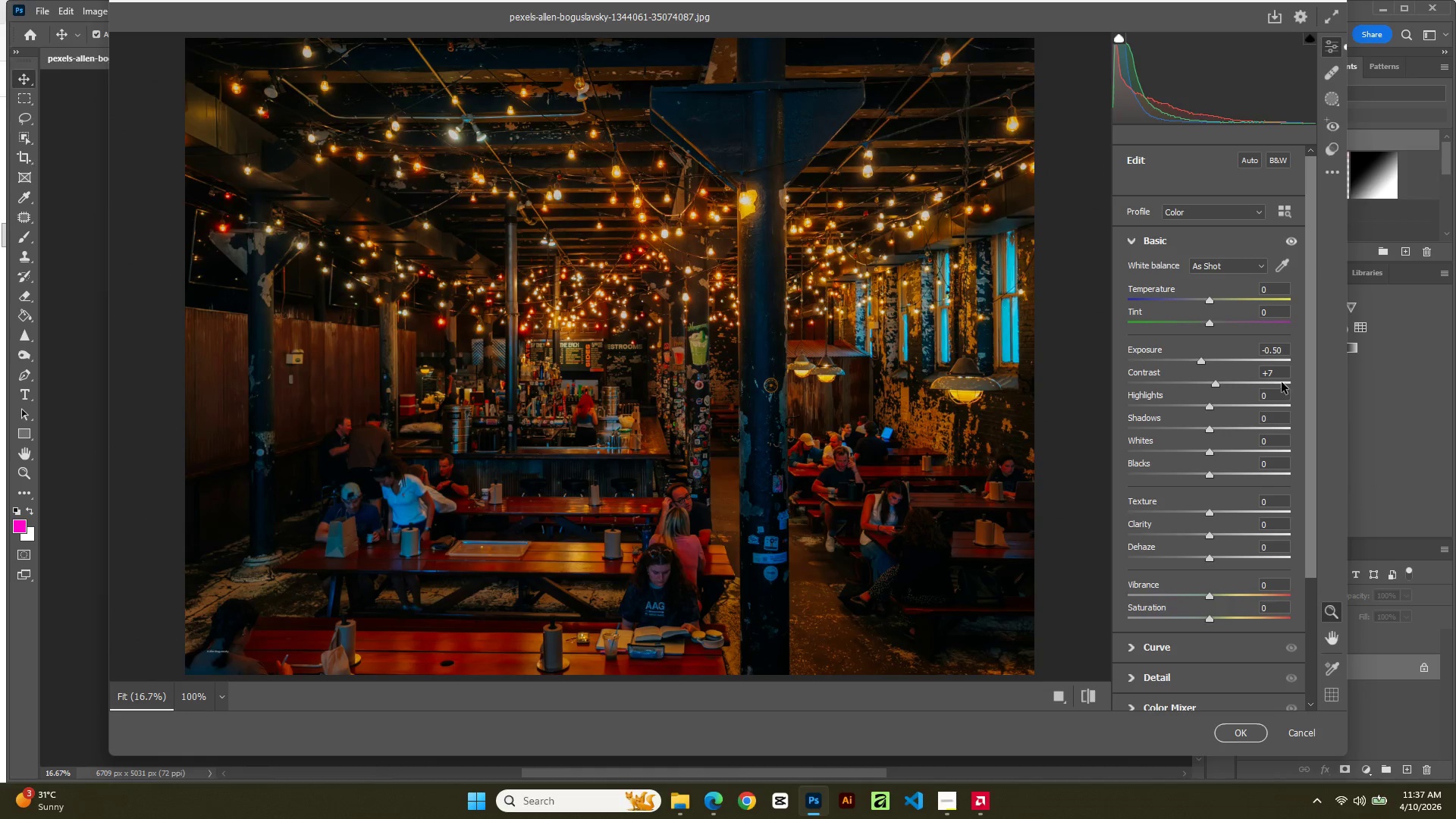 
left_click([1282, 380])
 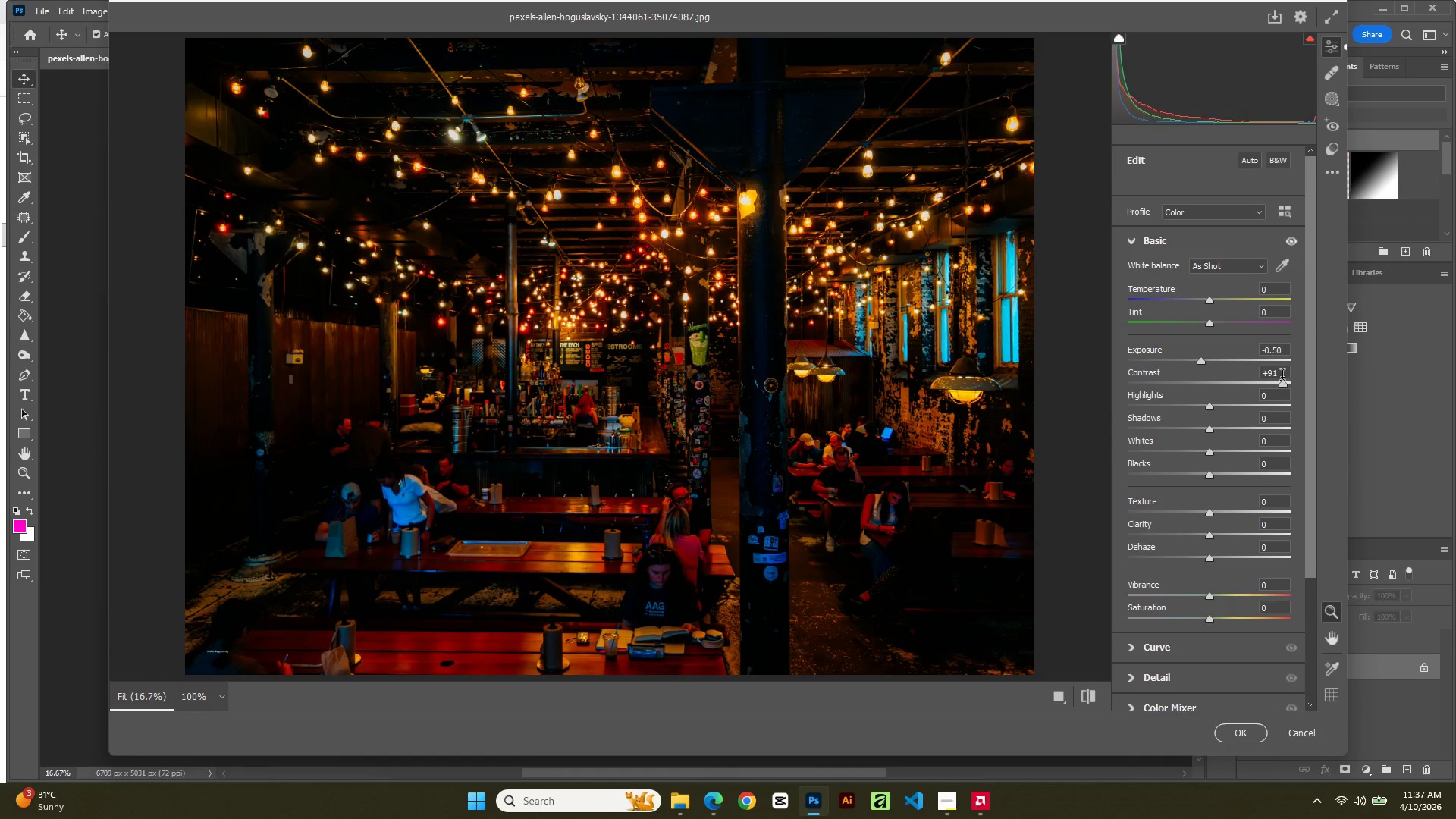 
left_click([1282, 377])
 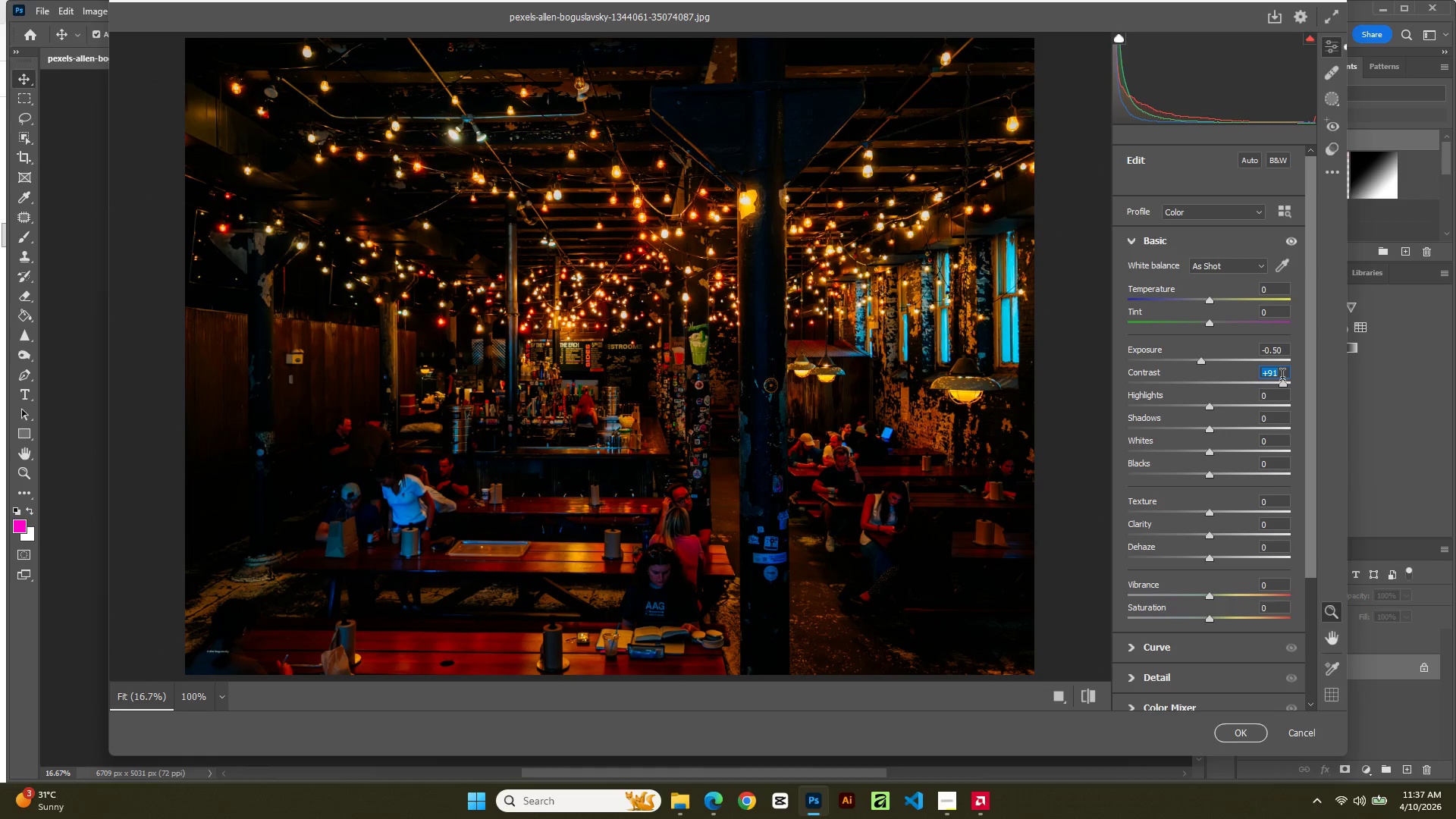 
left_click([1282, 377])
 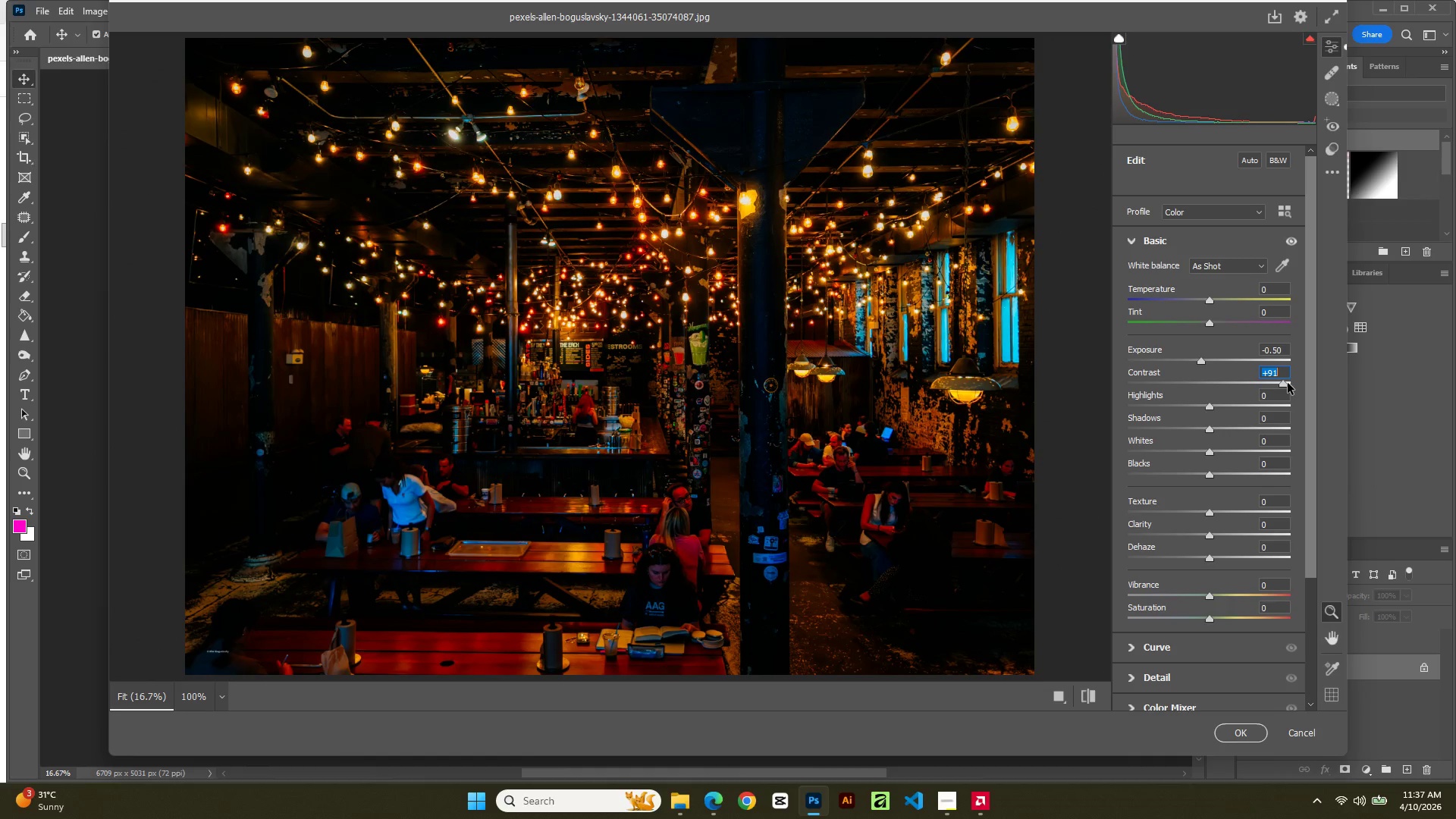 
key(ArrowRight)
 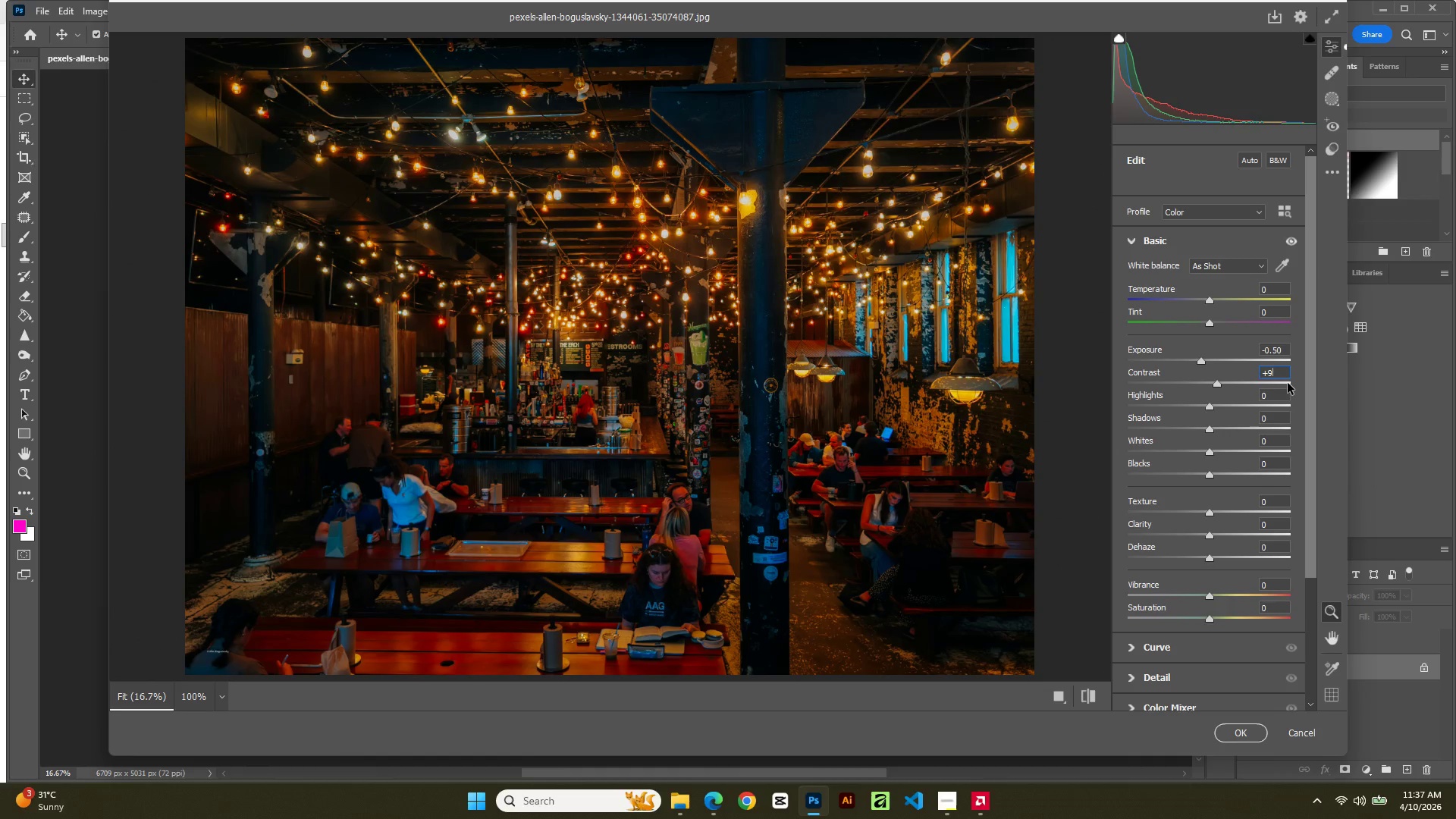 
key(Backspace)
 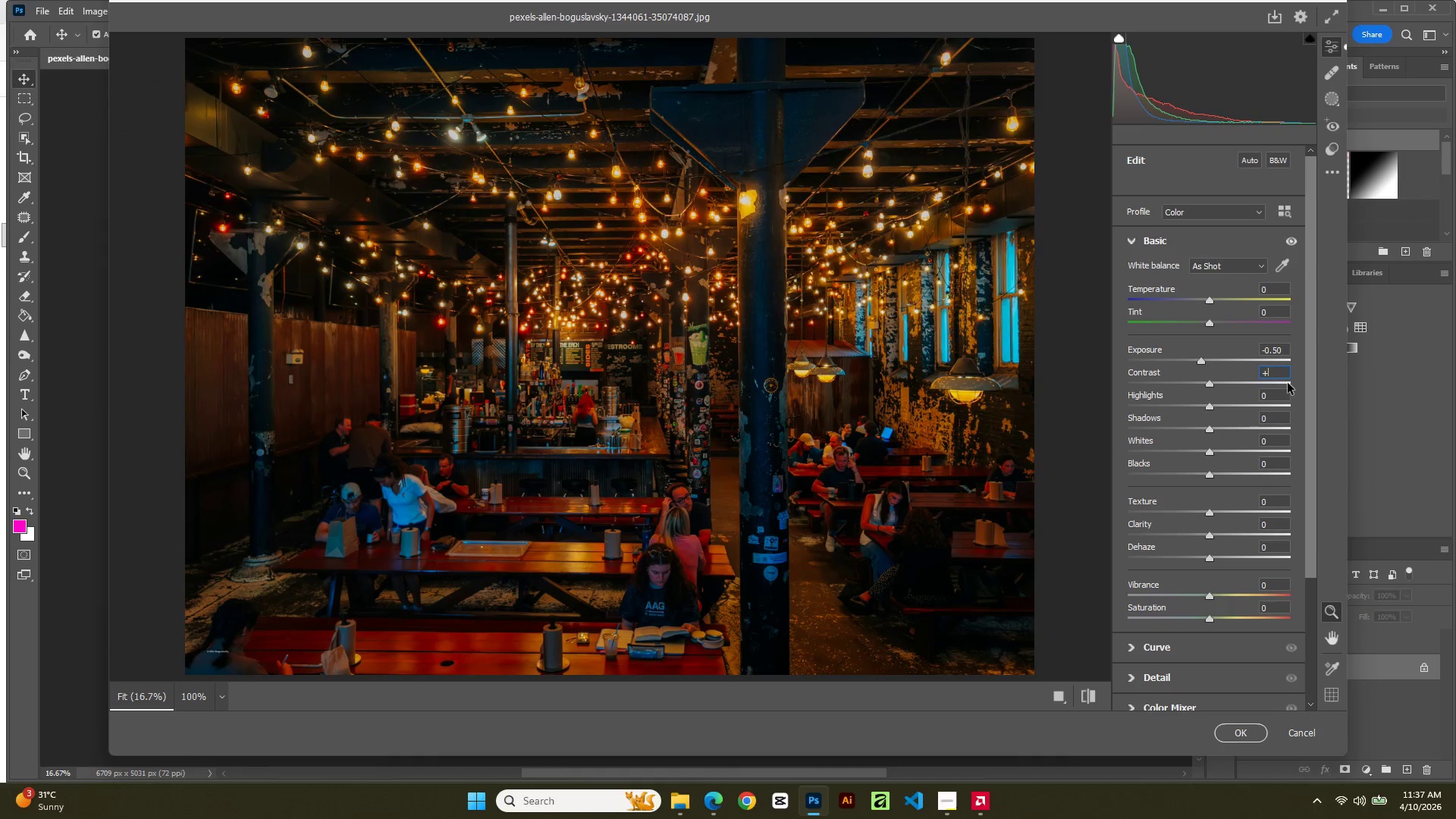 
key(Backspace)
 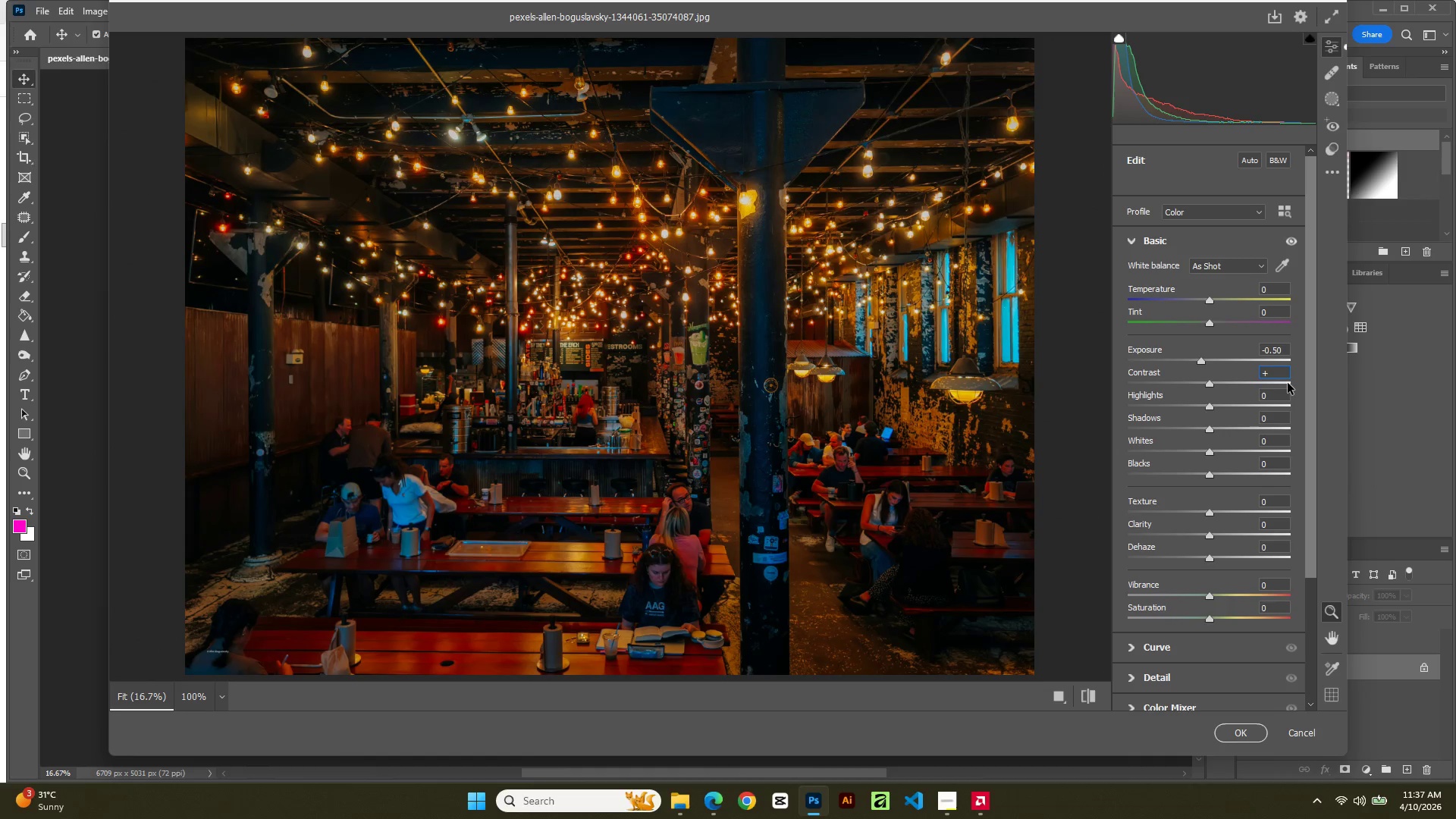 
key(Numpad4)
 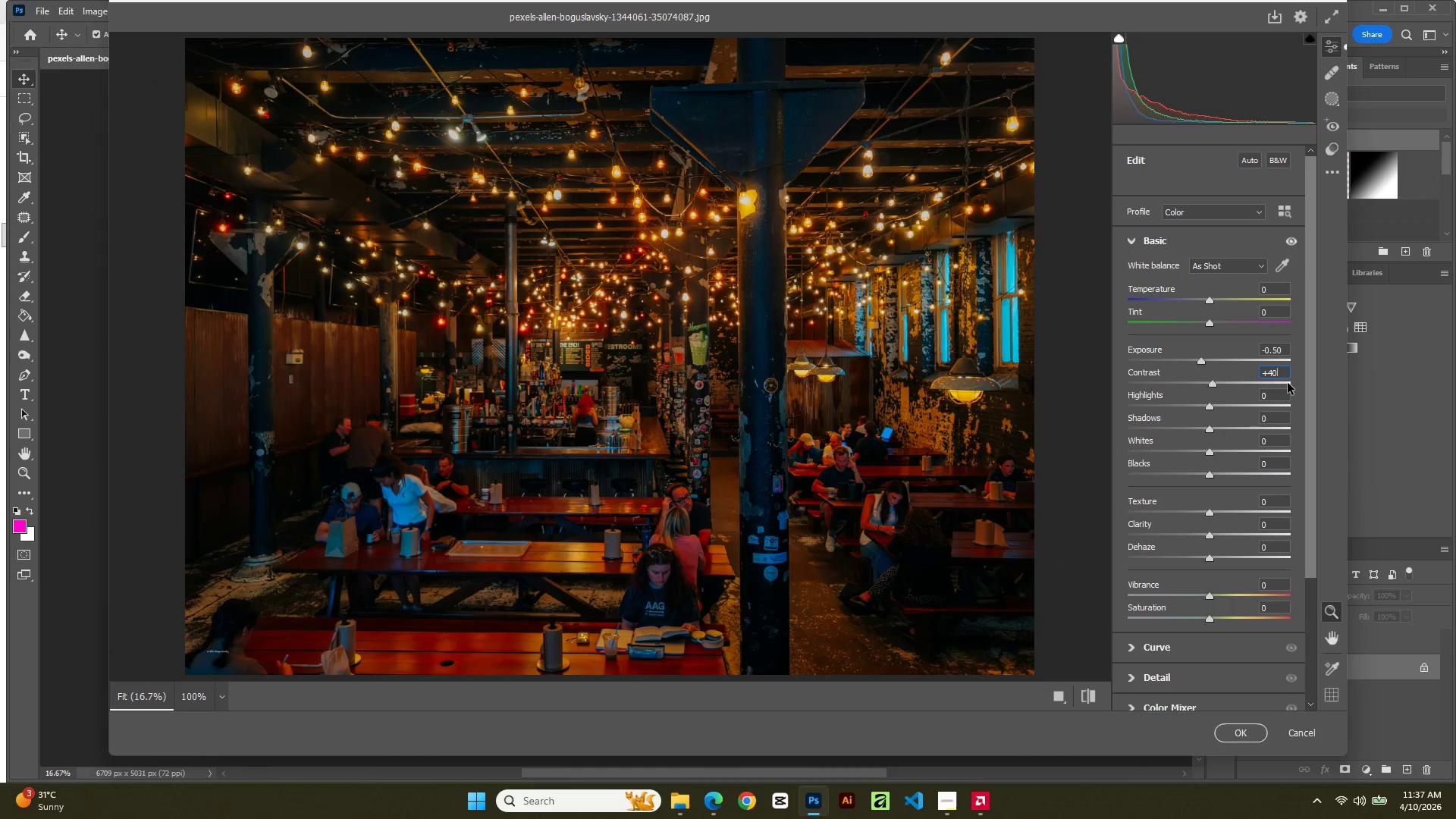 
key(Numpad0)
 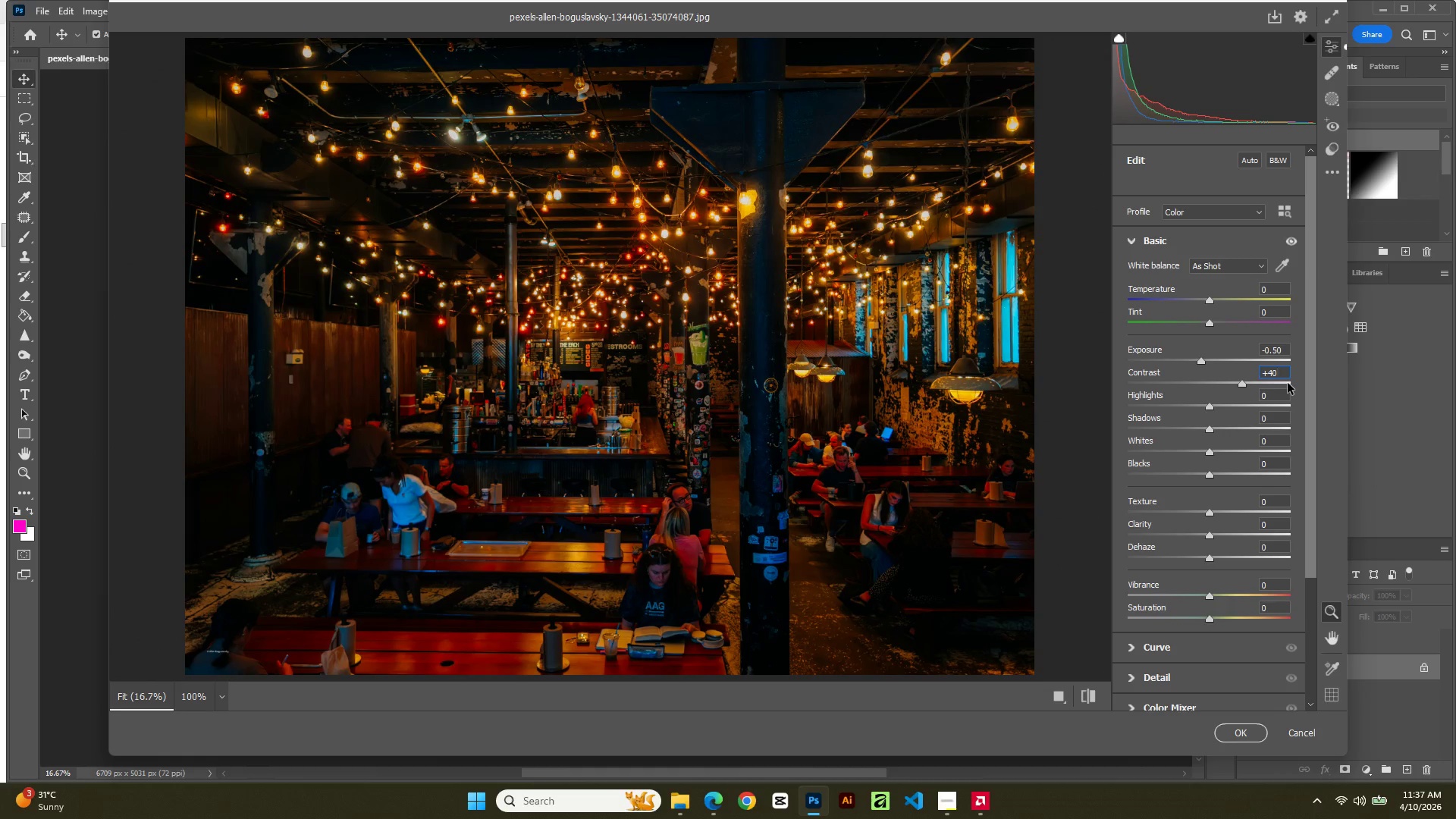 
key(NumpadEnter)
 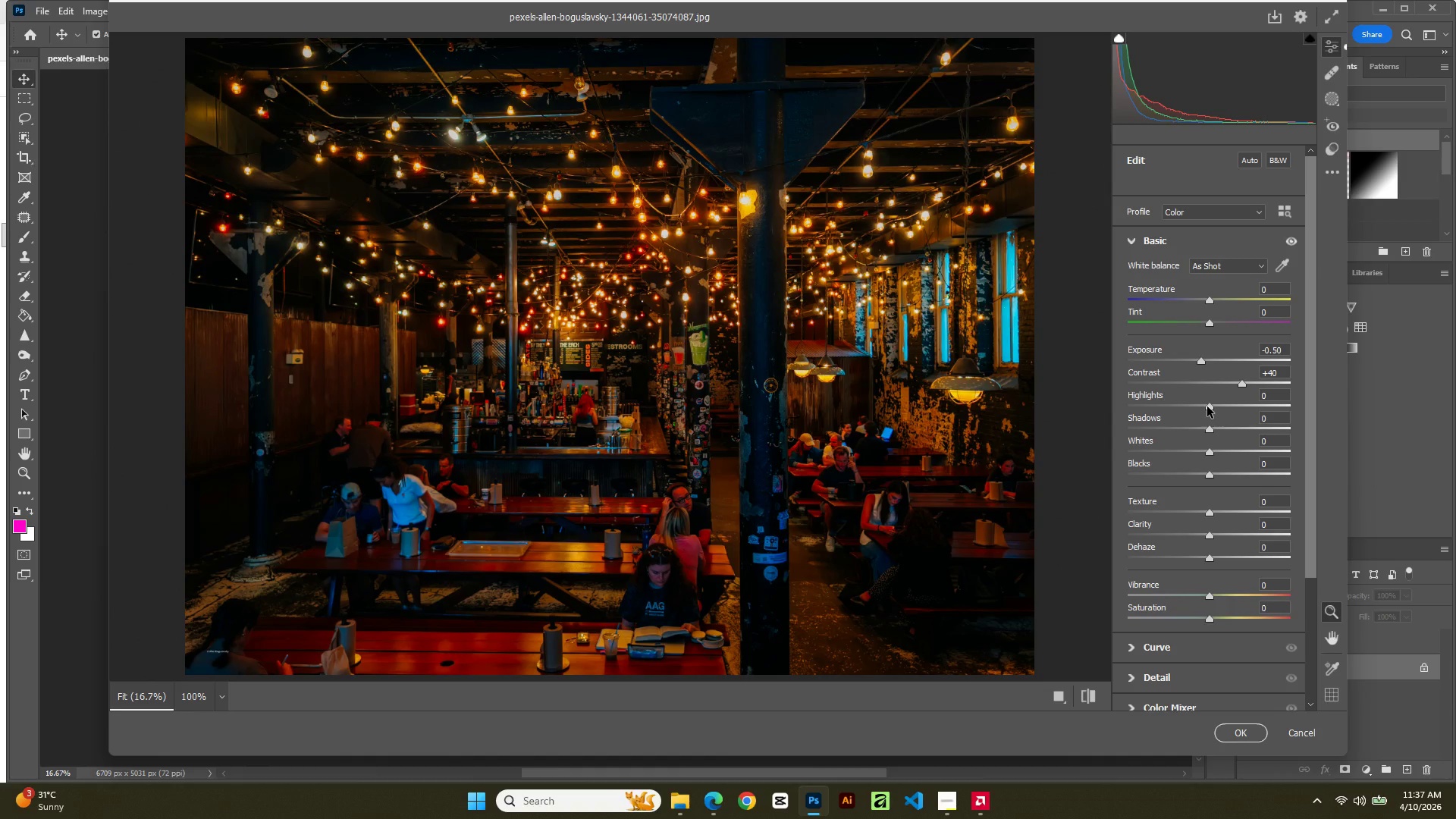 
wait(5.92)
 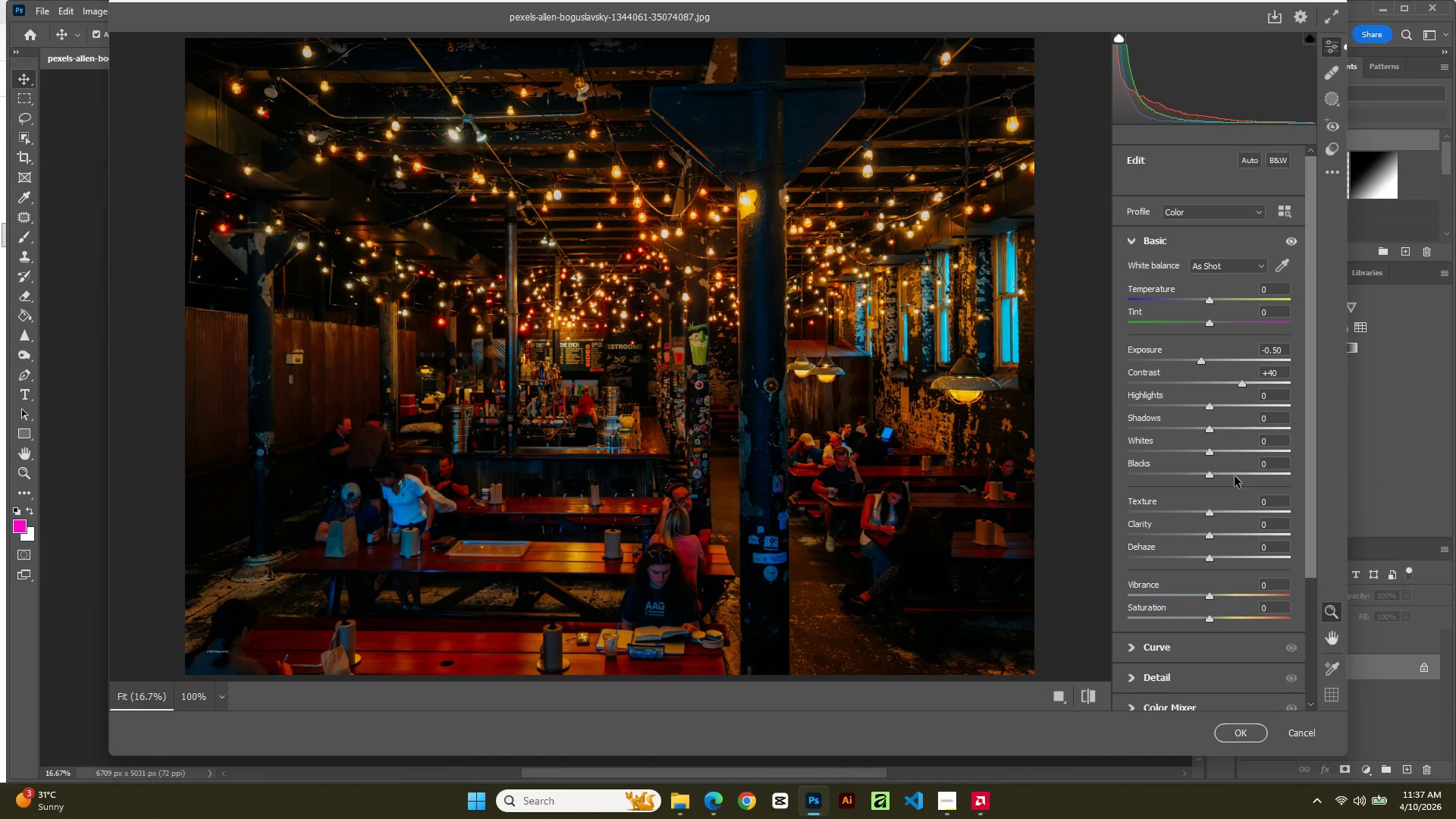 
left_click_drag(start_coordinate=[1207, 406], to_coordinate=[1183, 409])
 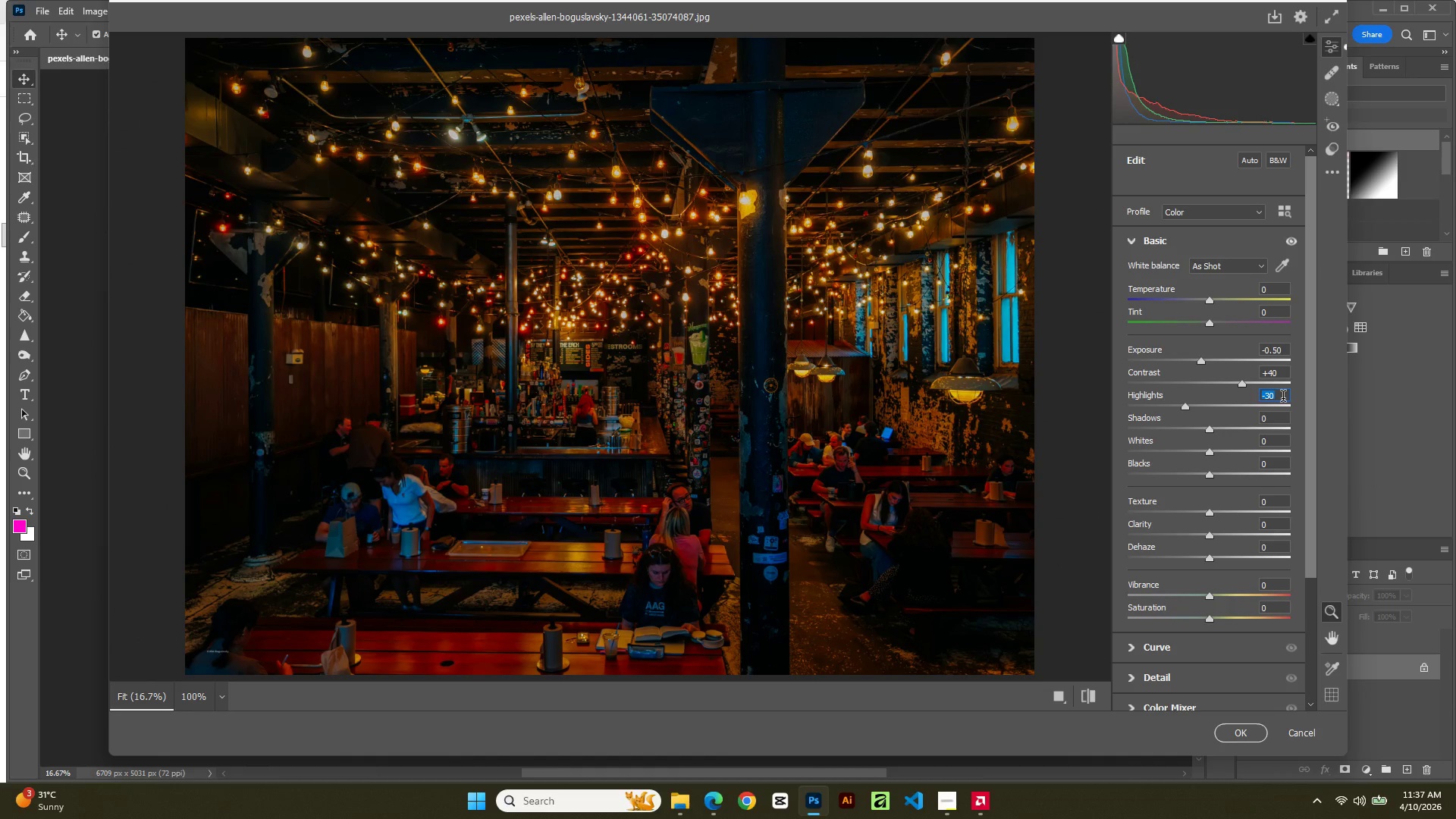 
key(ArrowRight)
 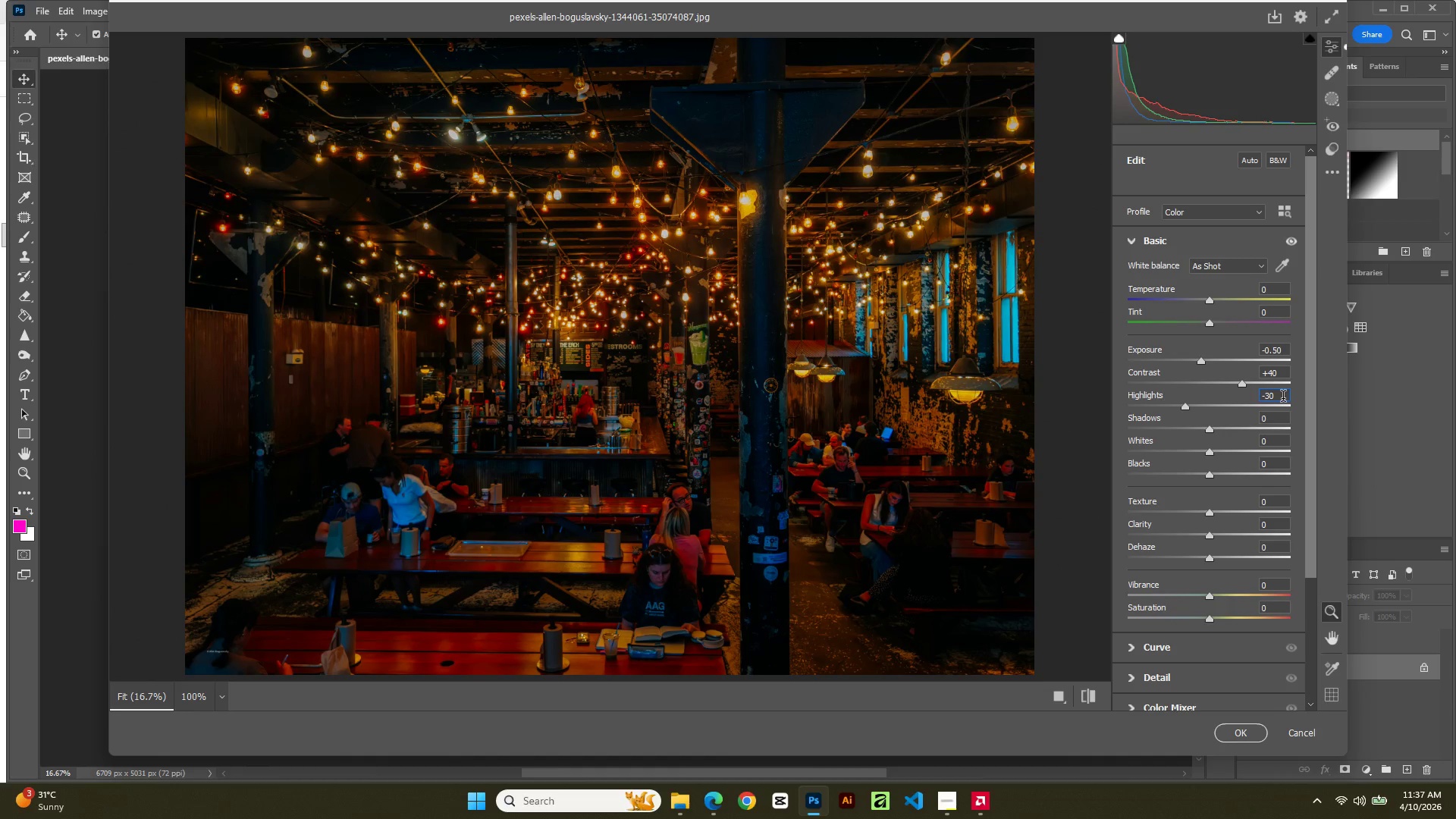 
key(Backspace)
 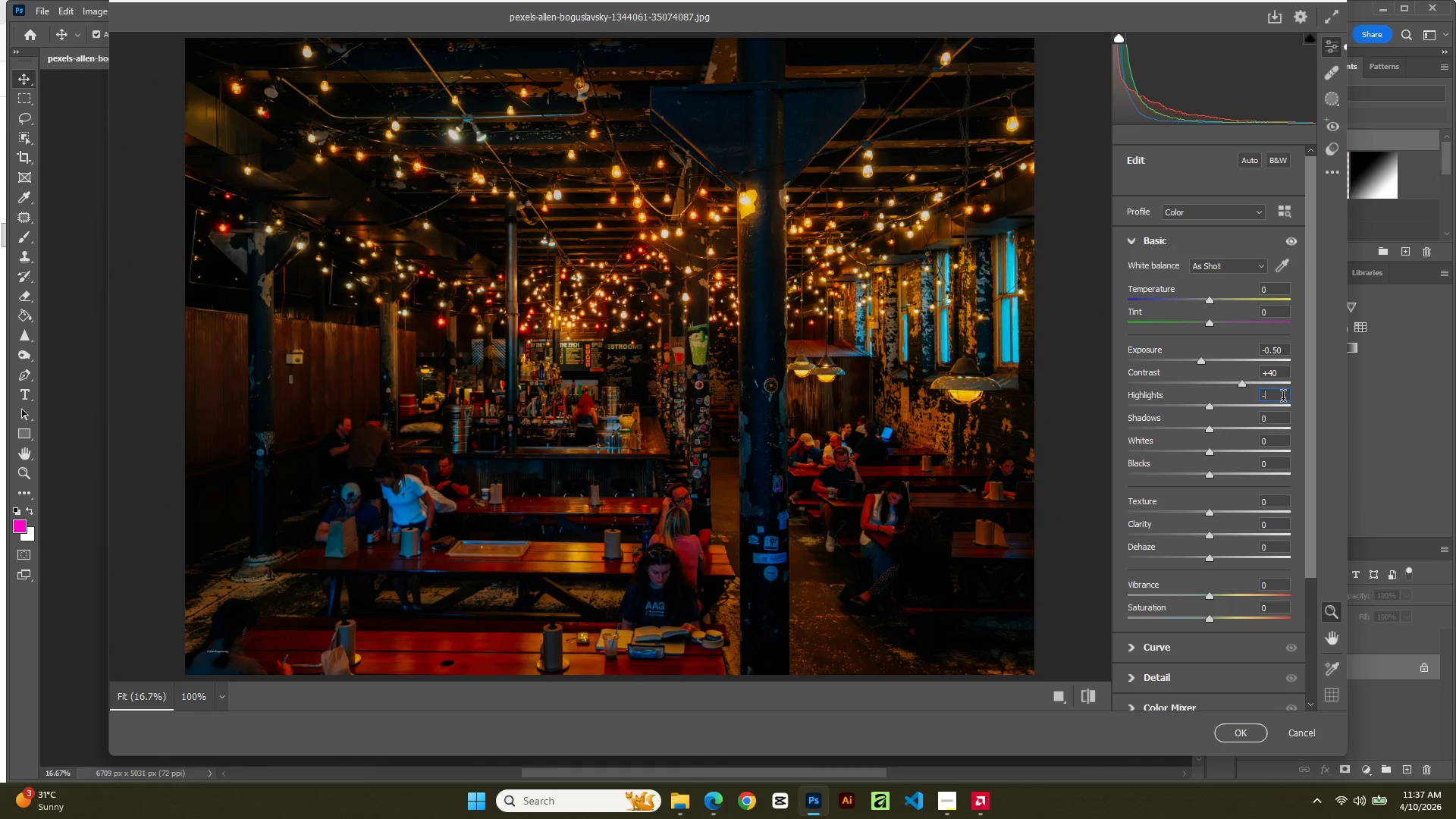 
key(Backspace)
 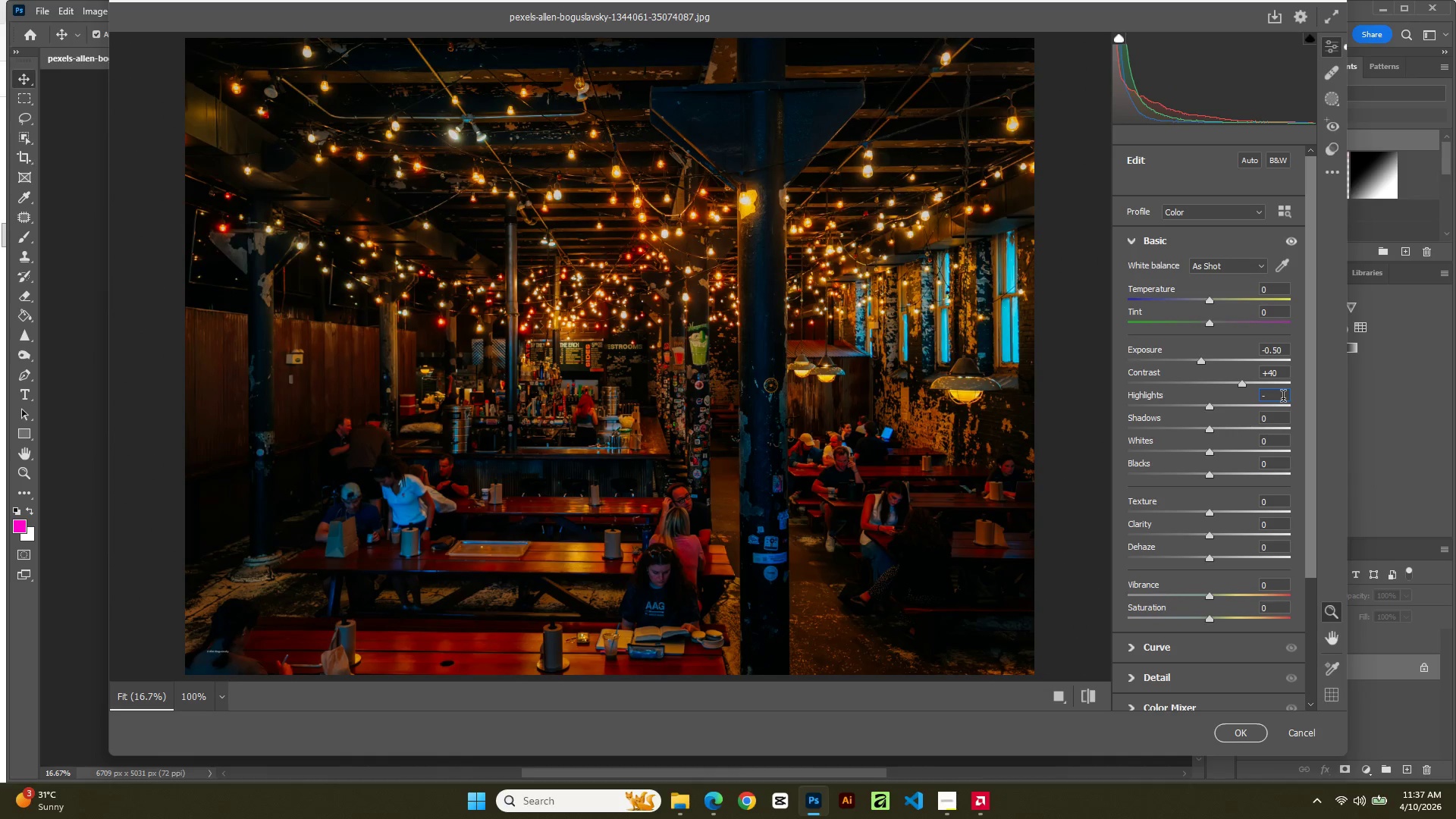 
key(Numpad4)
 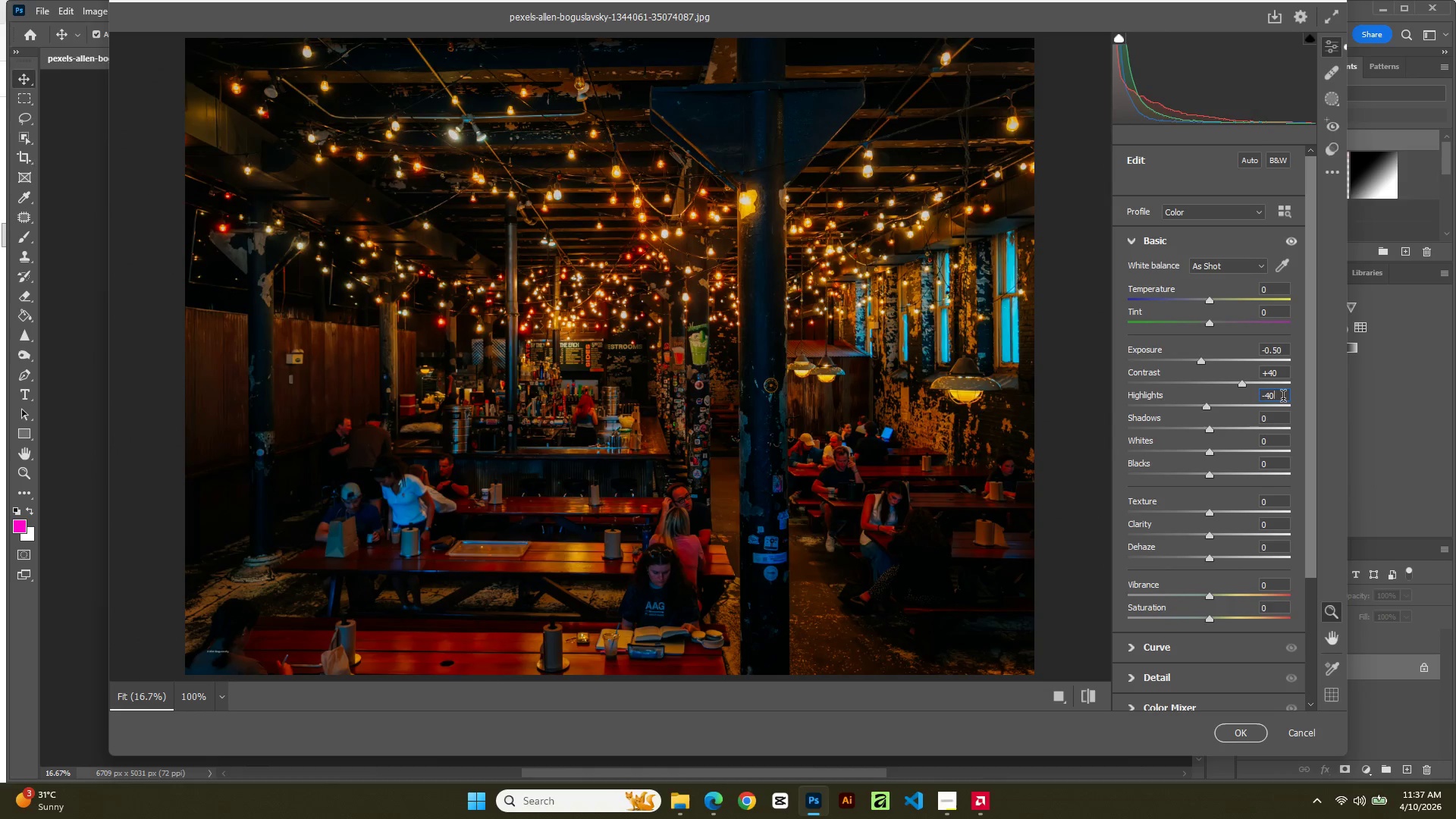 
key(Numpad0)
 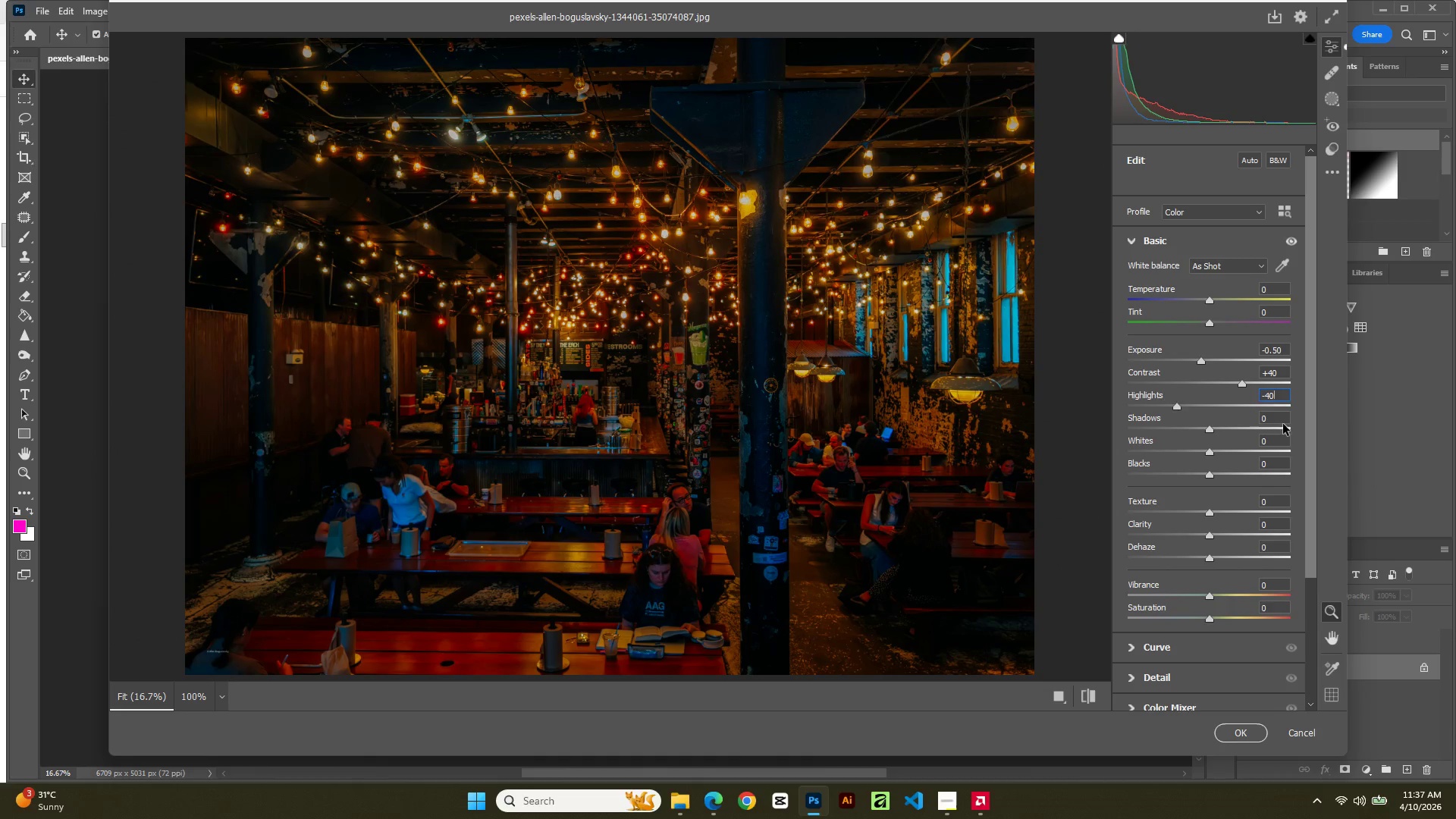 
left_click([1276, 415])
 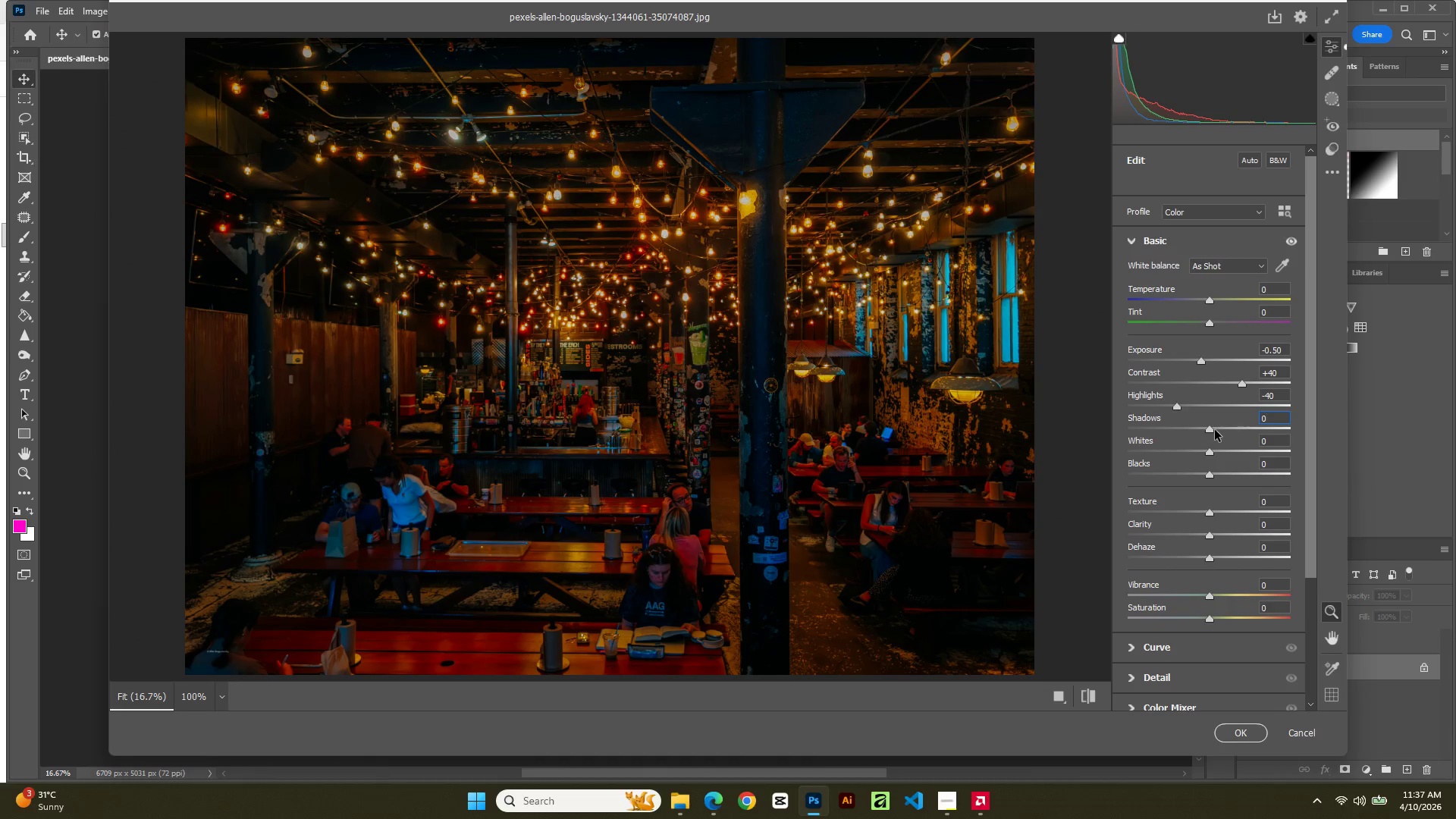 
left_click_drag(start_coordinate=[1211, 429], to_coordinate=[1198, 429])
 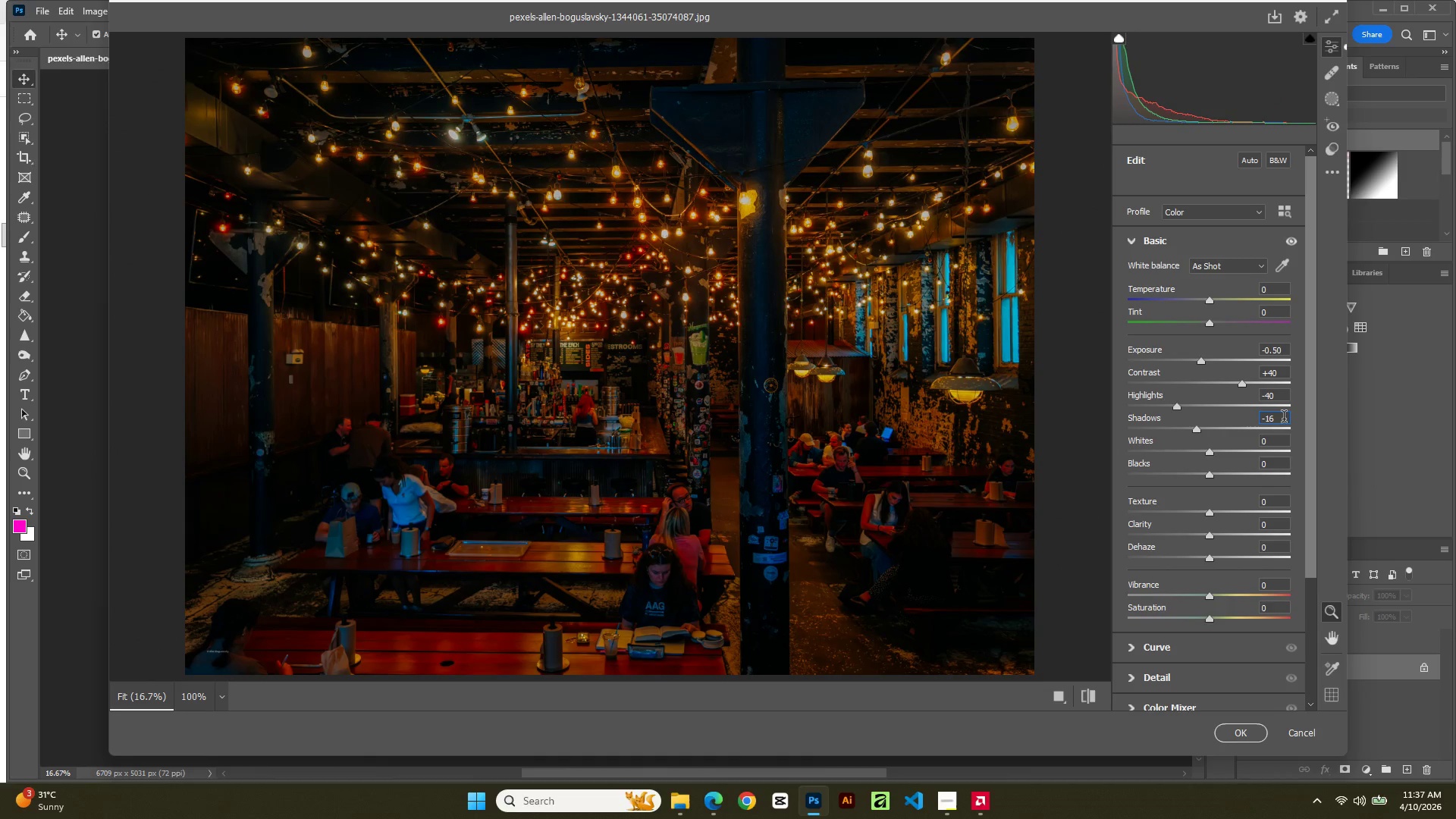 
left_click([1284, 419])
 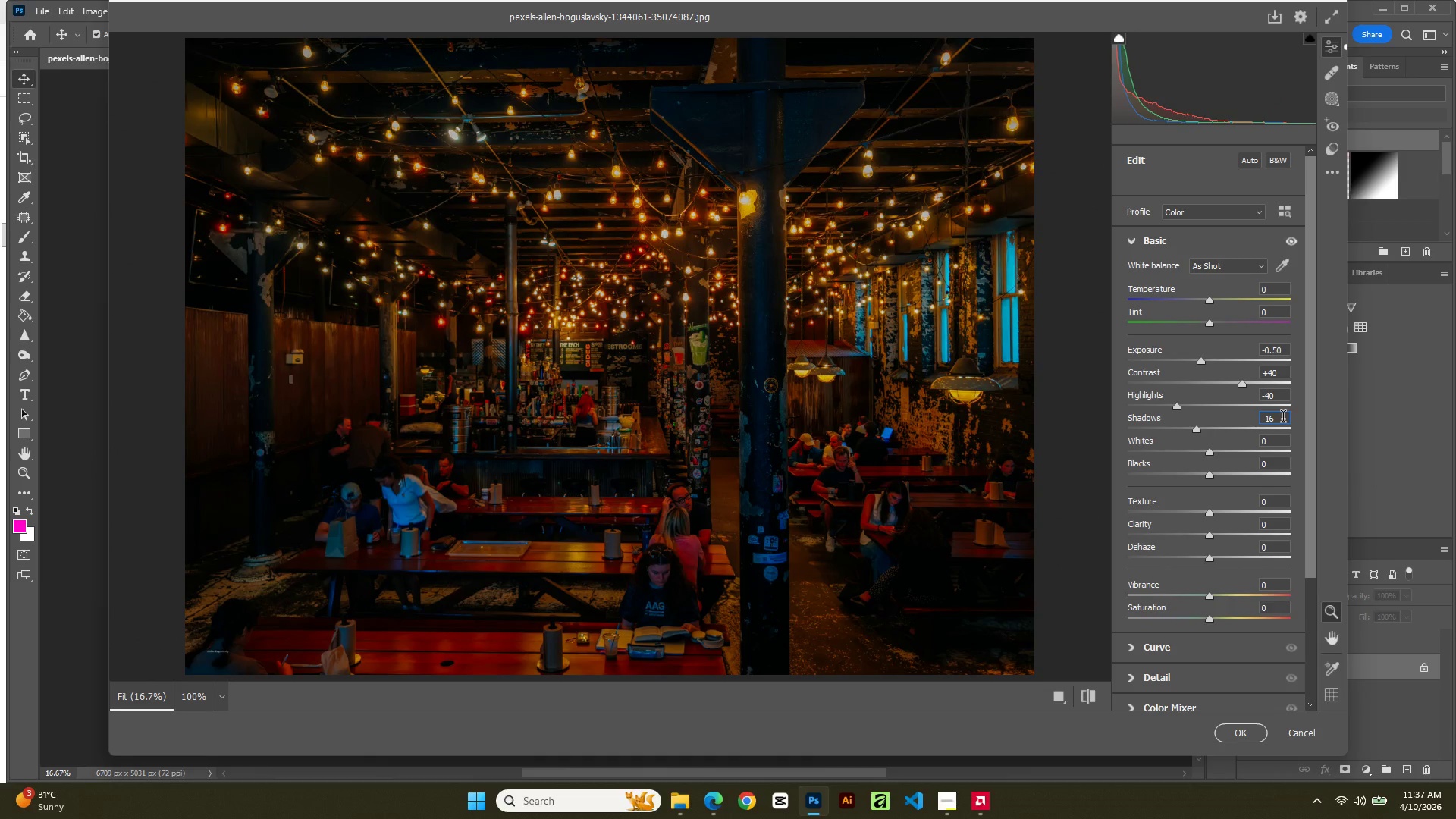 
key(Backspace)
 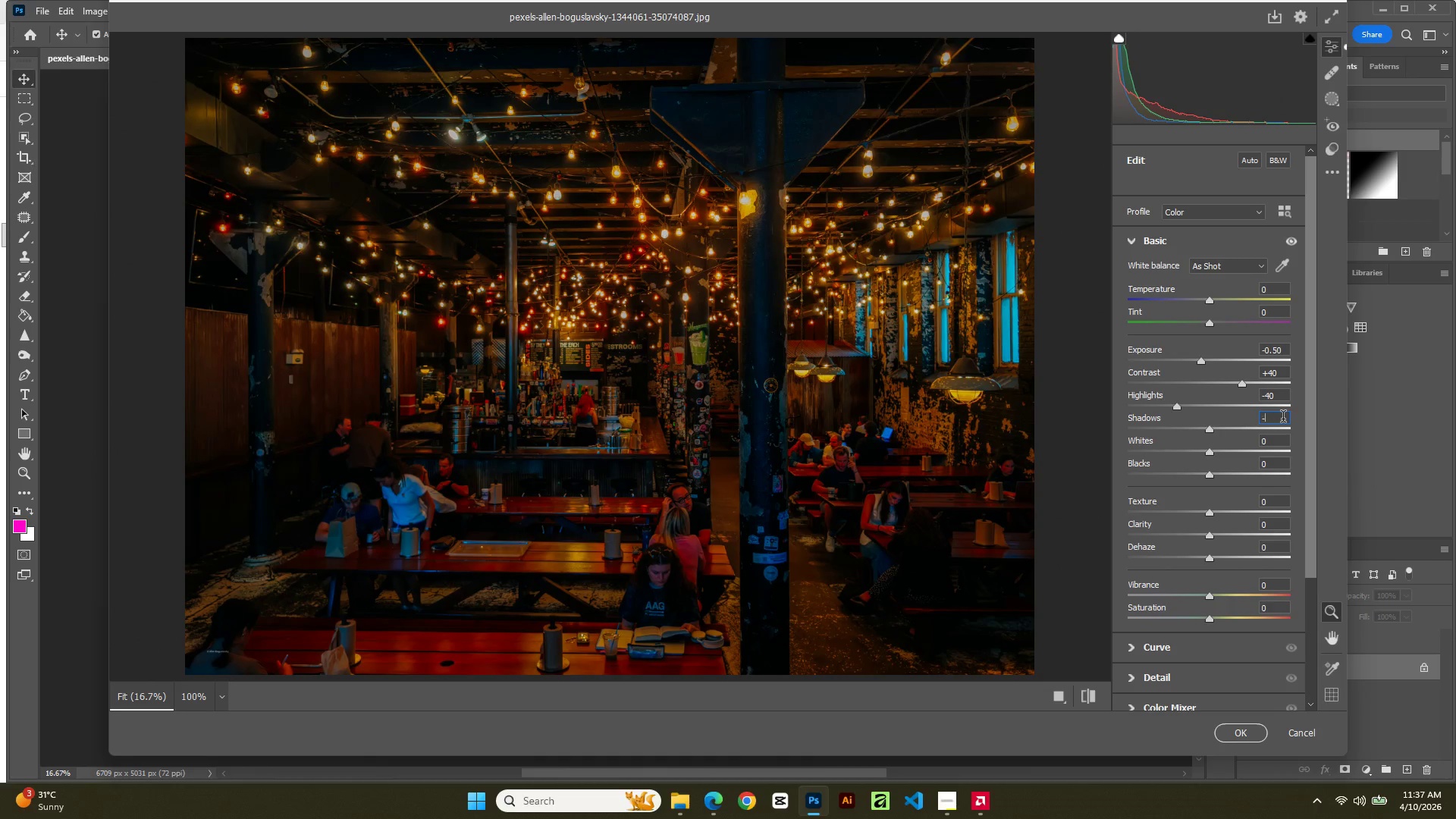 
key(Backspace)
 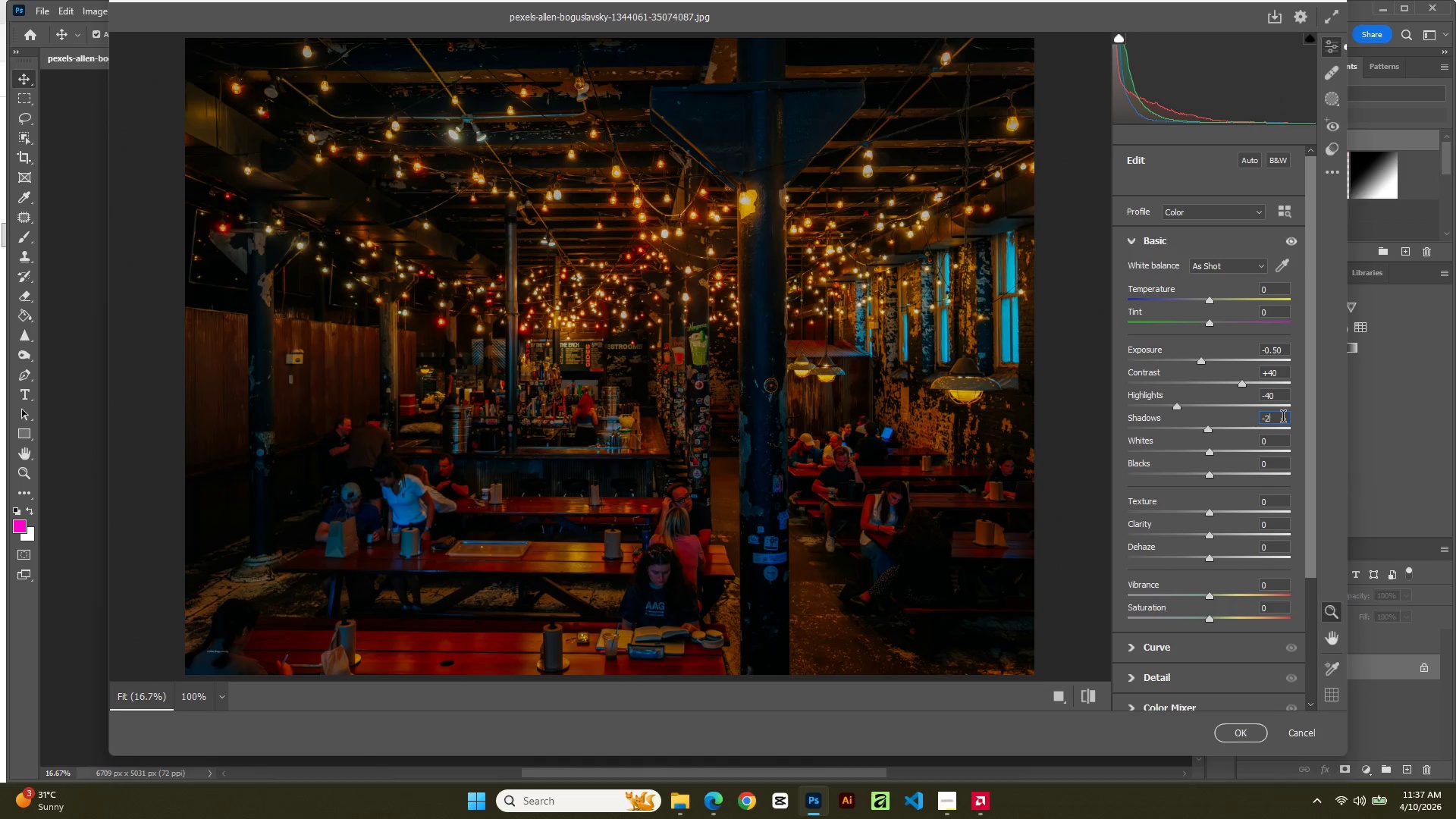 
key(Numpad2)
 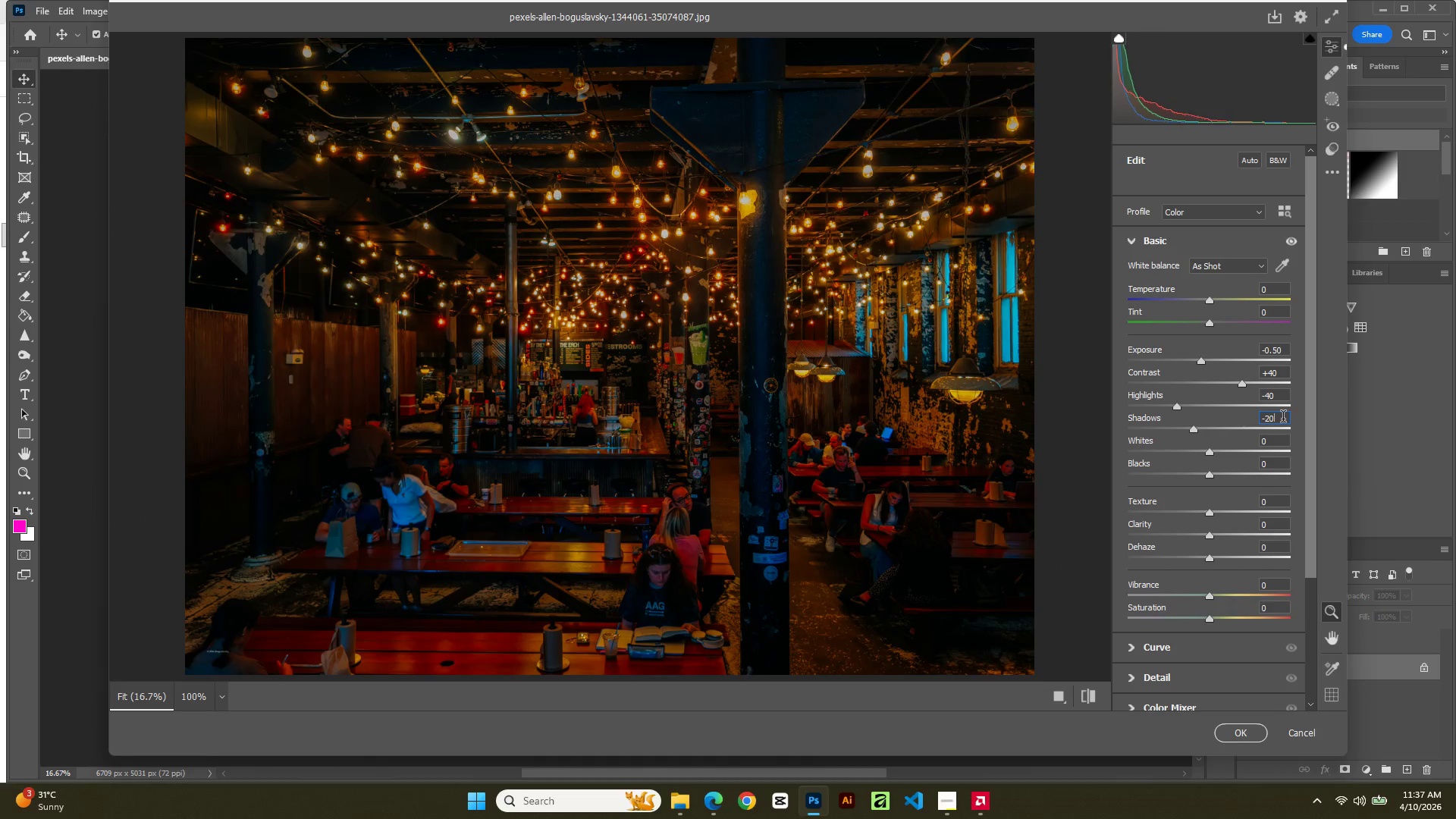 
key(Numpad0)
 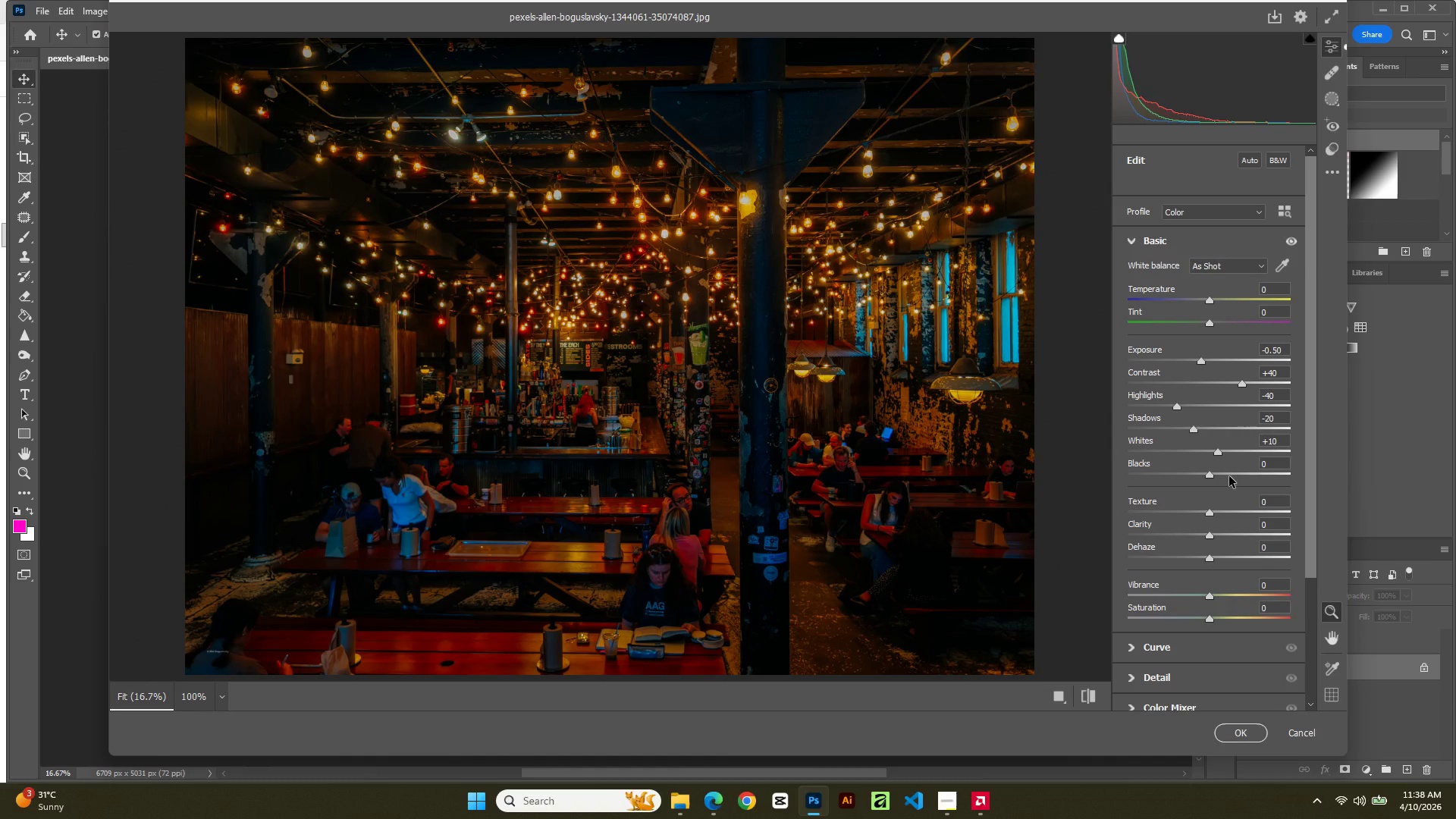 
wait(12.52)
 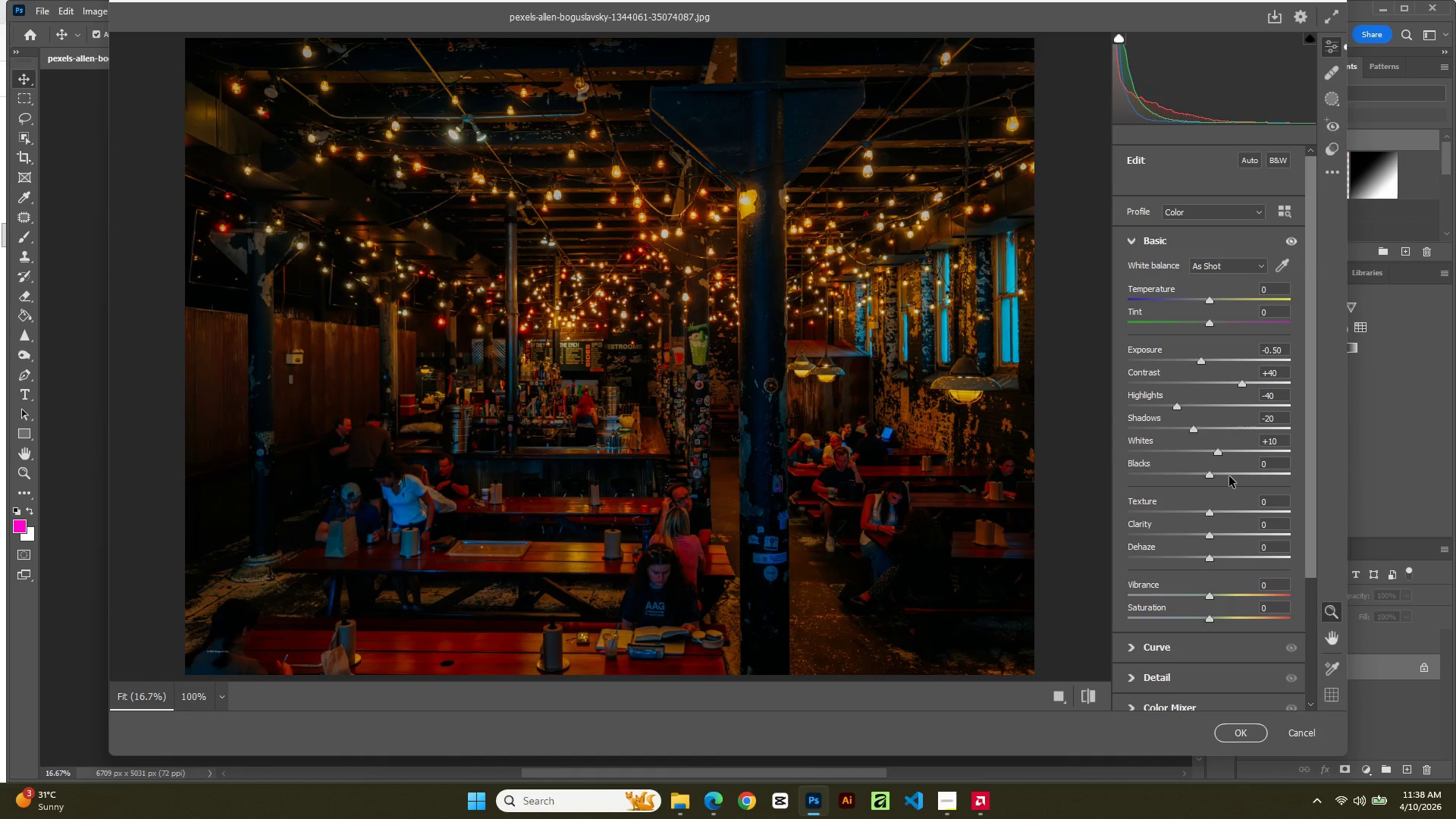 
left_click([1216, 475])
 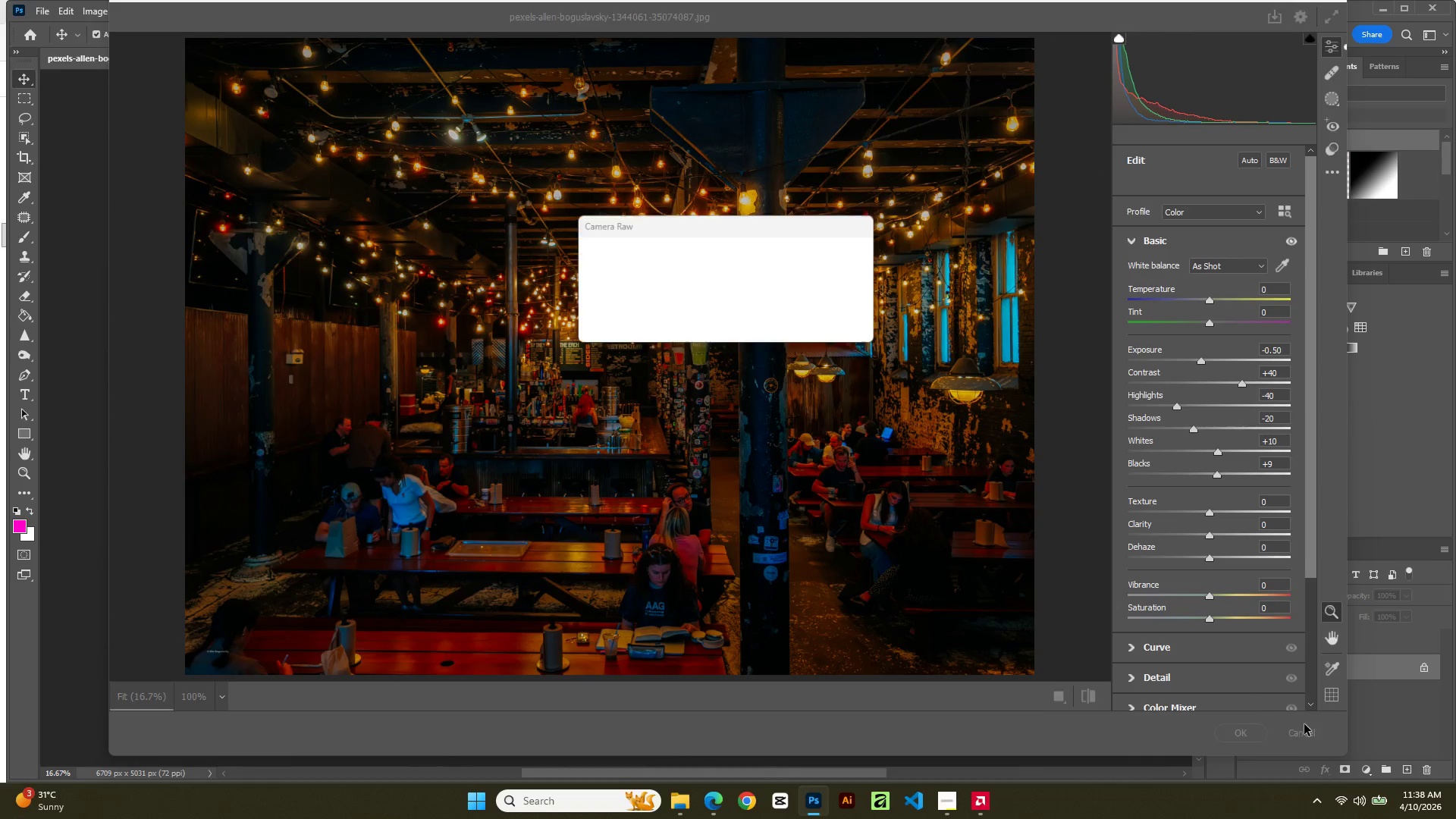 
left_click([780, 327])
 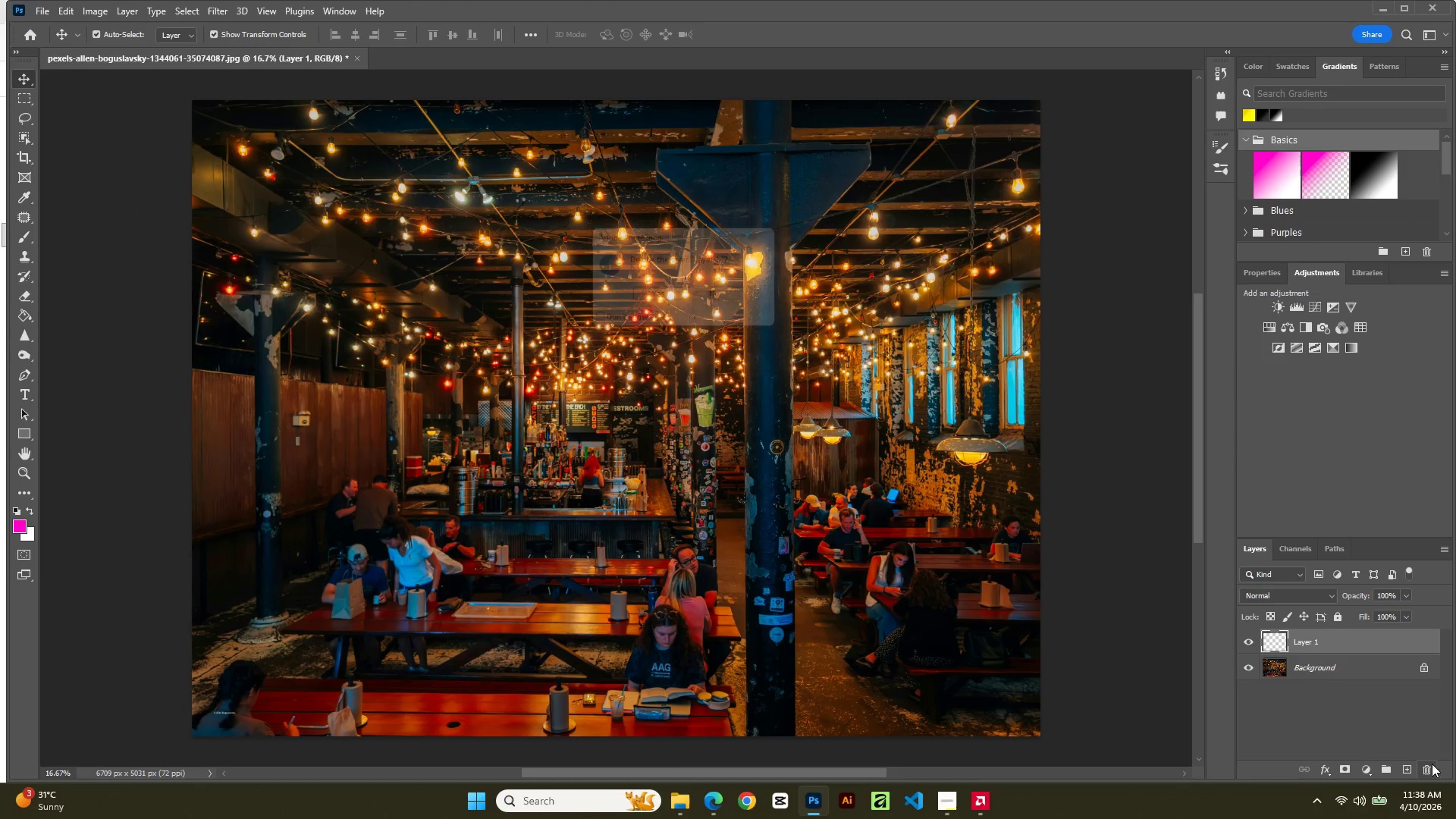 
wait(5.92)
 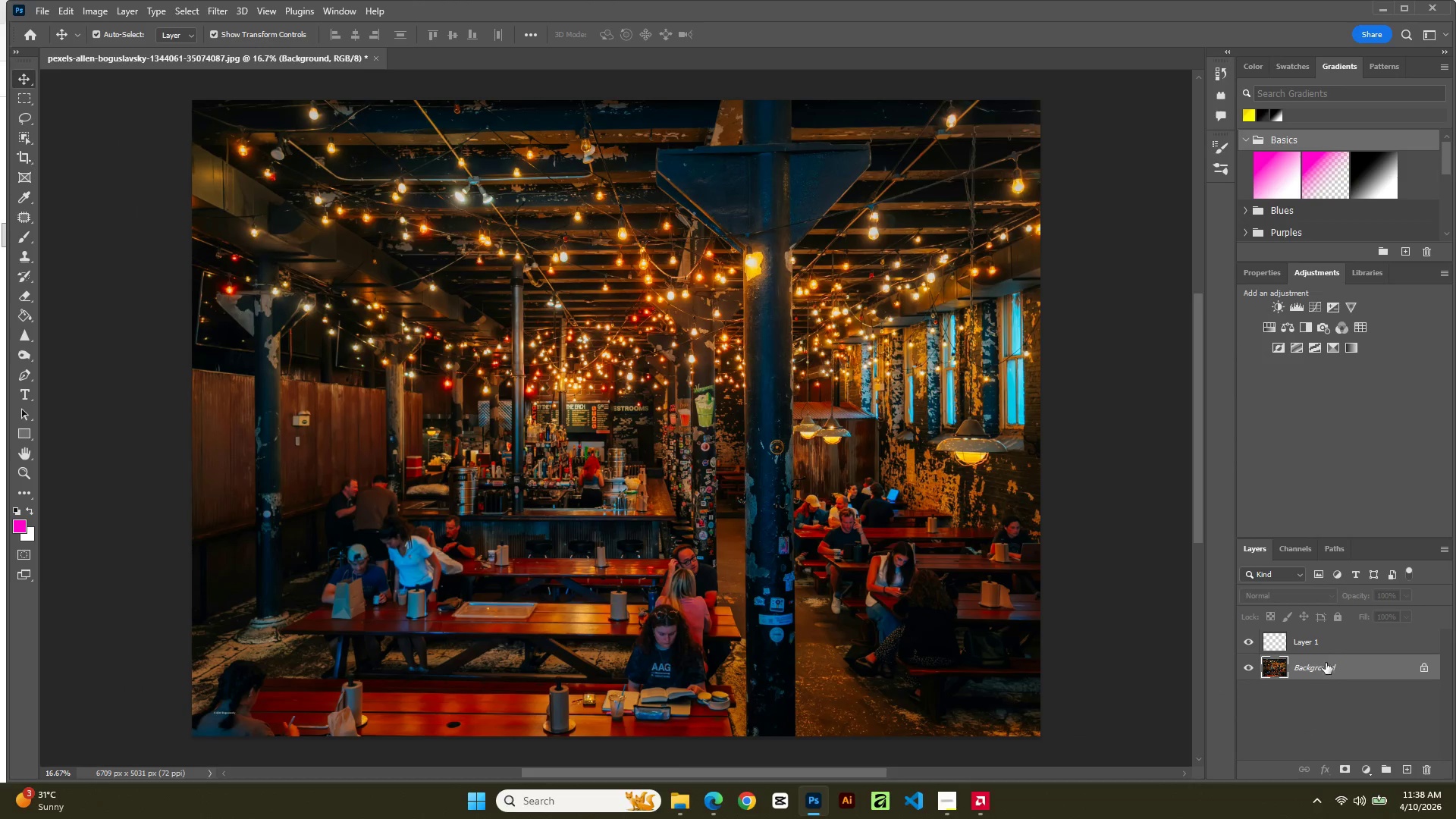 
left_click([662, 298])
 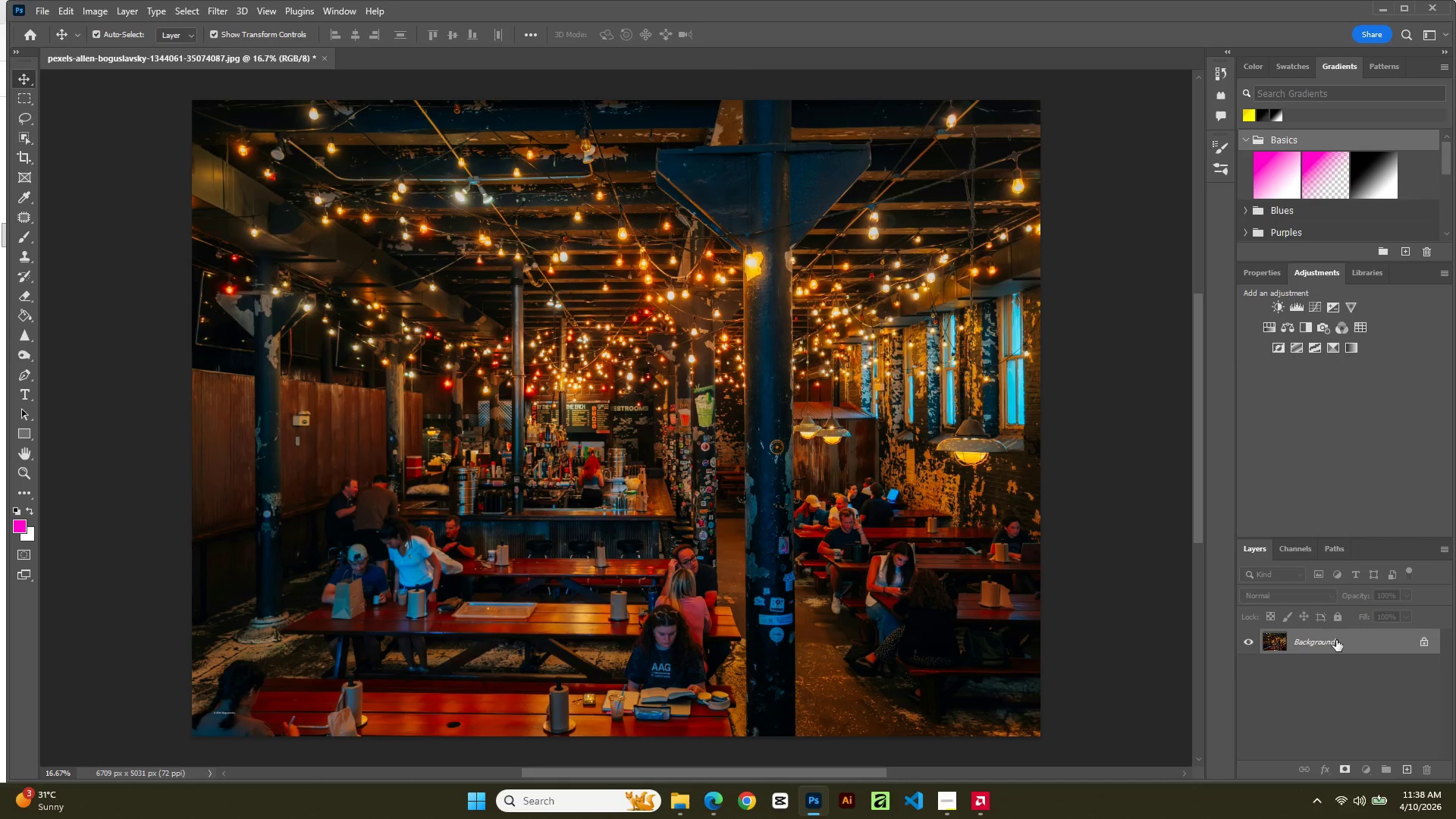 
right_click([1340, 644])
 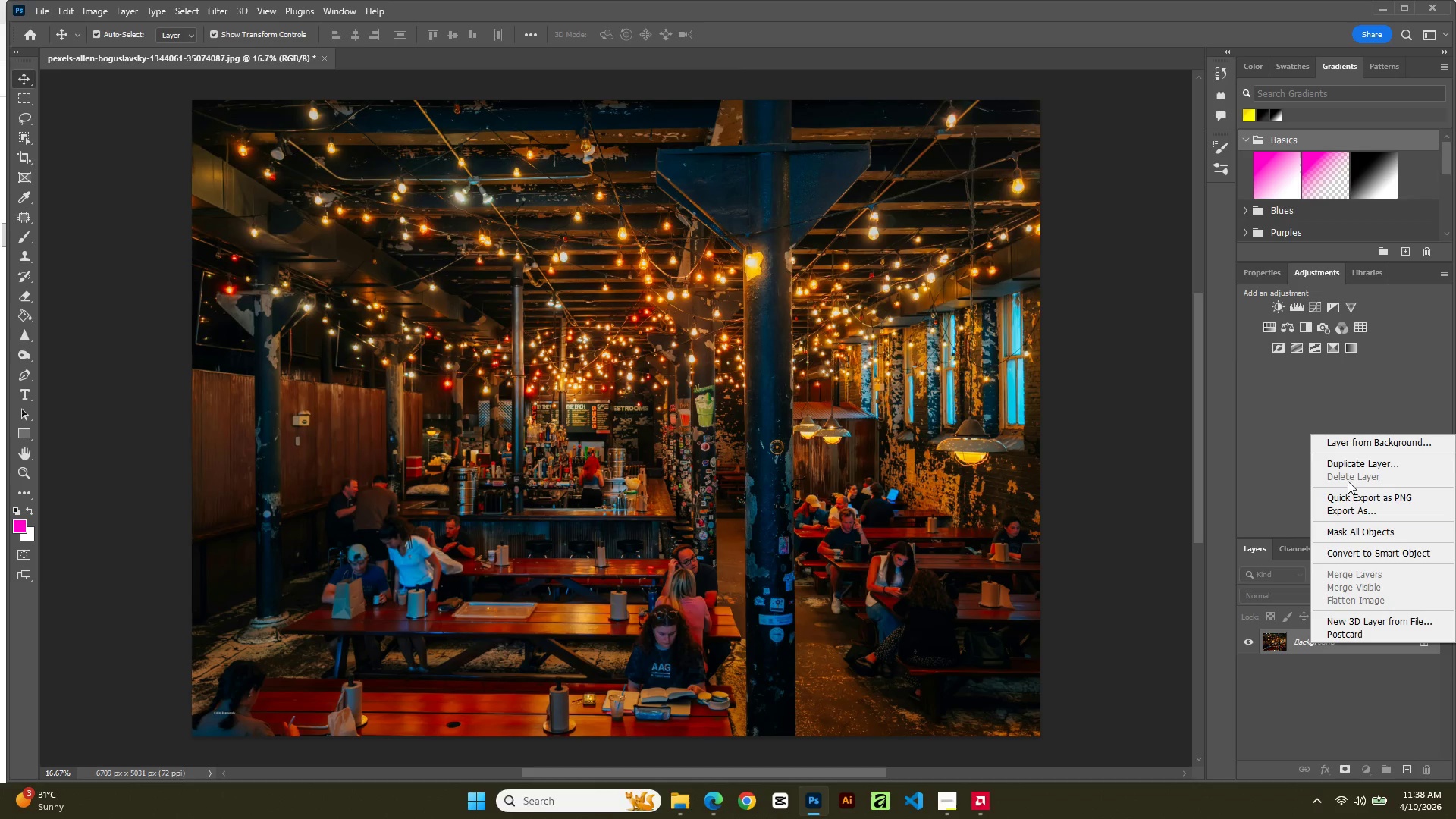 
left_click([1345, 460])
 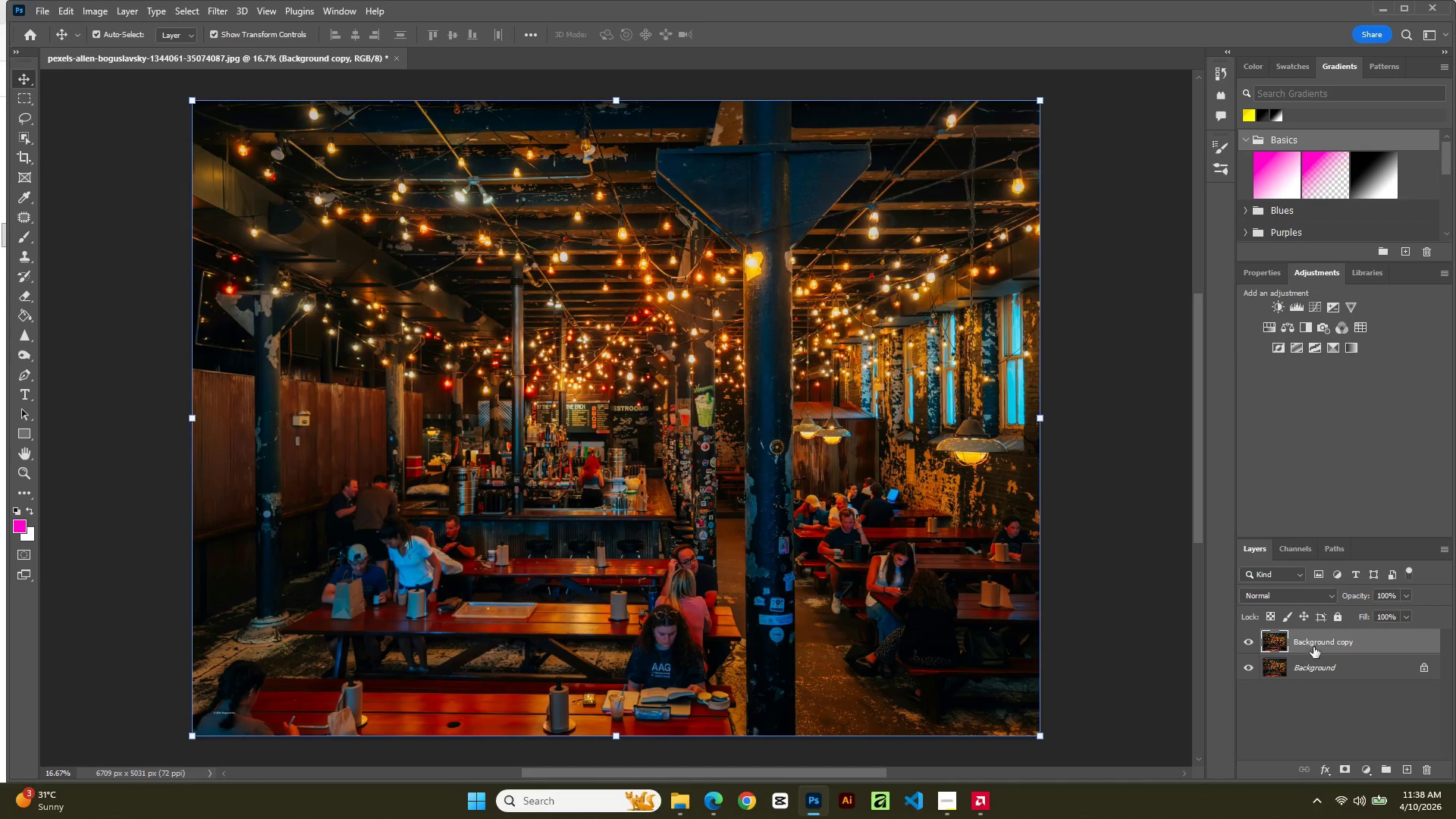 
double_click([1322, 640])
 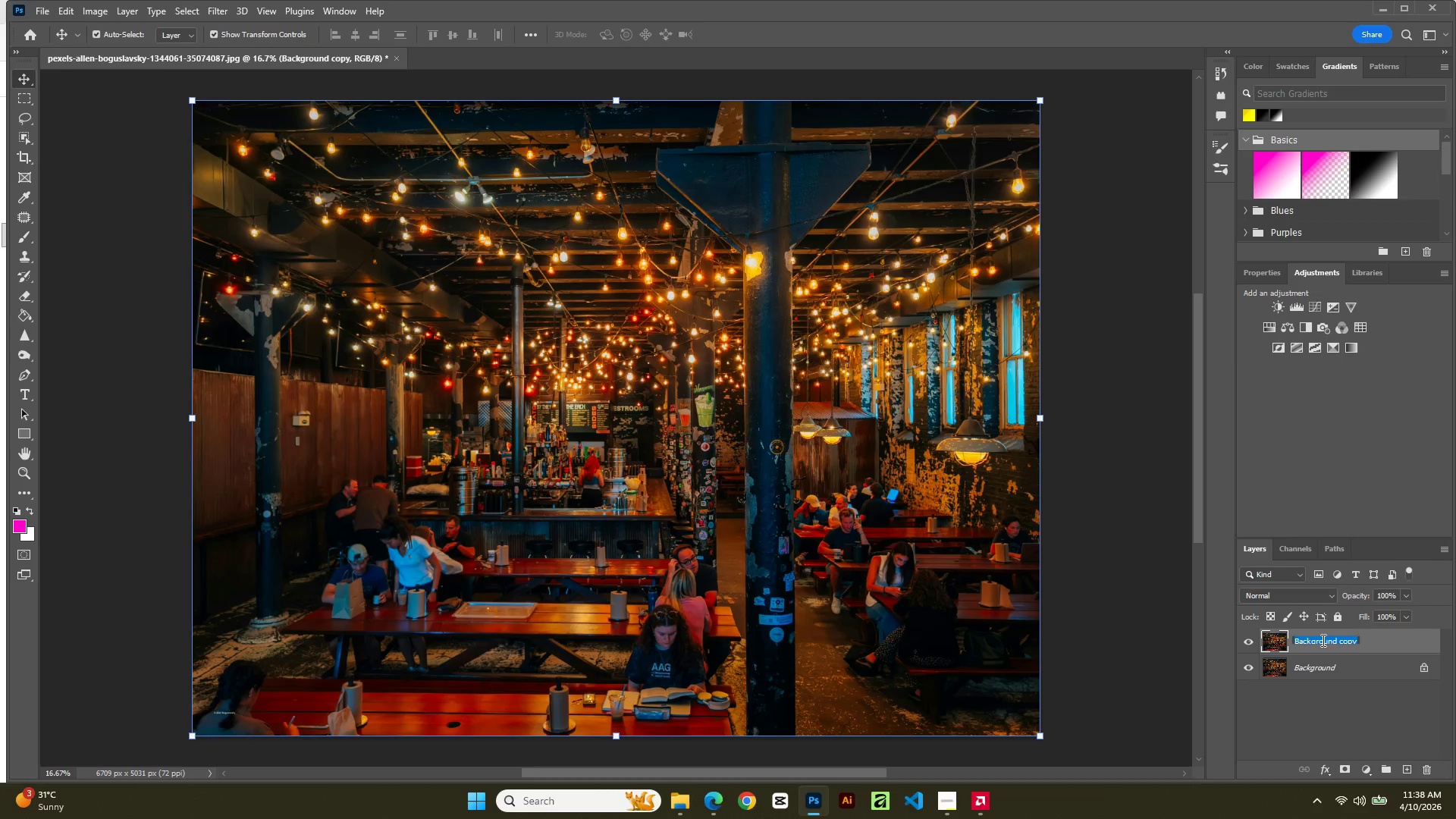 
type(Layer !)
 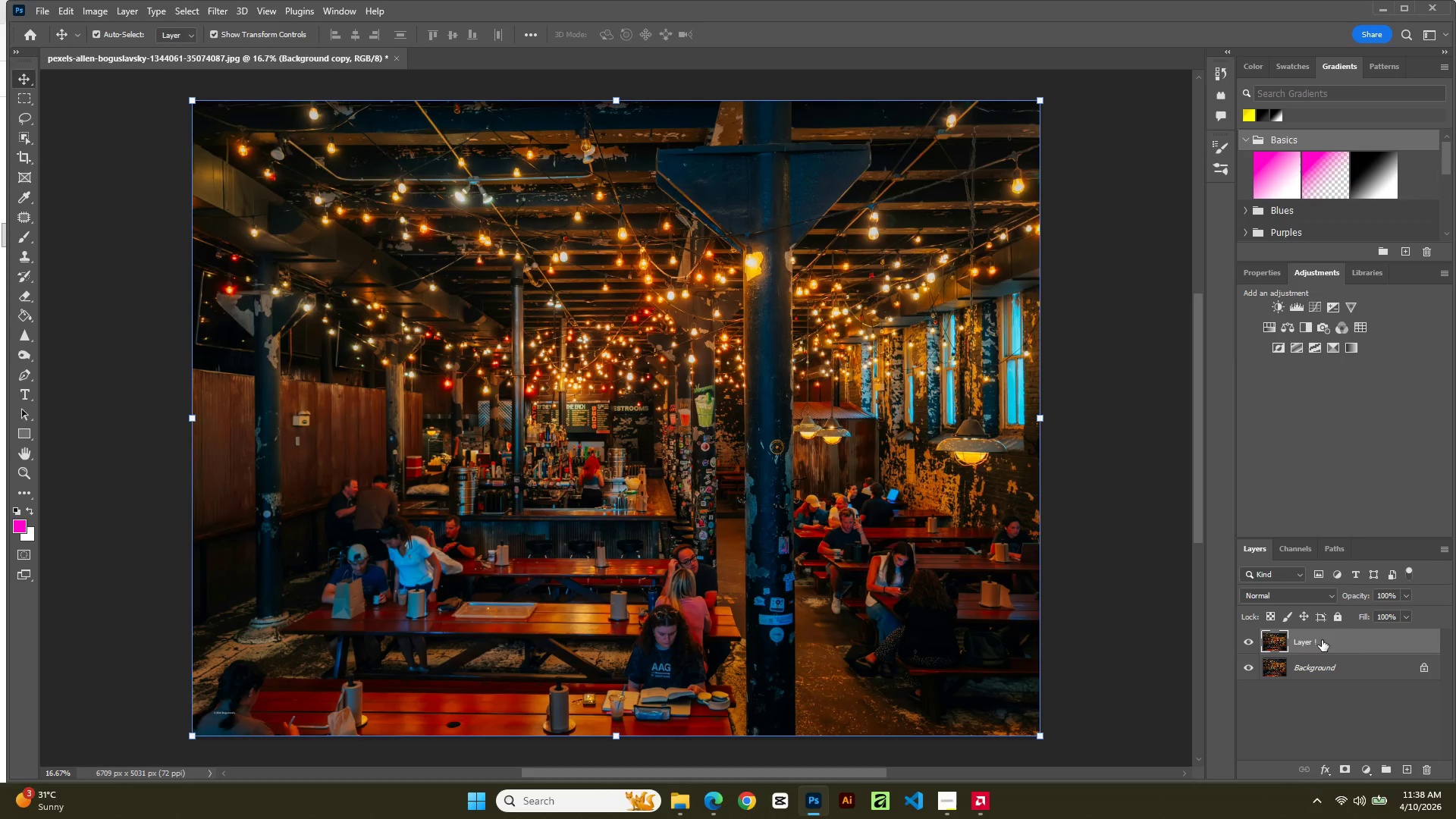 
key(Enter)
 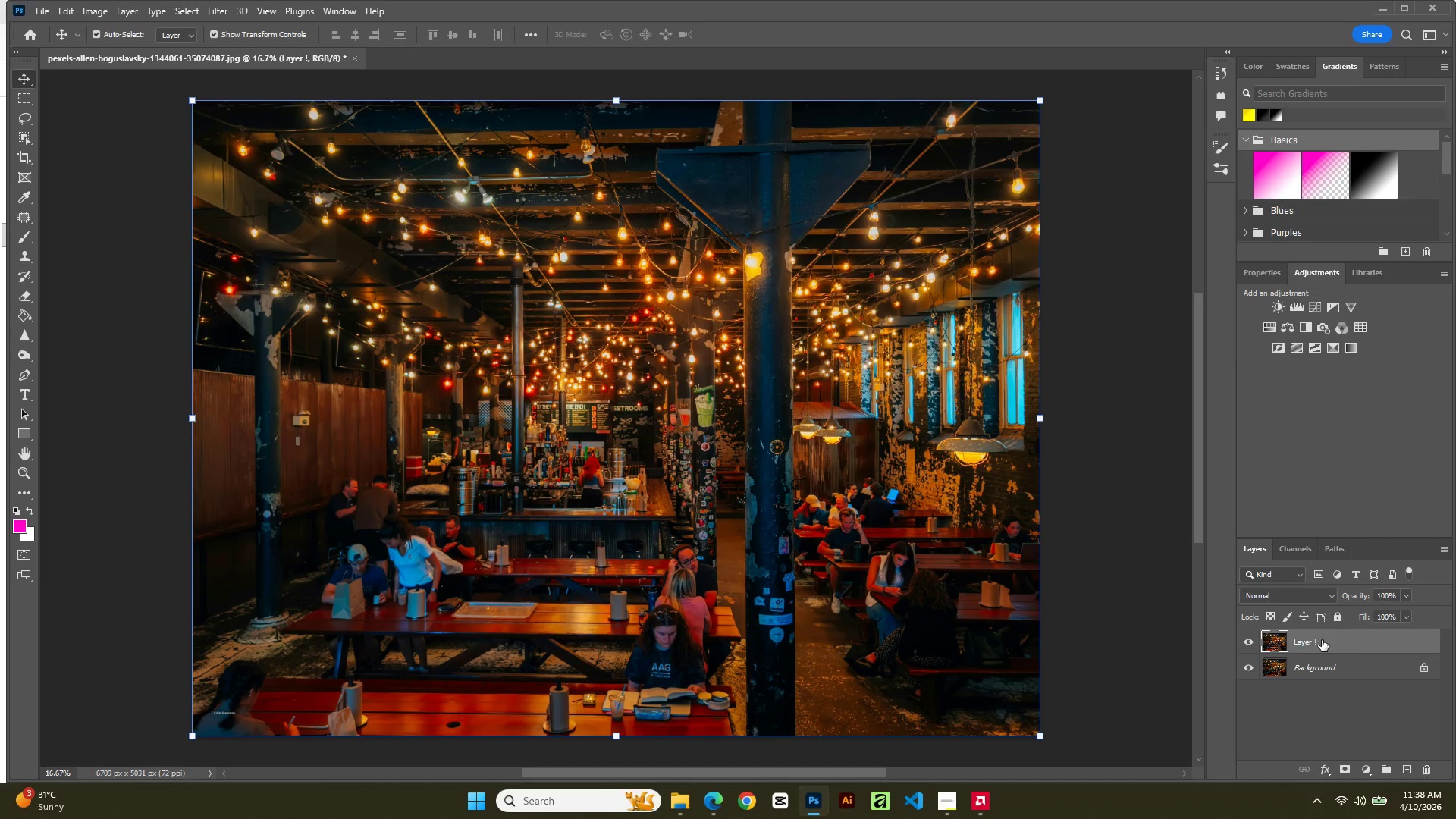 
double_click([1322, 640])
 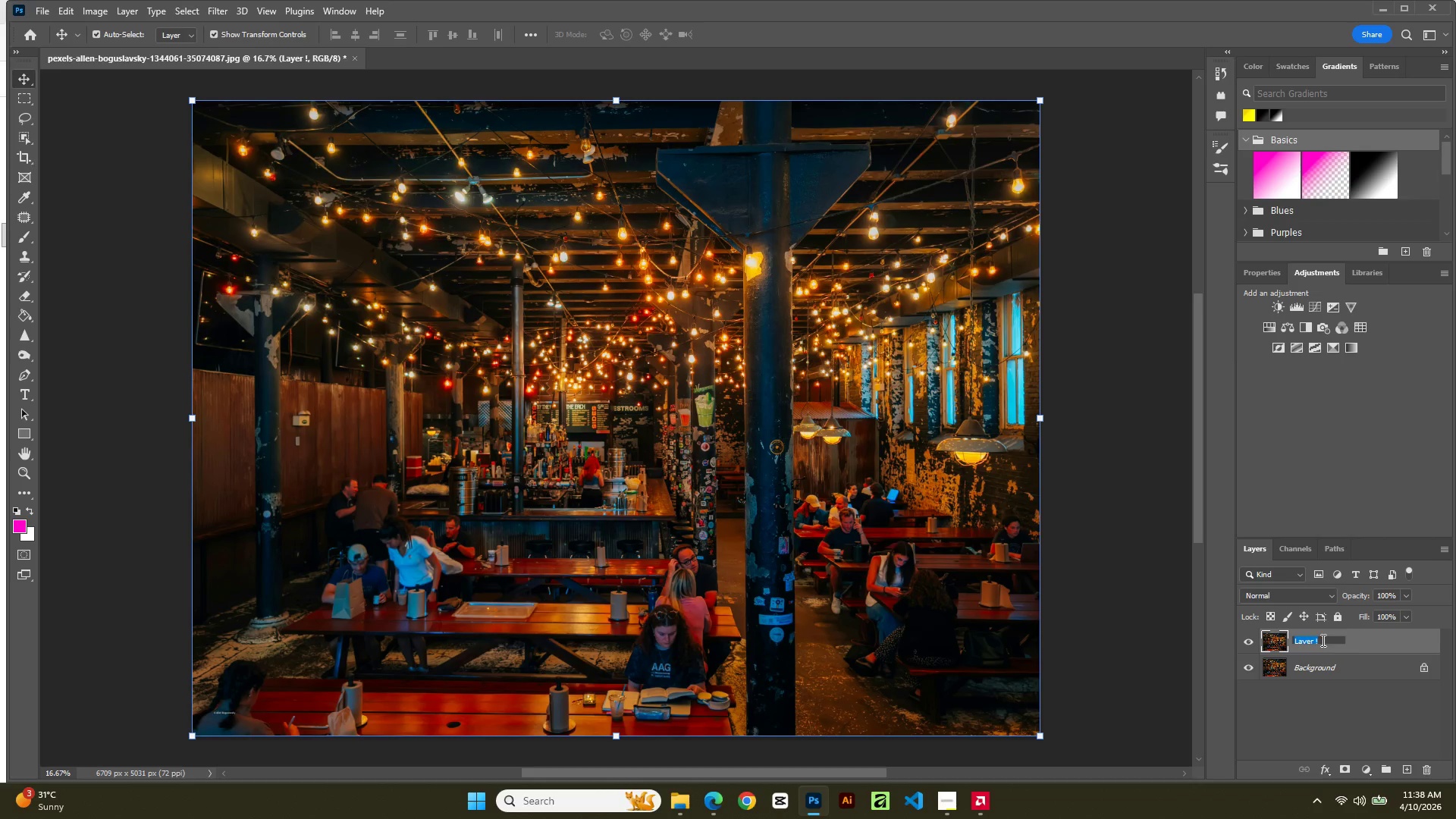 
type(1)
key(Backspace)
type(Layer !)
 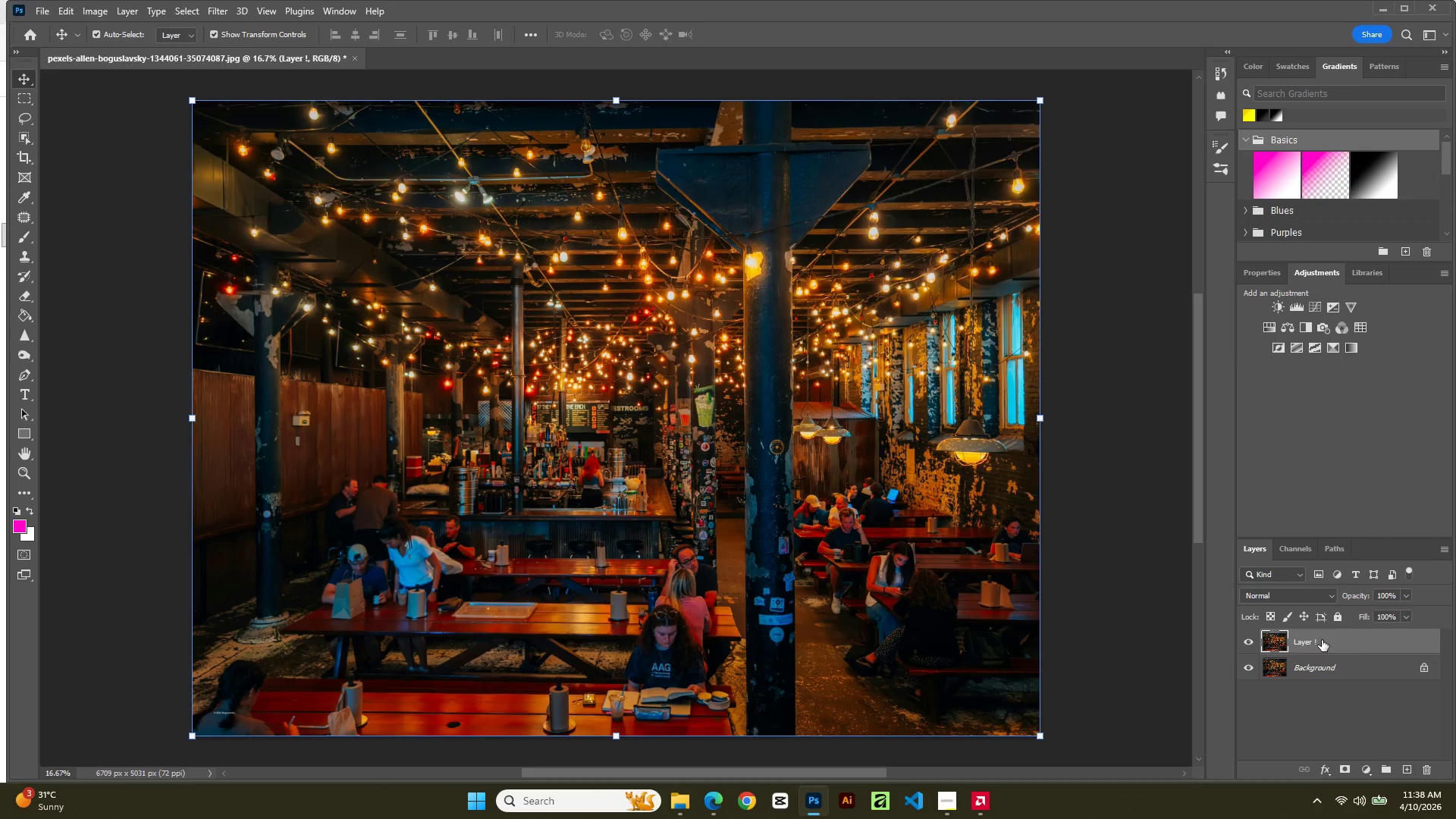 
 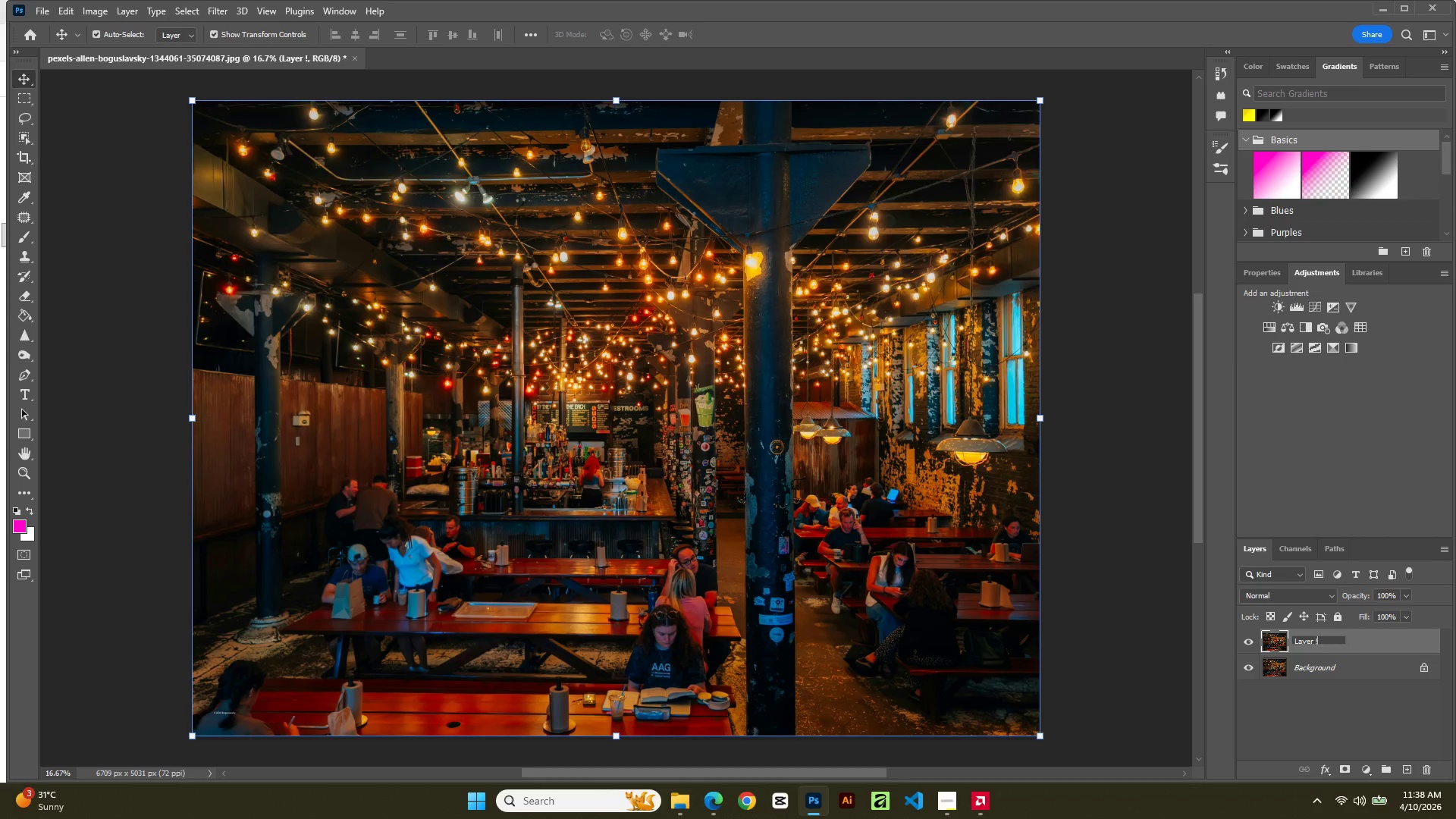 
key(Enter)
 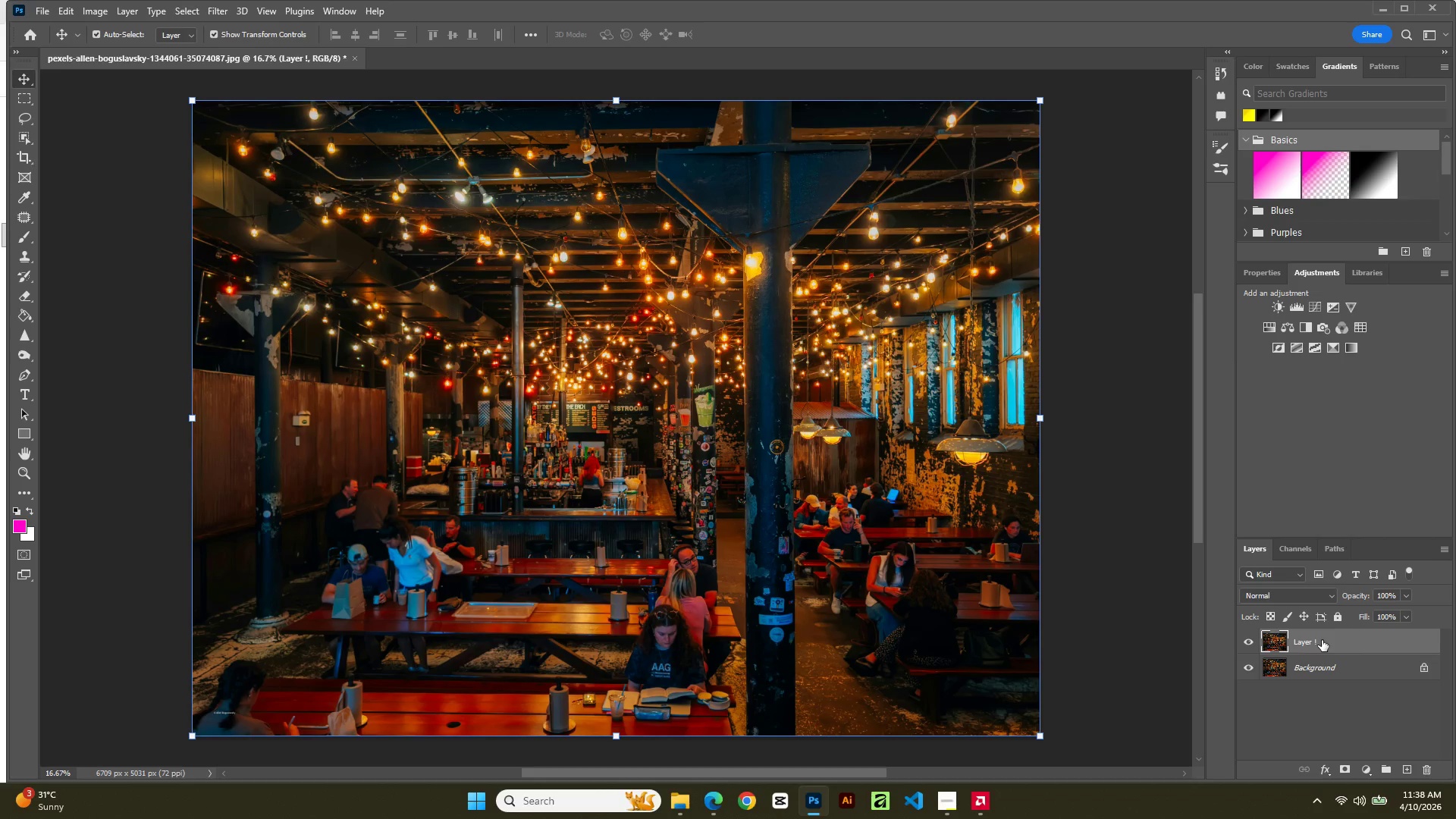 
left_click([1322, 640])
 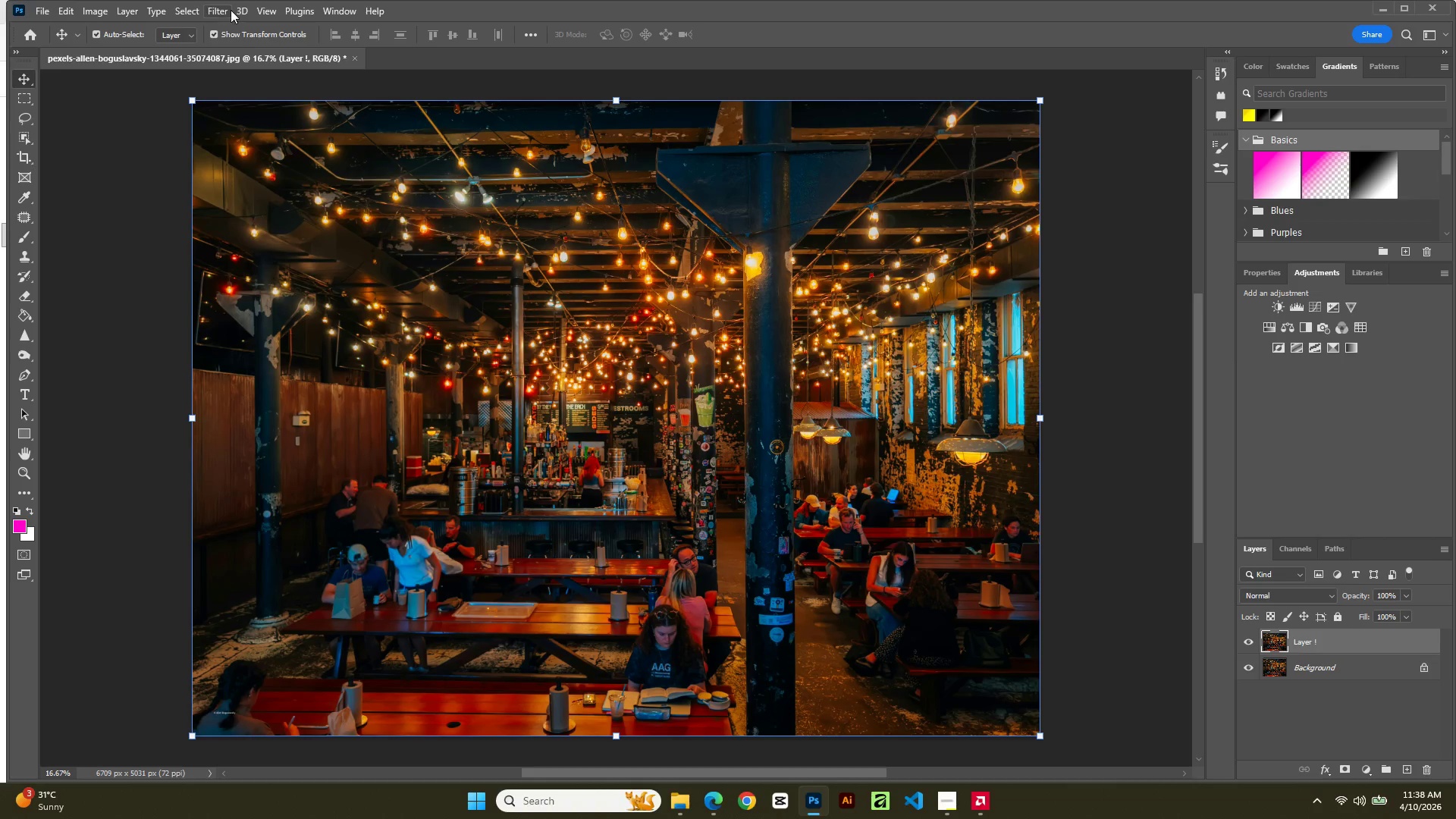 
left_click([224, 9])
 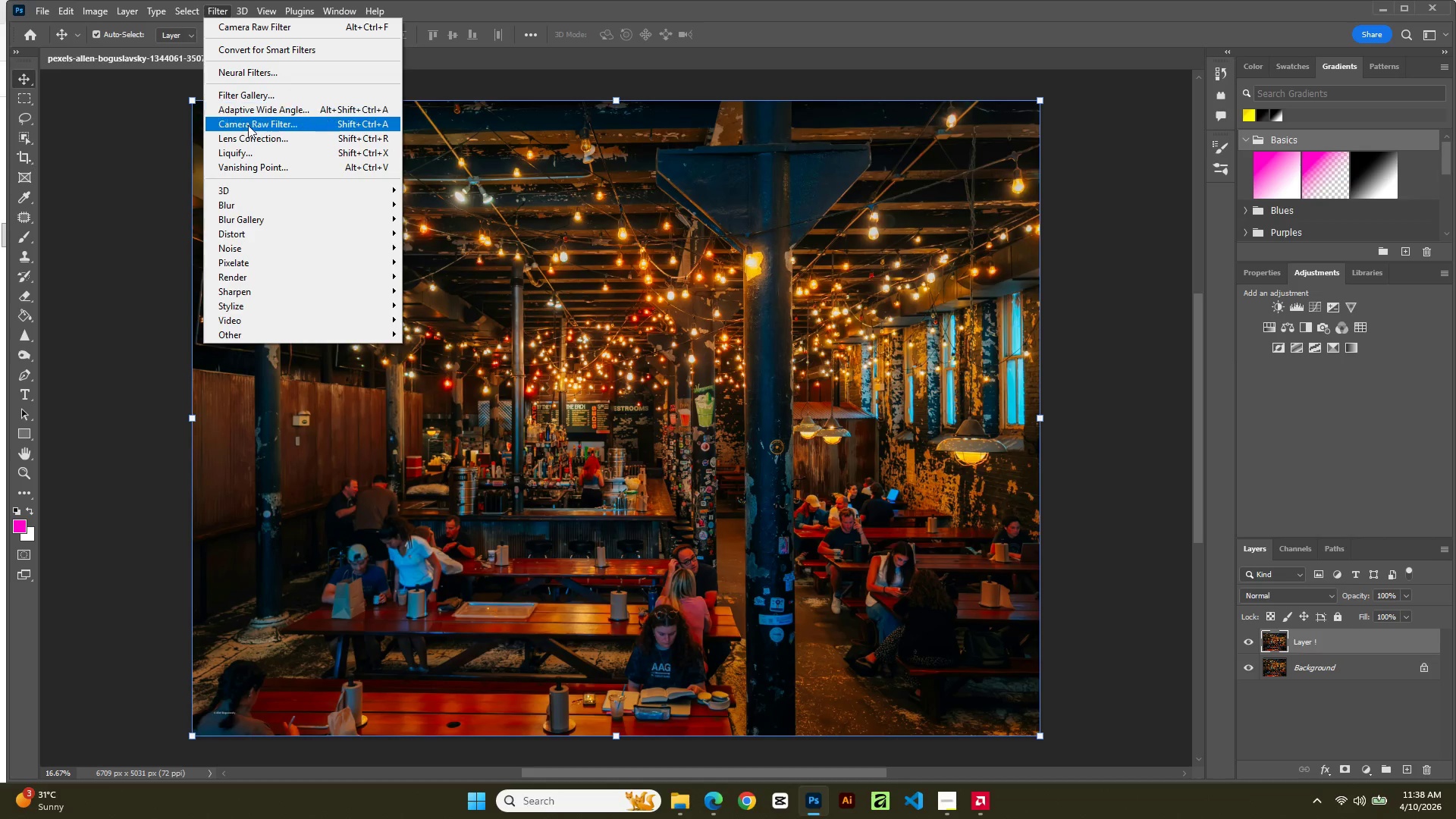 
left_click([249, 130])
 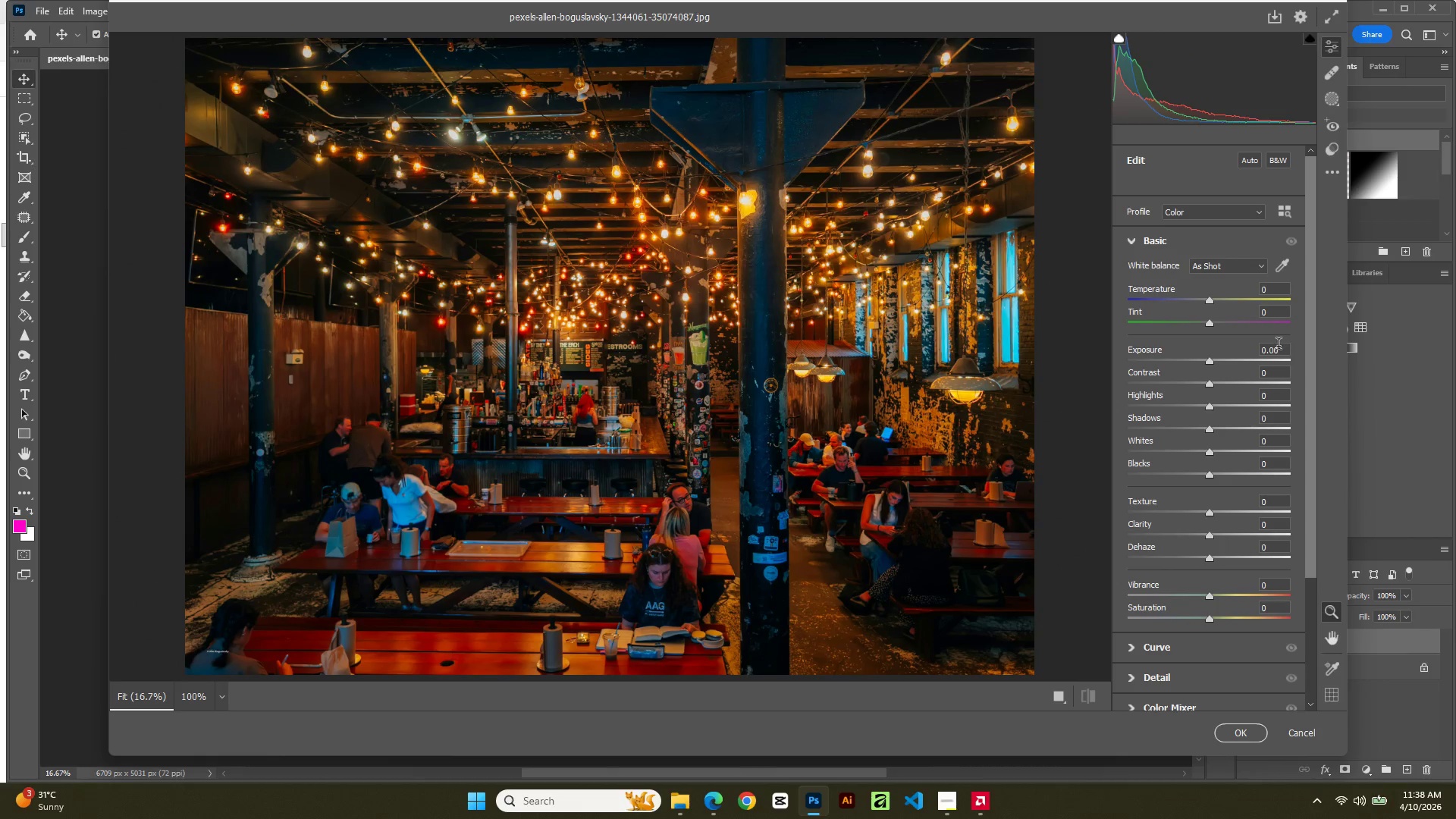 
wait(10.69)
 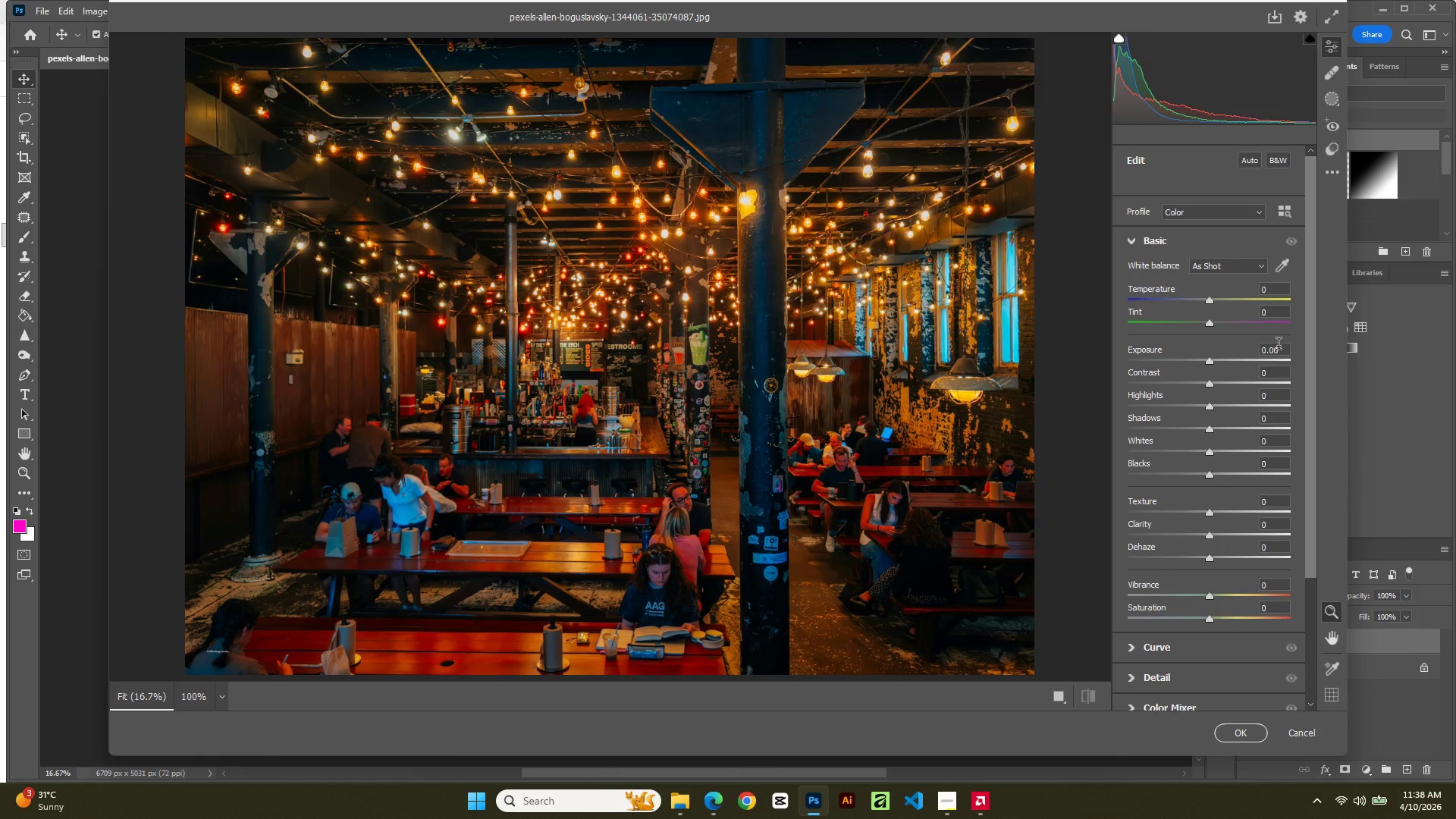 
double_click([1283, 355])
 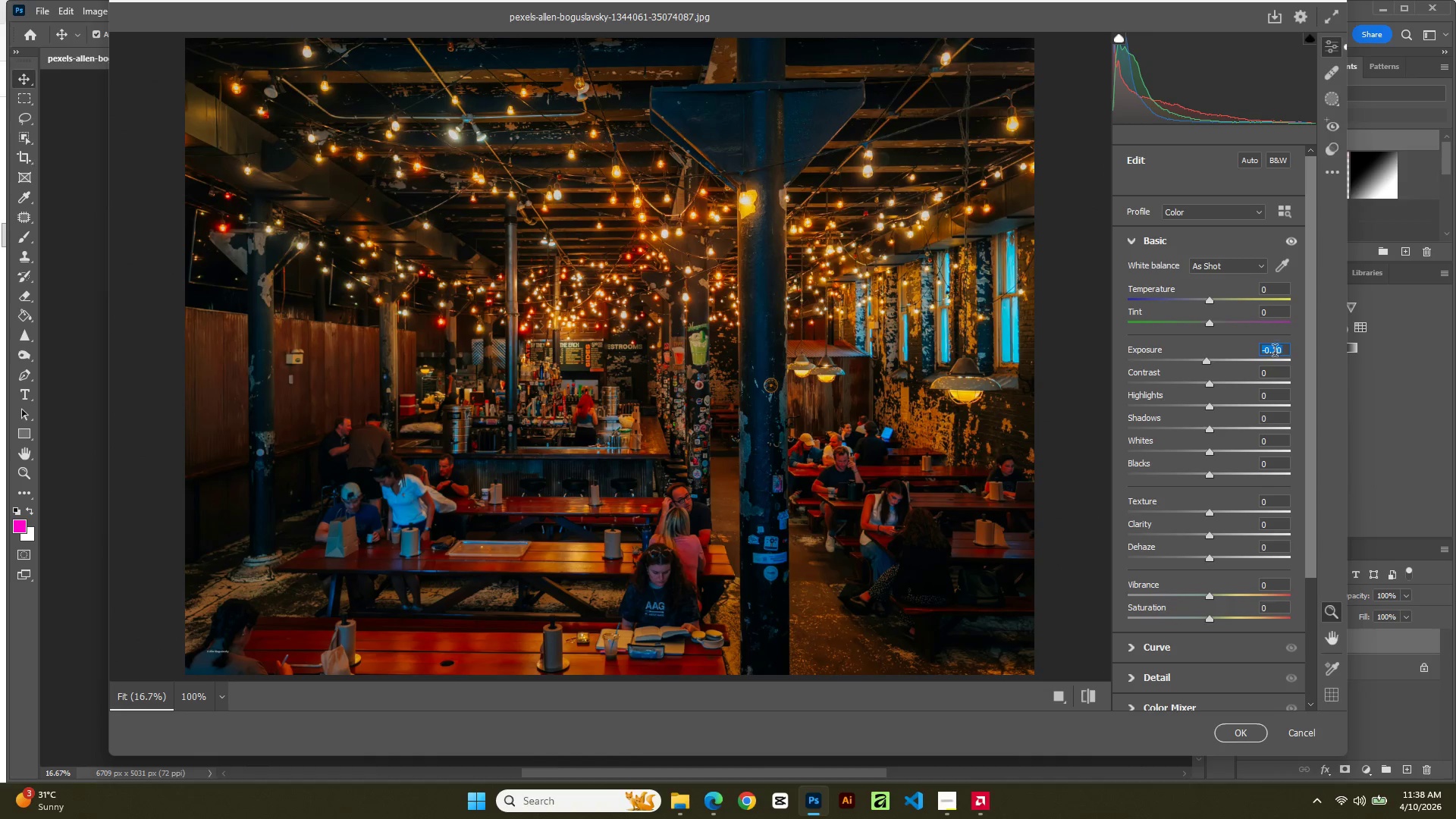 
left_click([1275, 353])
 